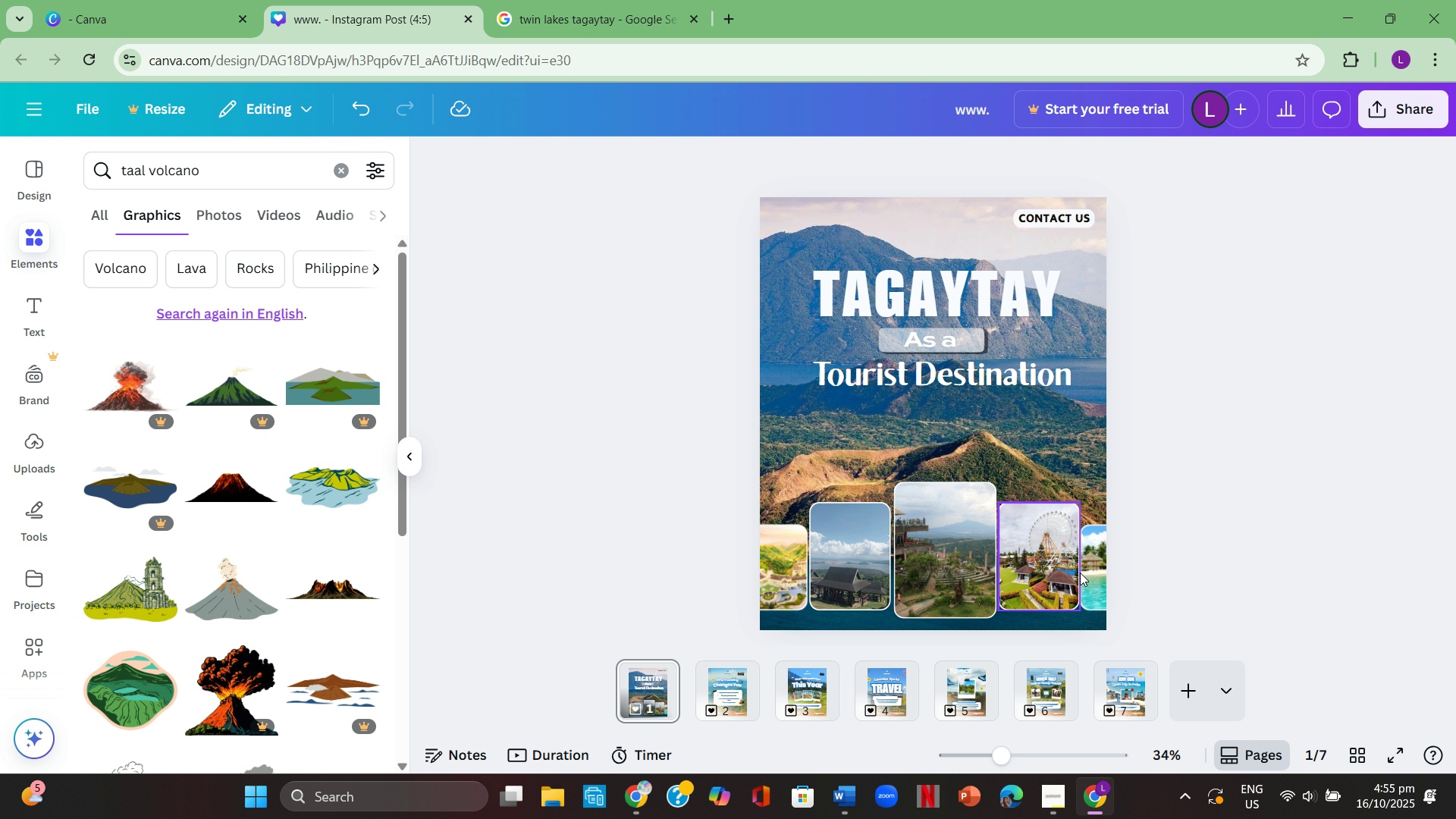 
left_click([1103, 573])
 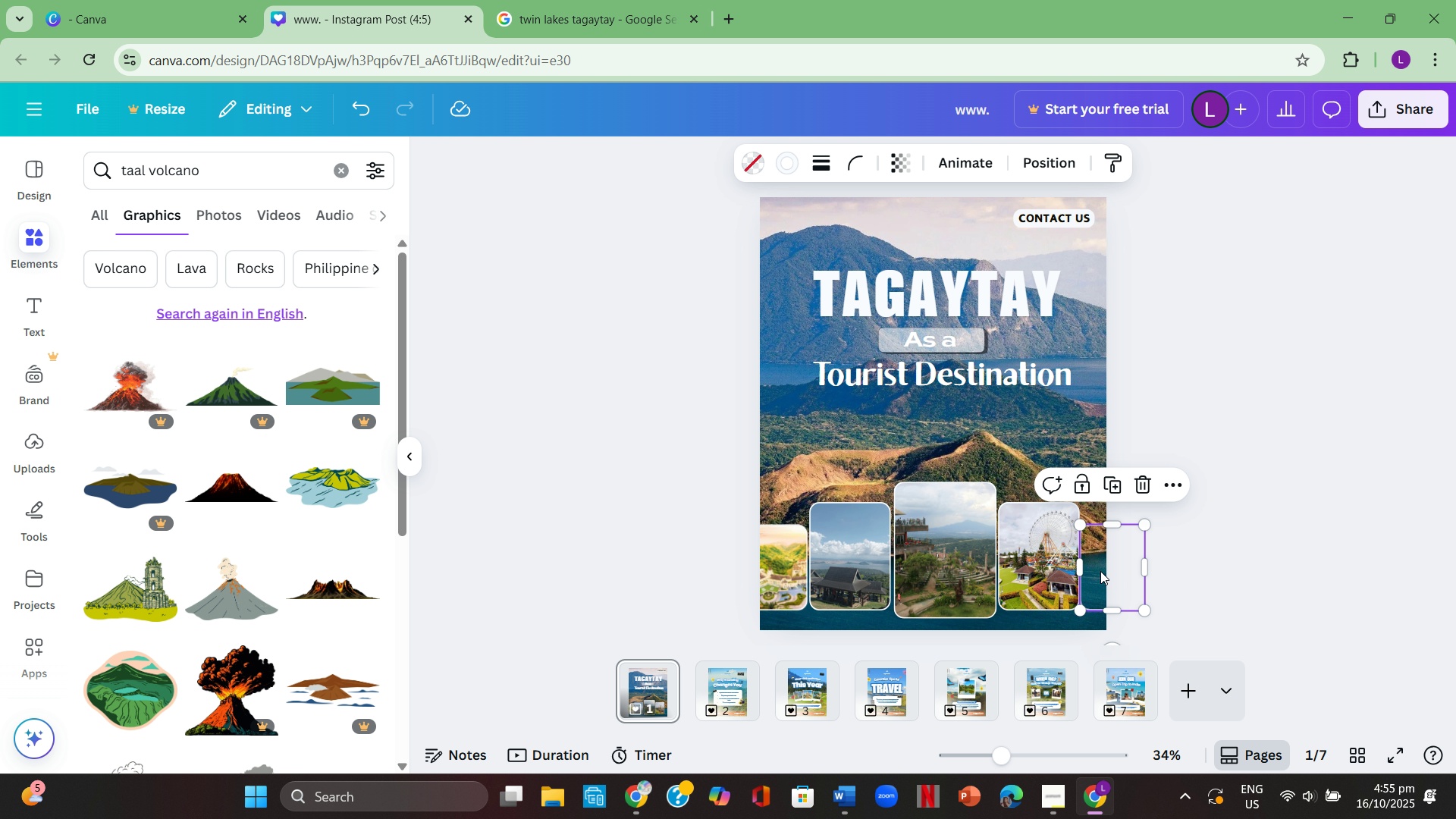 
key(Backspace)
 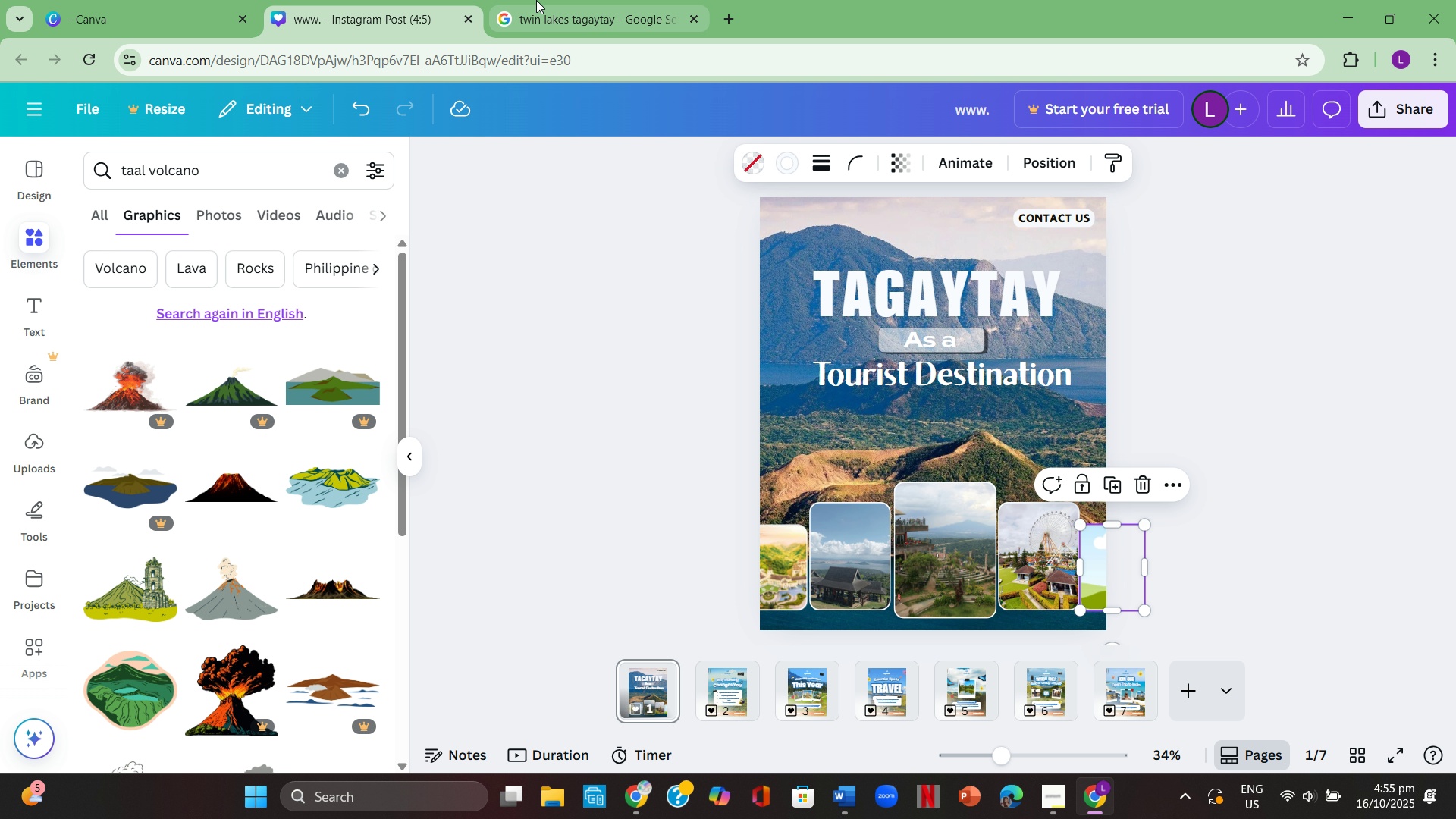 
left_click([536, 0])
 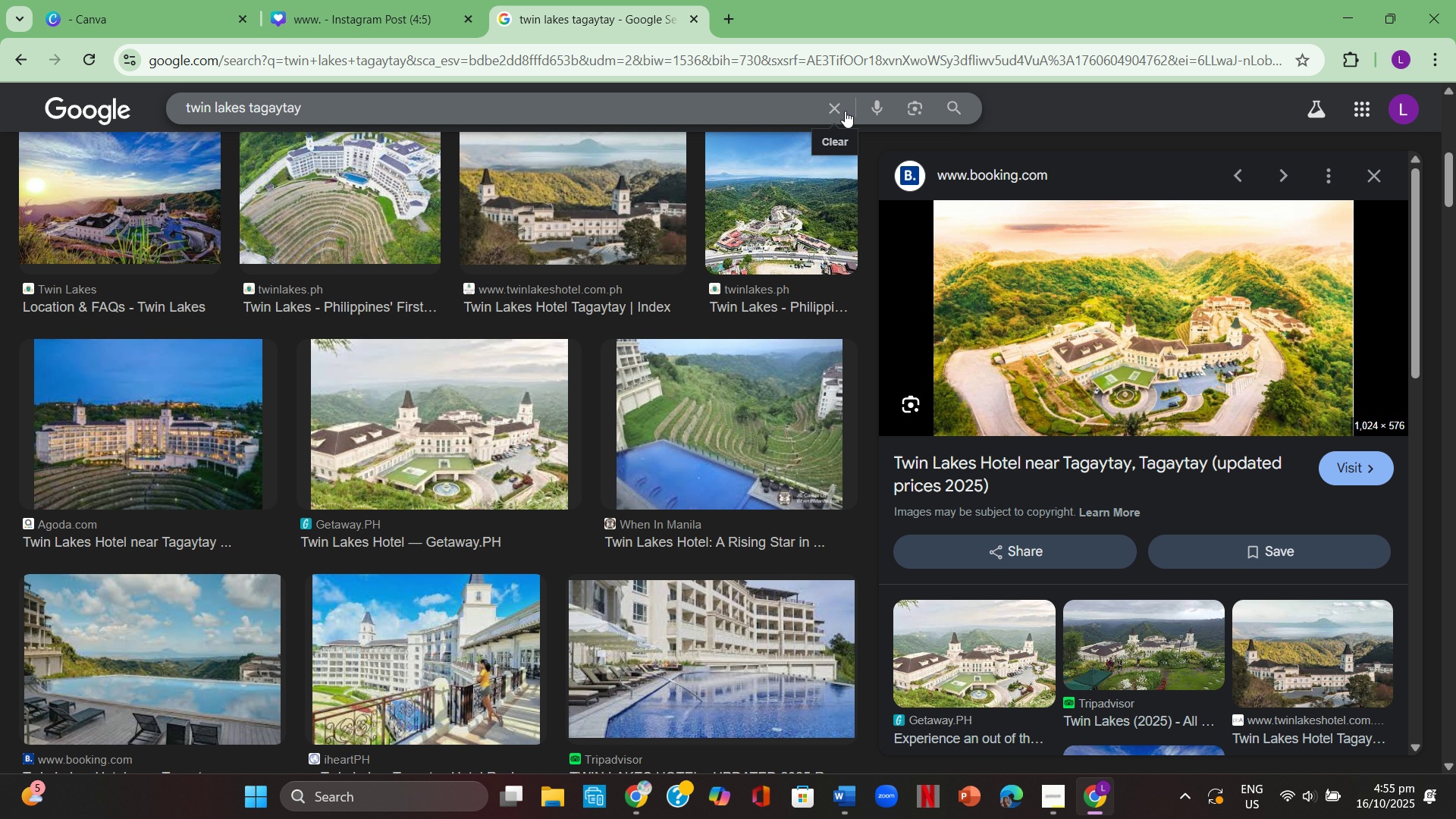 
left_click([845, 111])
 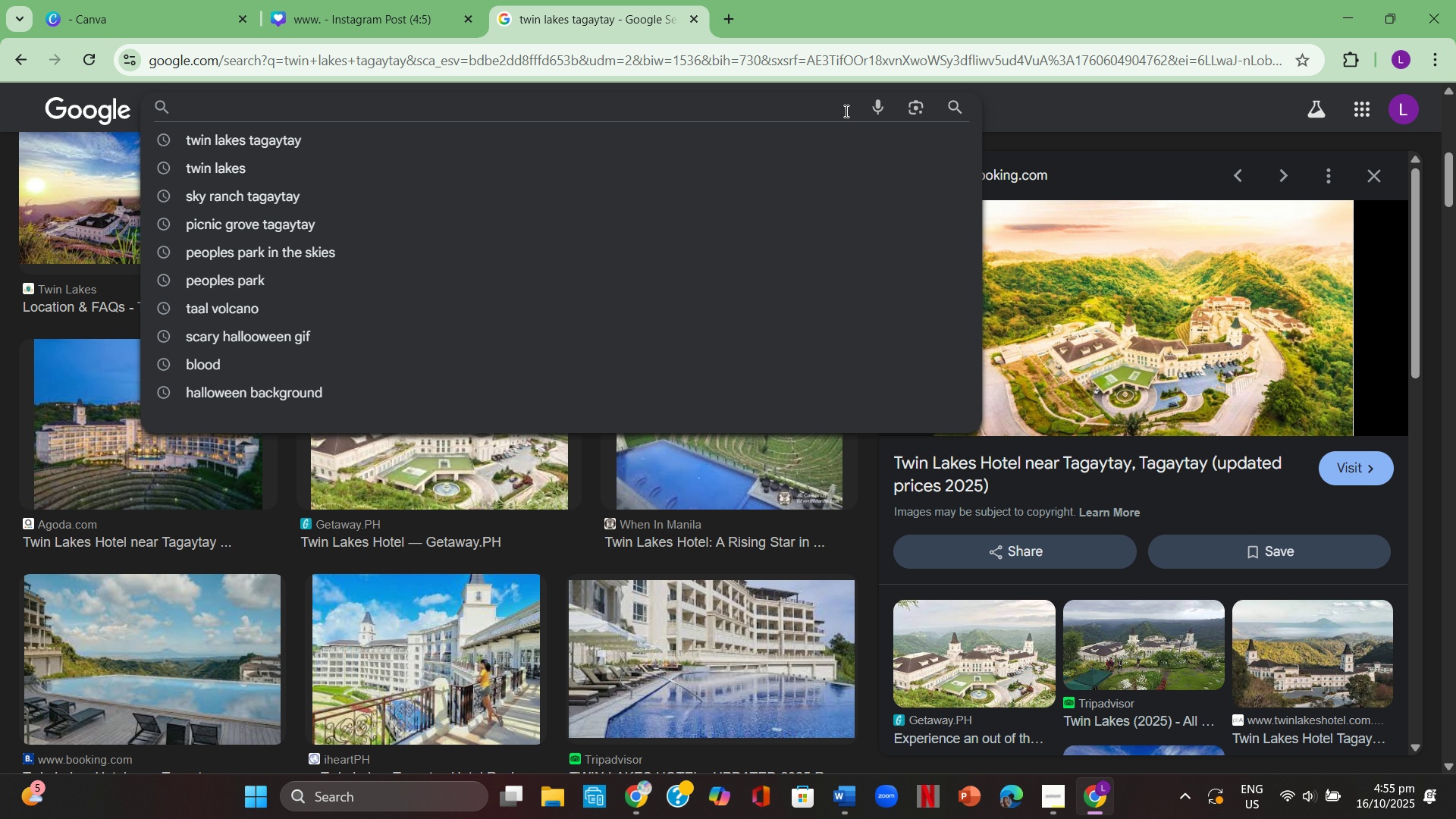 
type(taal )
 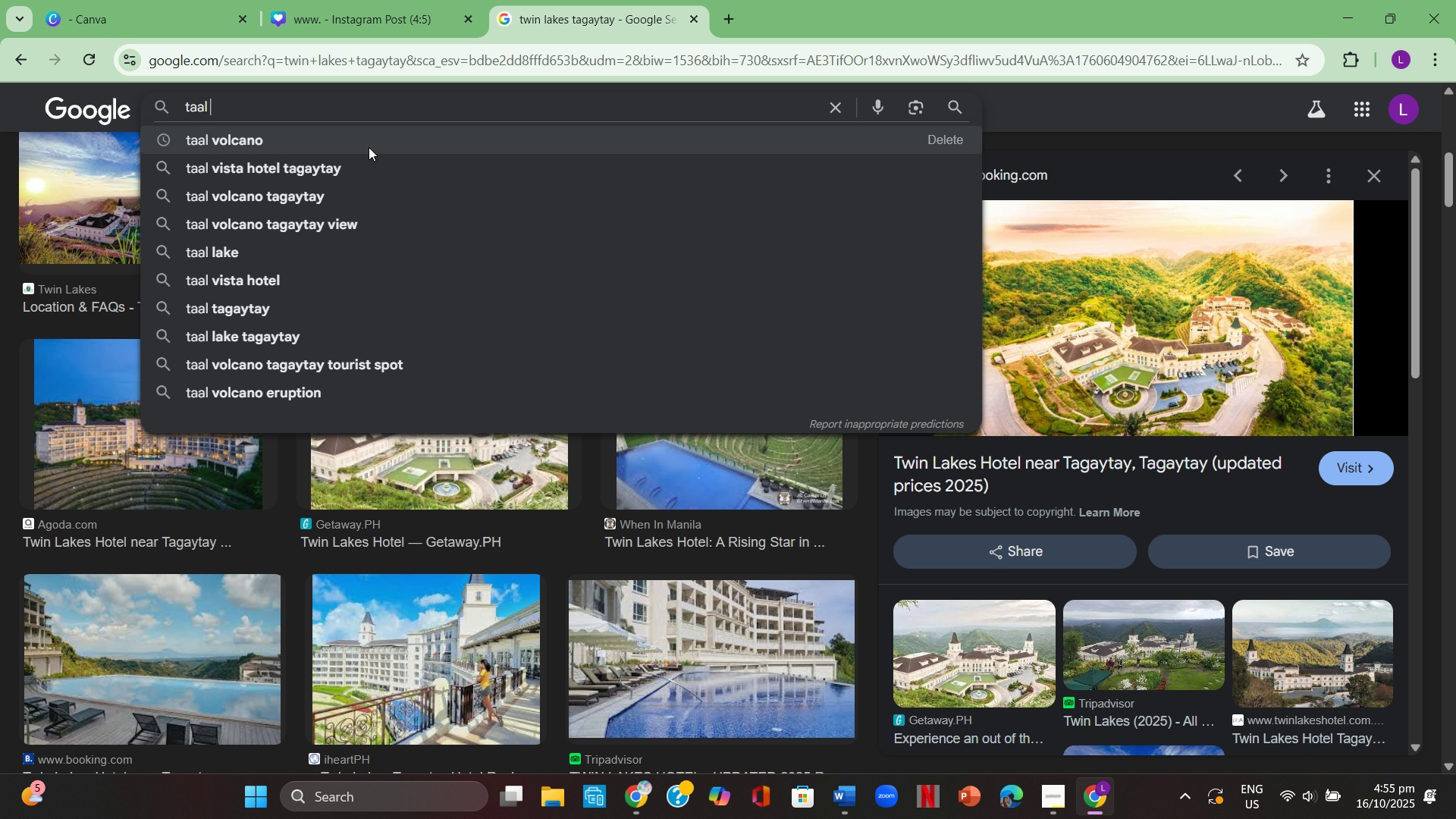 
left_click([369, 146])
 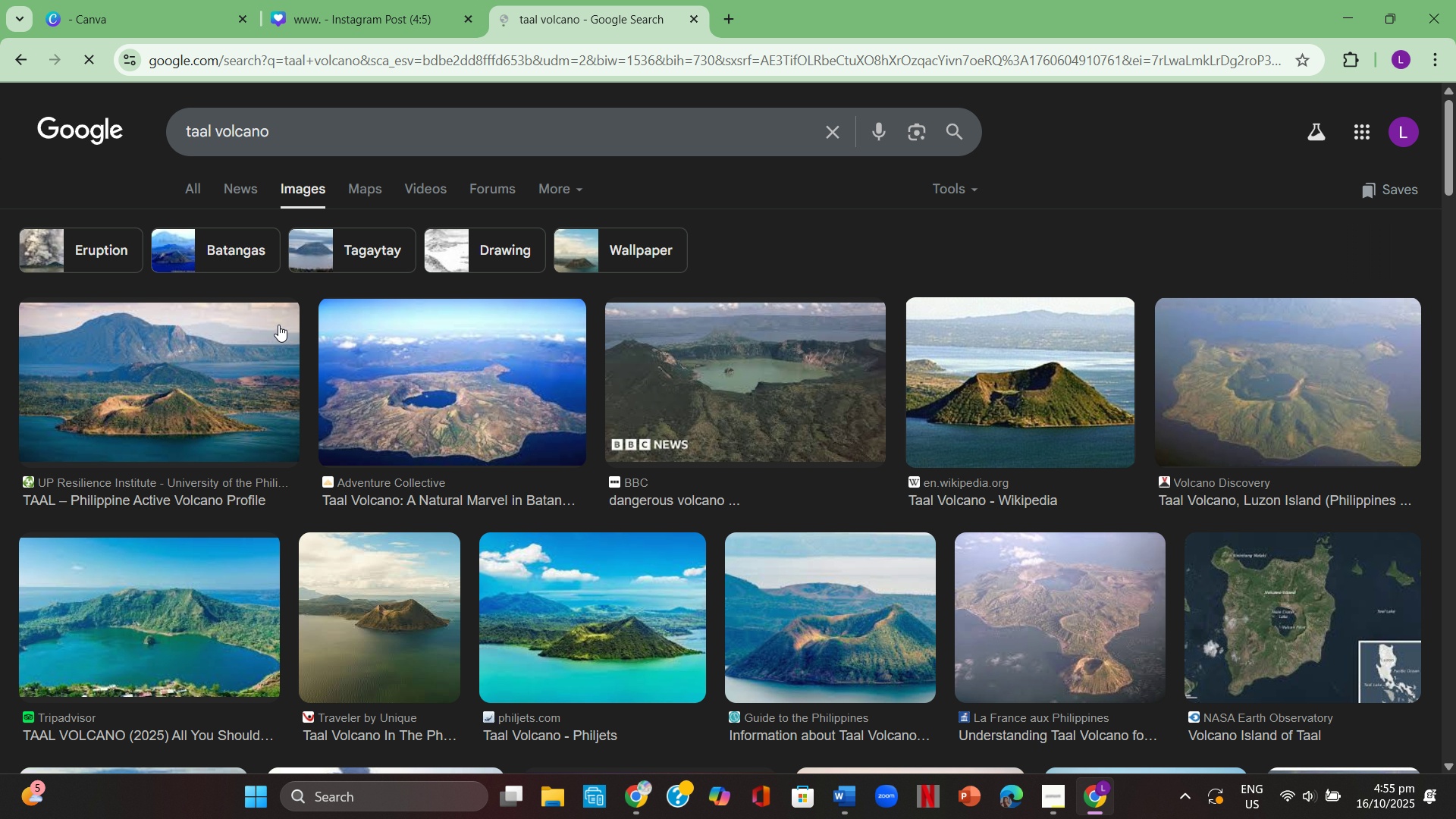 
left_click([256, 351])
 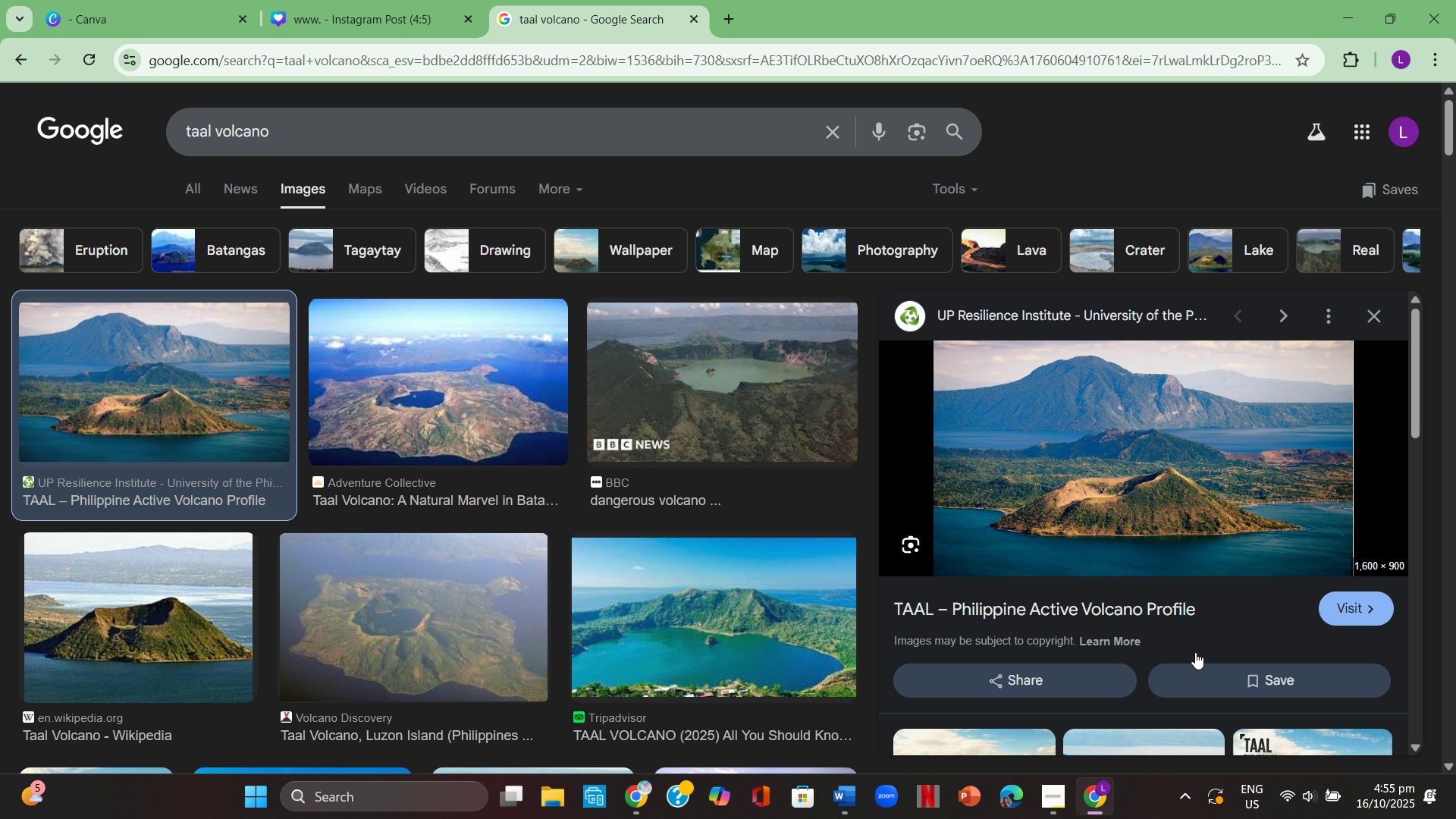 
left_click([315, 0])
 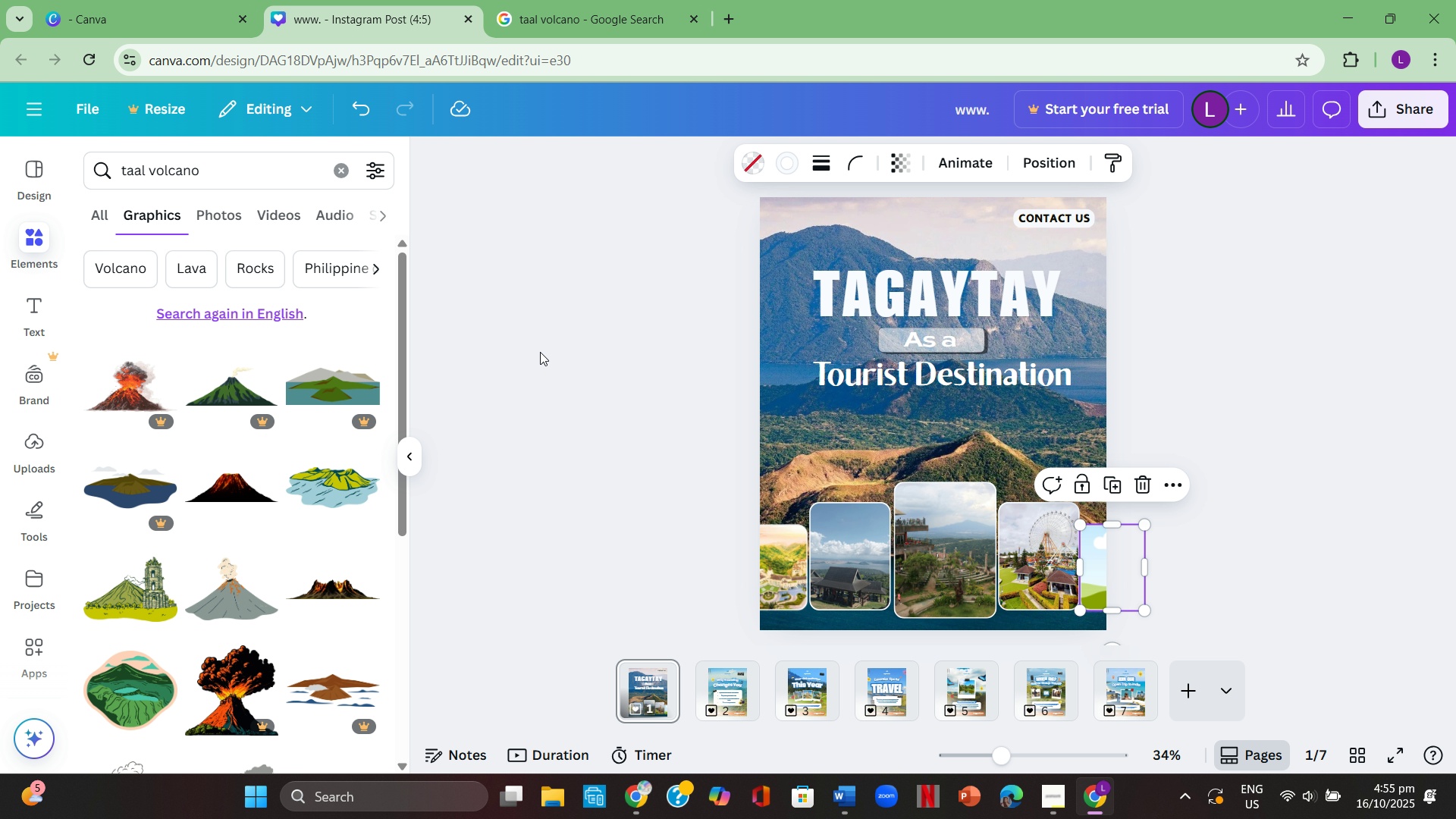 
left_click([540, 352])
 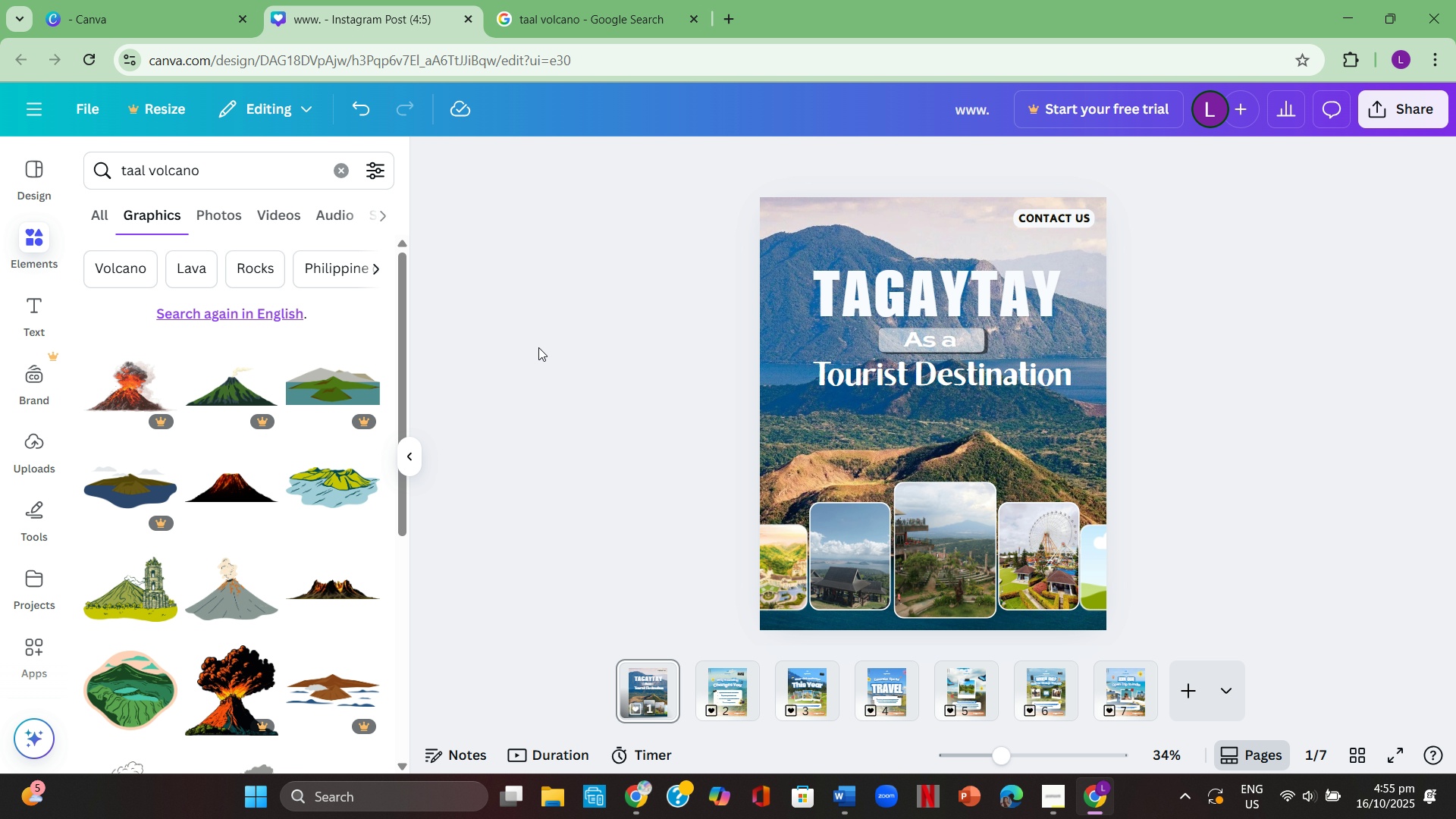 
left_click([538, 349])
 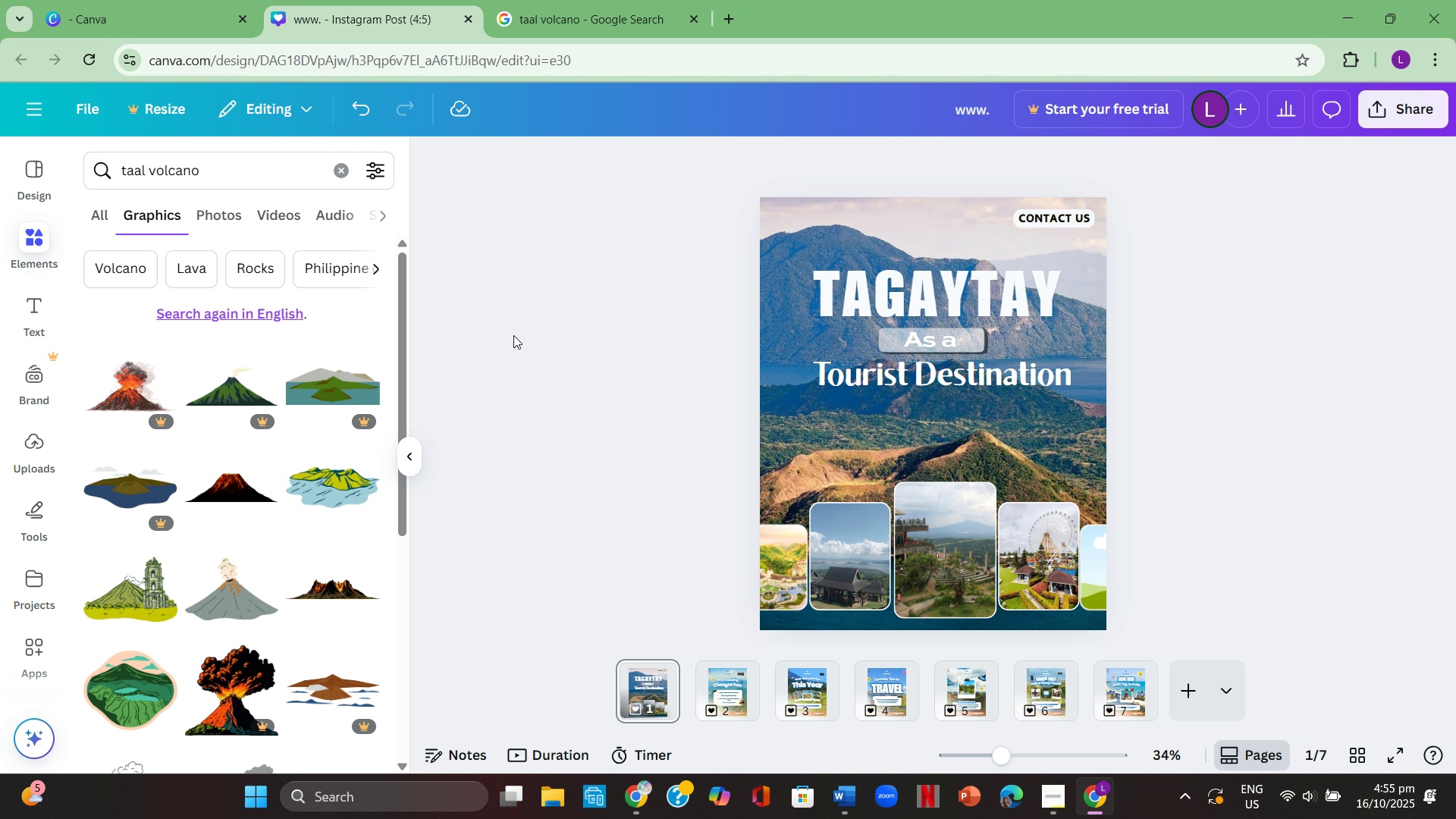 
key(Control+V)
 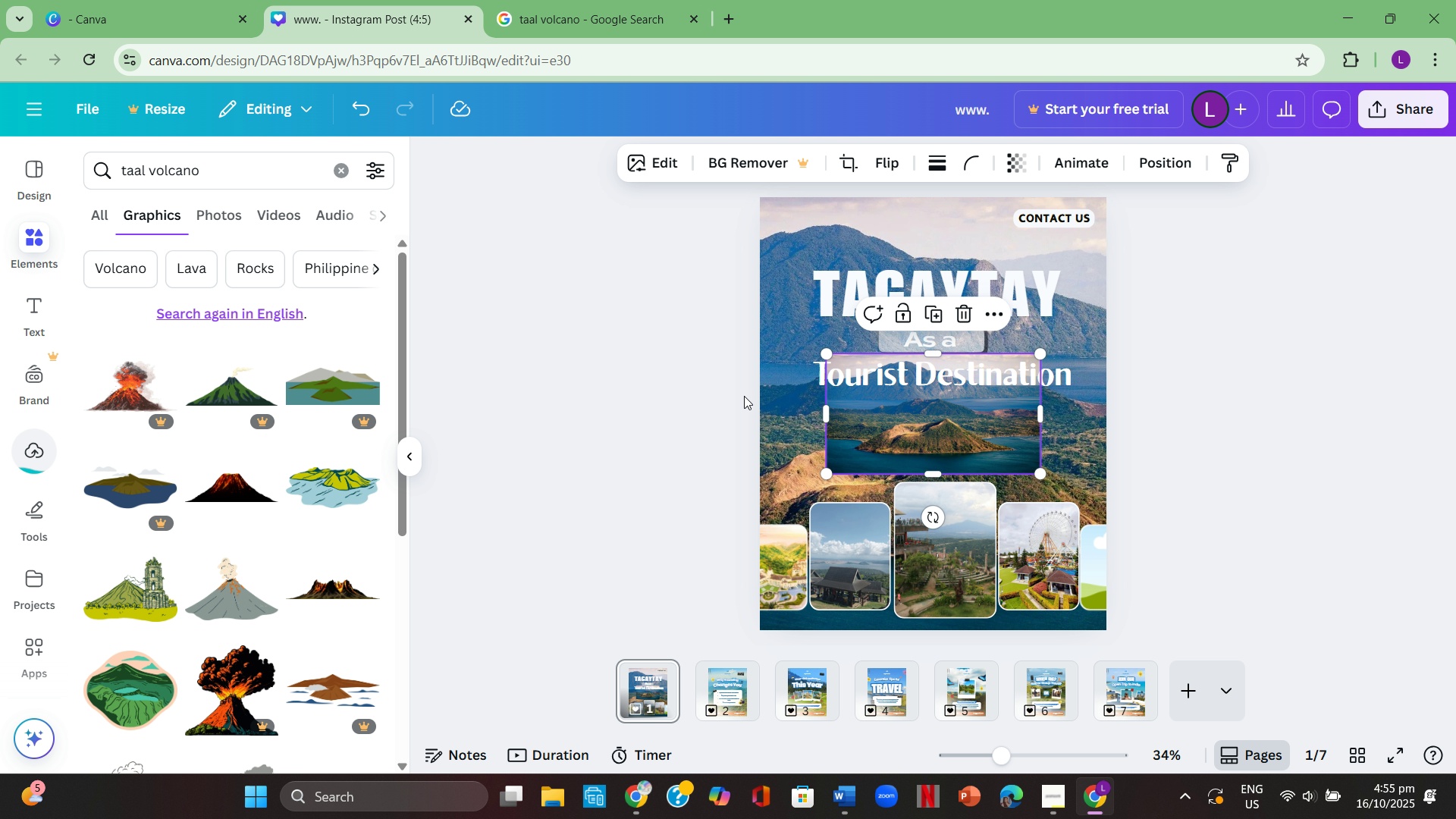 
left_click_drag(start_coordinate=[951, 424], to_coordinate=[1109, 562])
 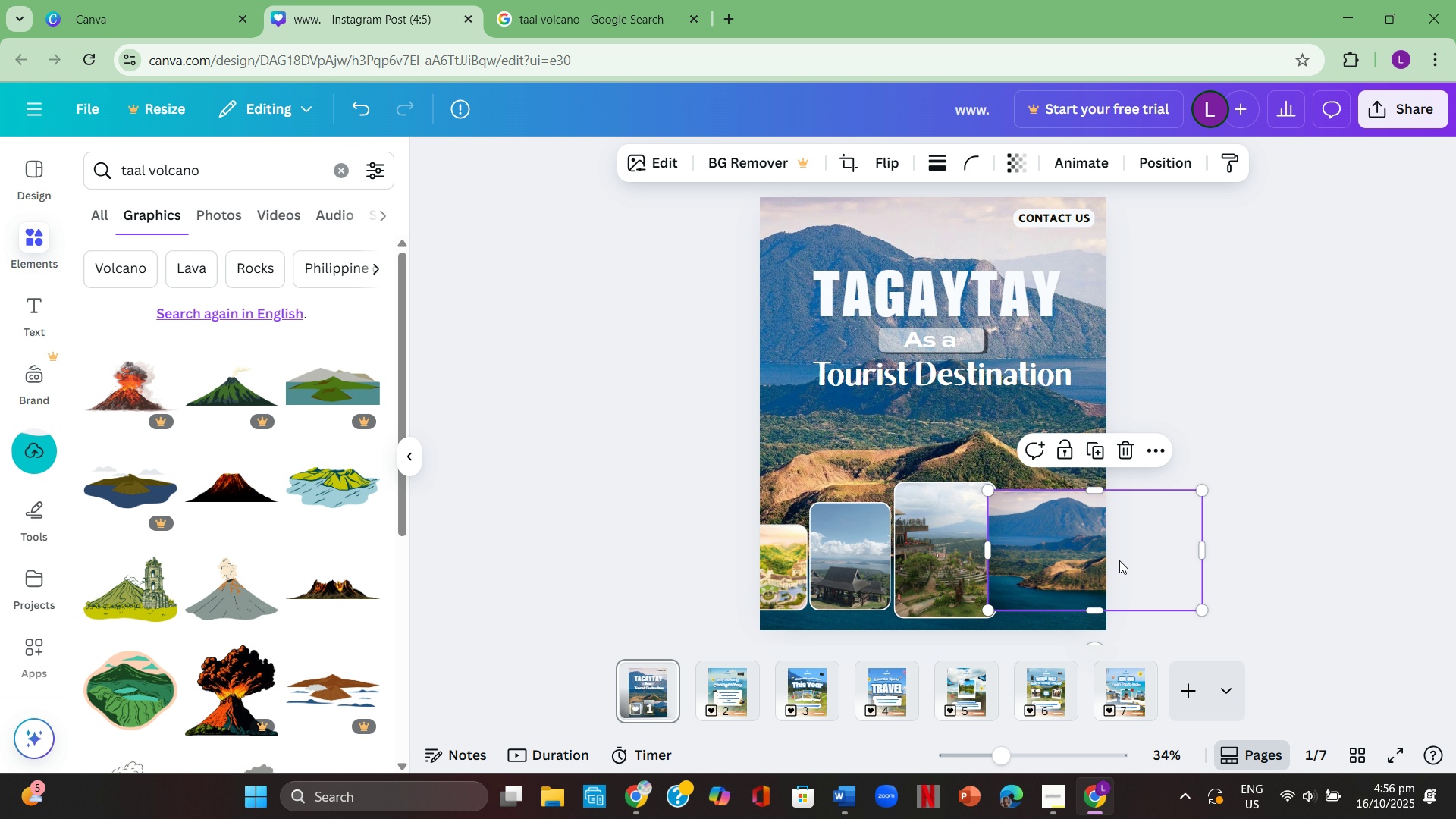 
left_click_drag(start_coordinate=[1075, 567], to_coordinate=[1105, 567])
 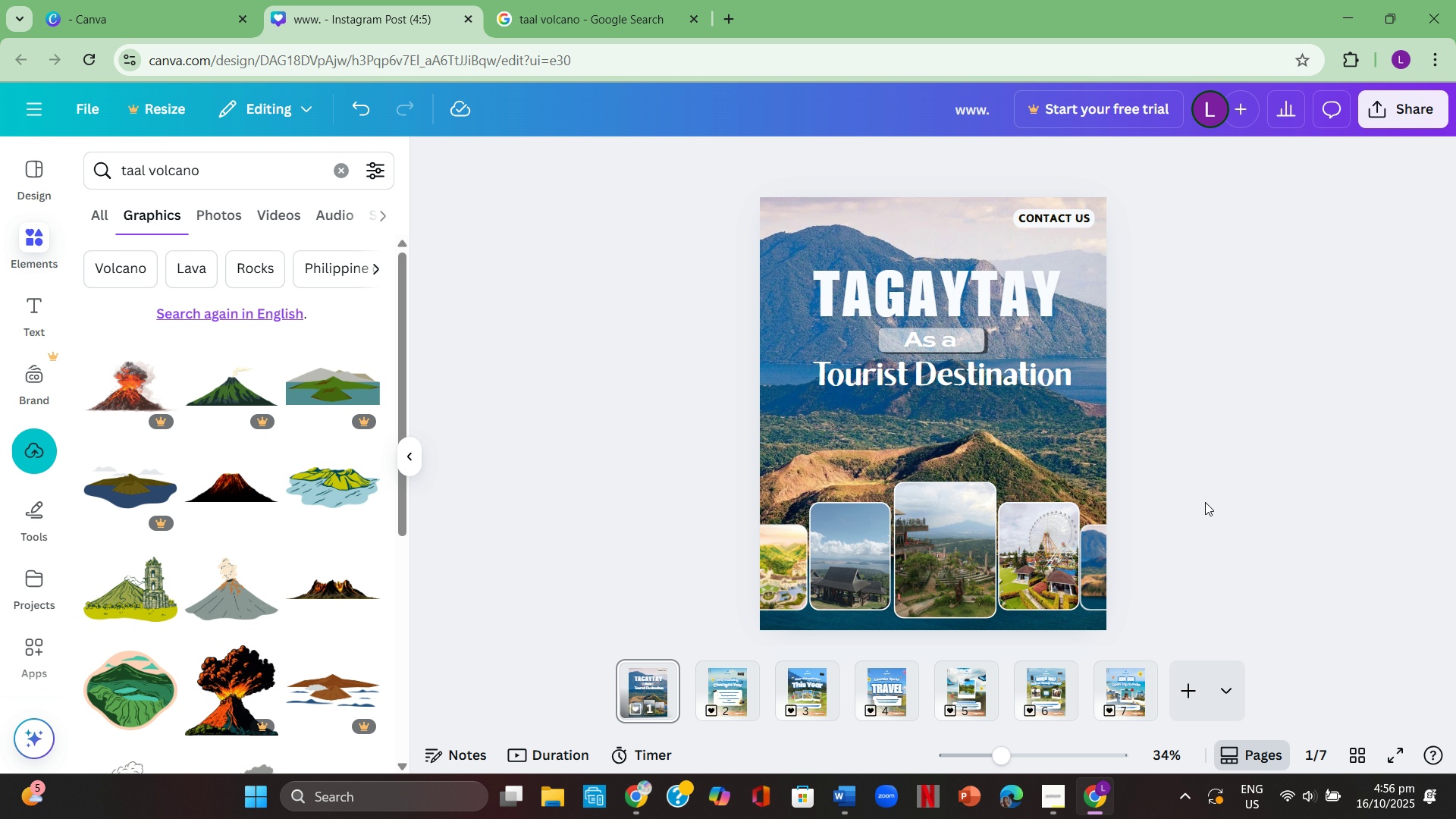 
wait(6.08)
 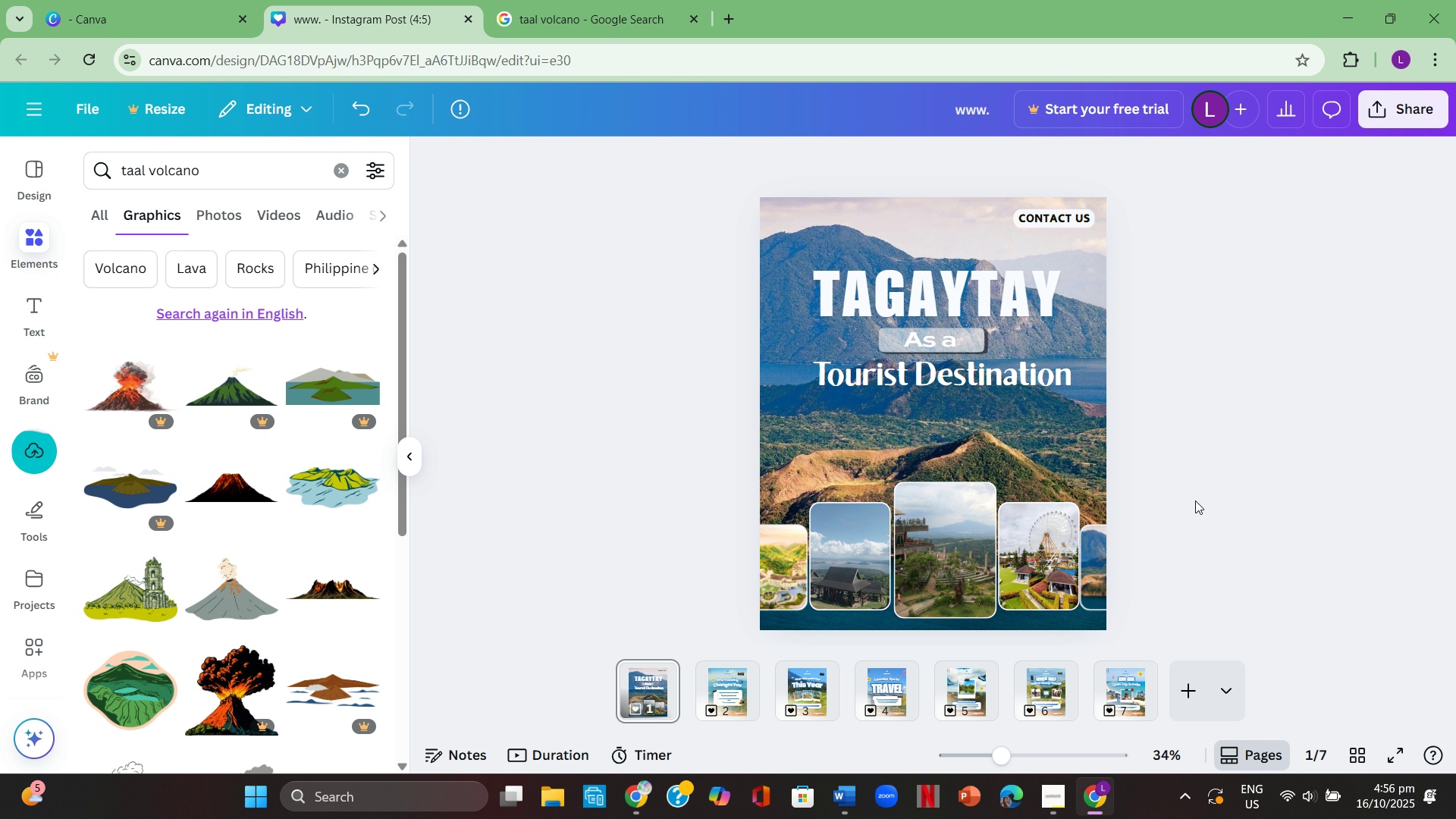 
left_click([1202, 519])
 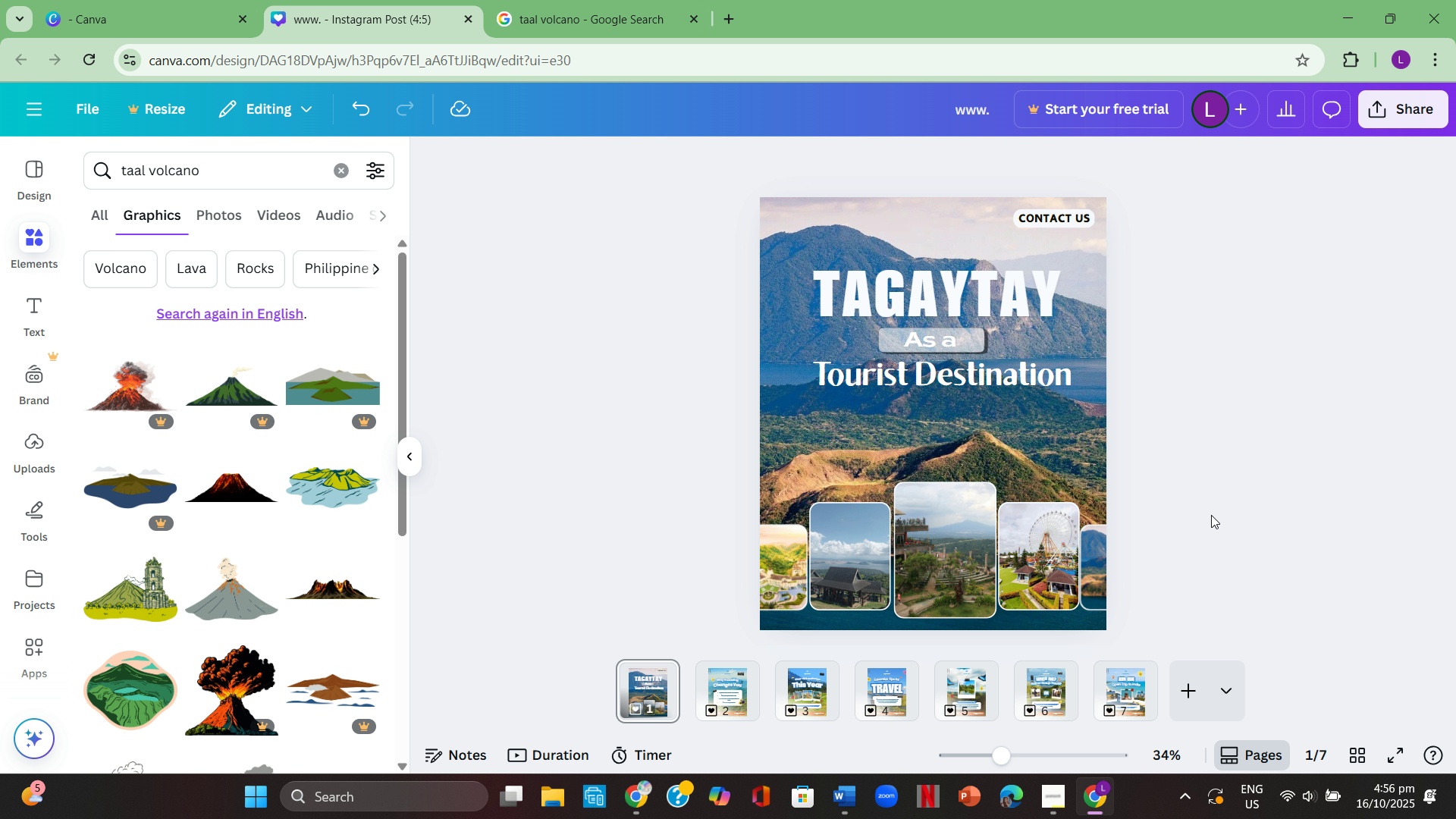 
left_click([623, 388])
 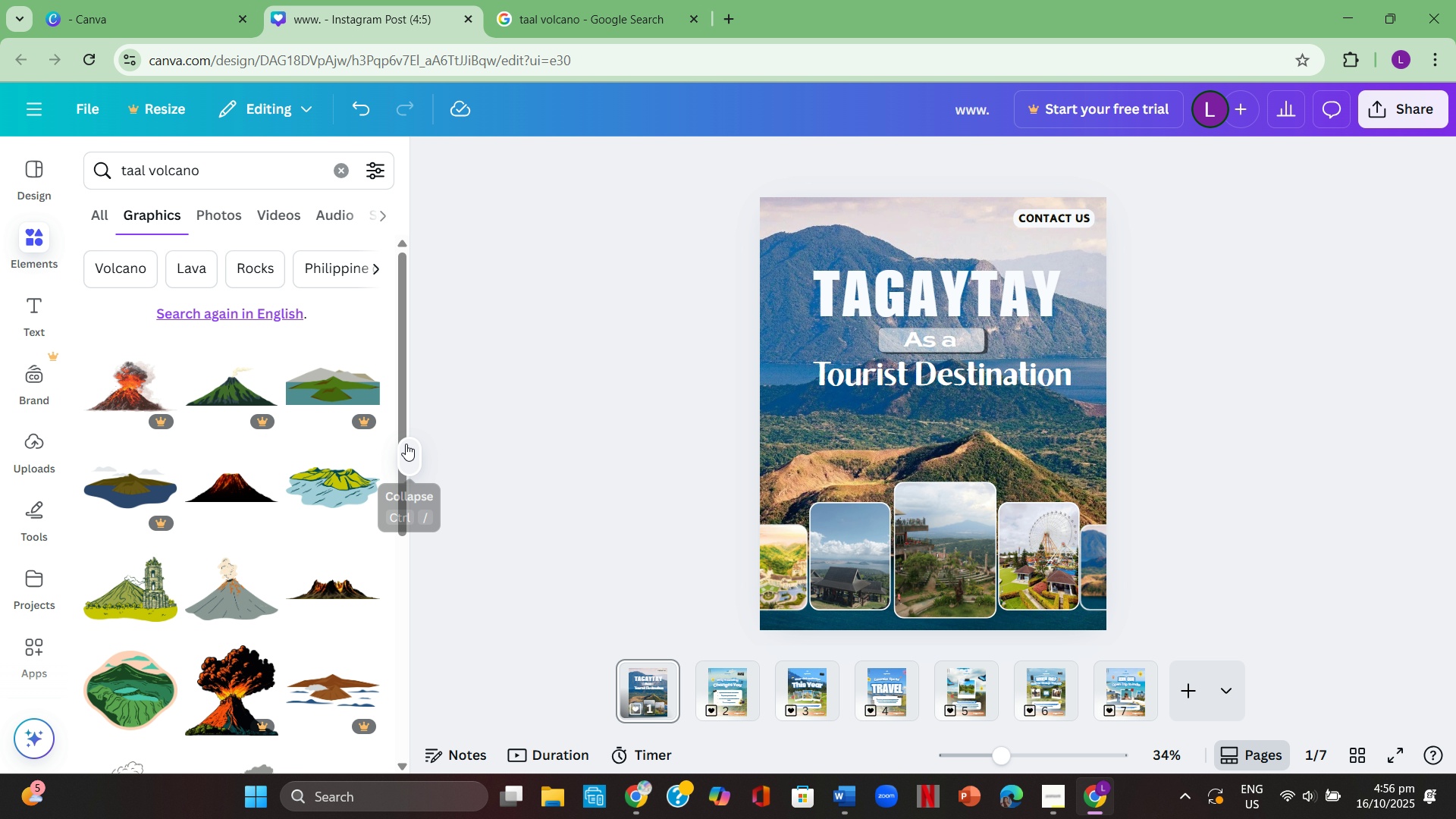 
left_click([406, 444])
 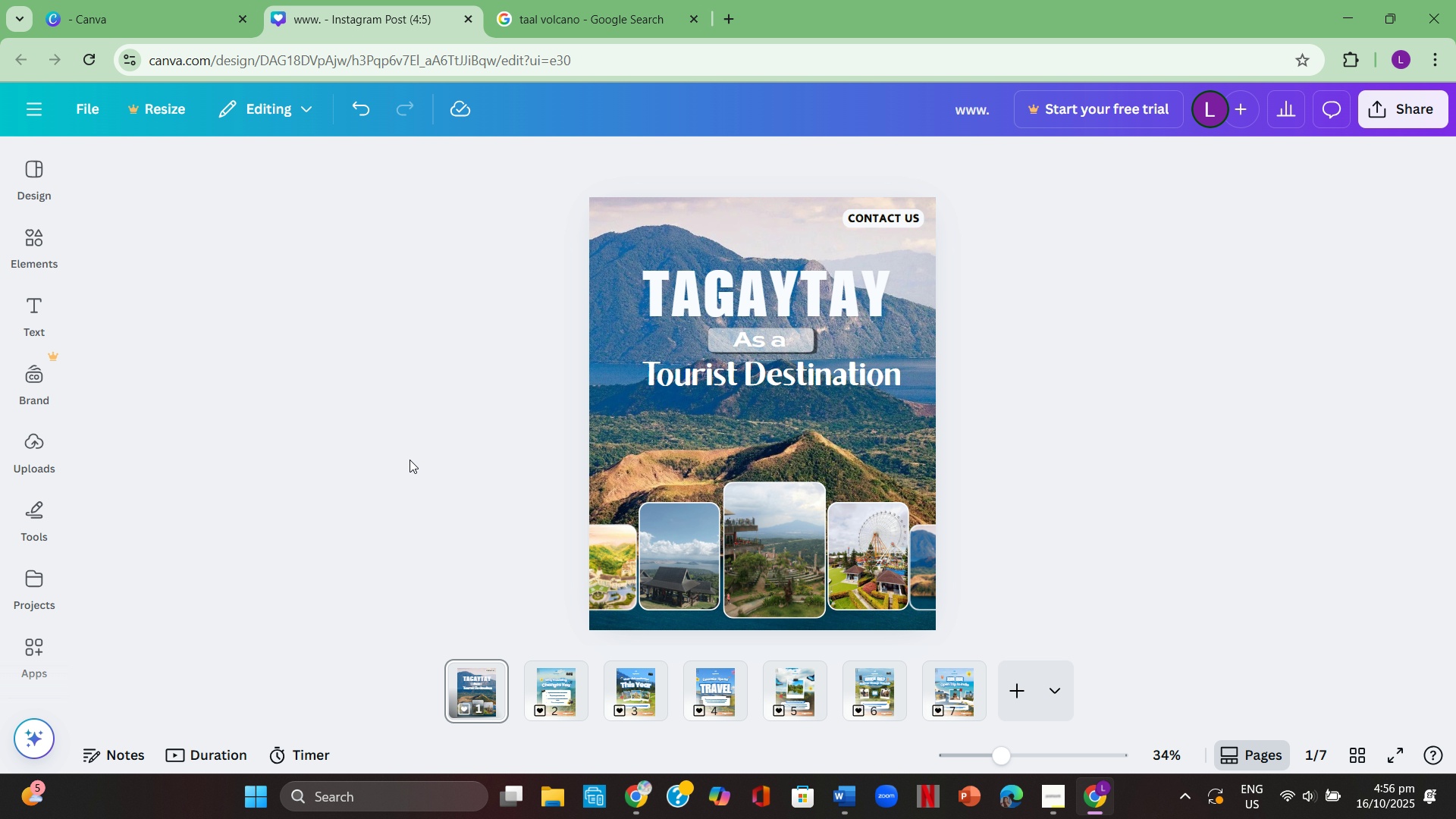 
left_click([410, 460])
 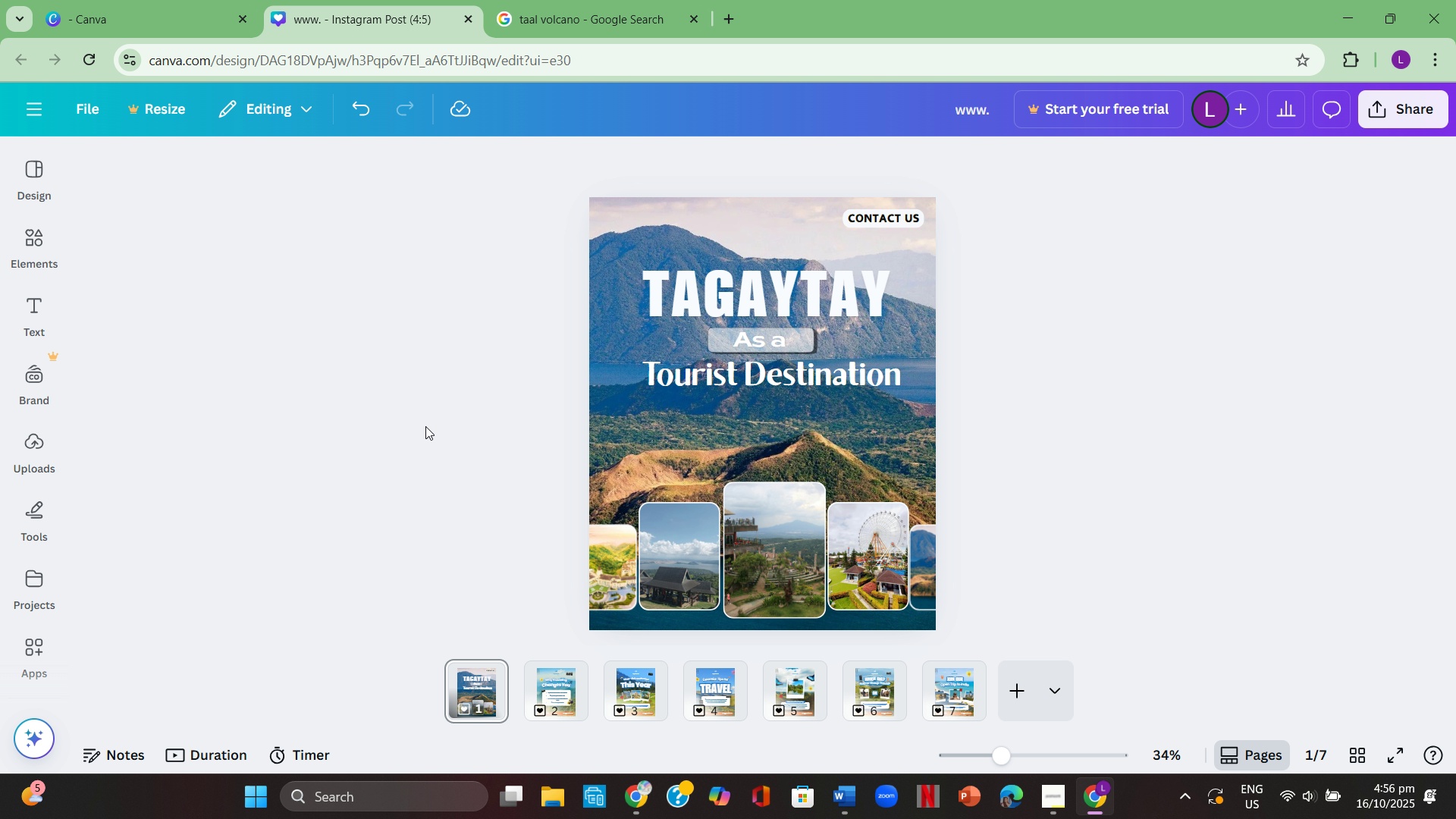 
left_click([423, 428])
 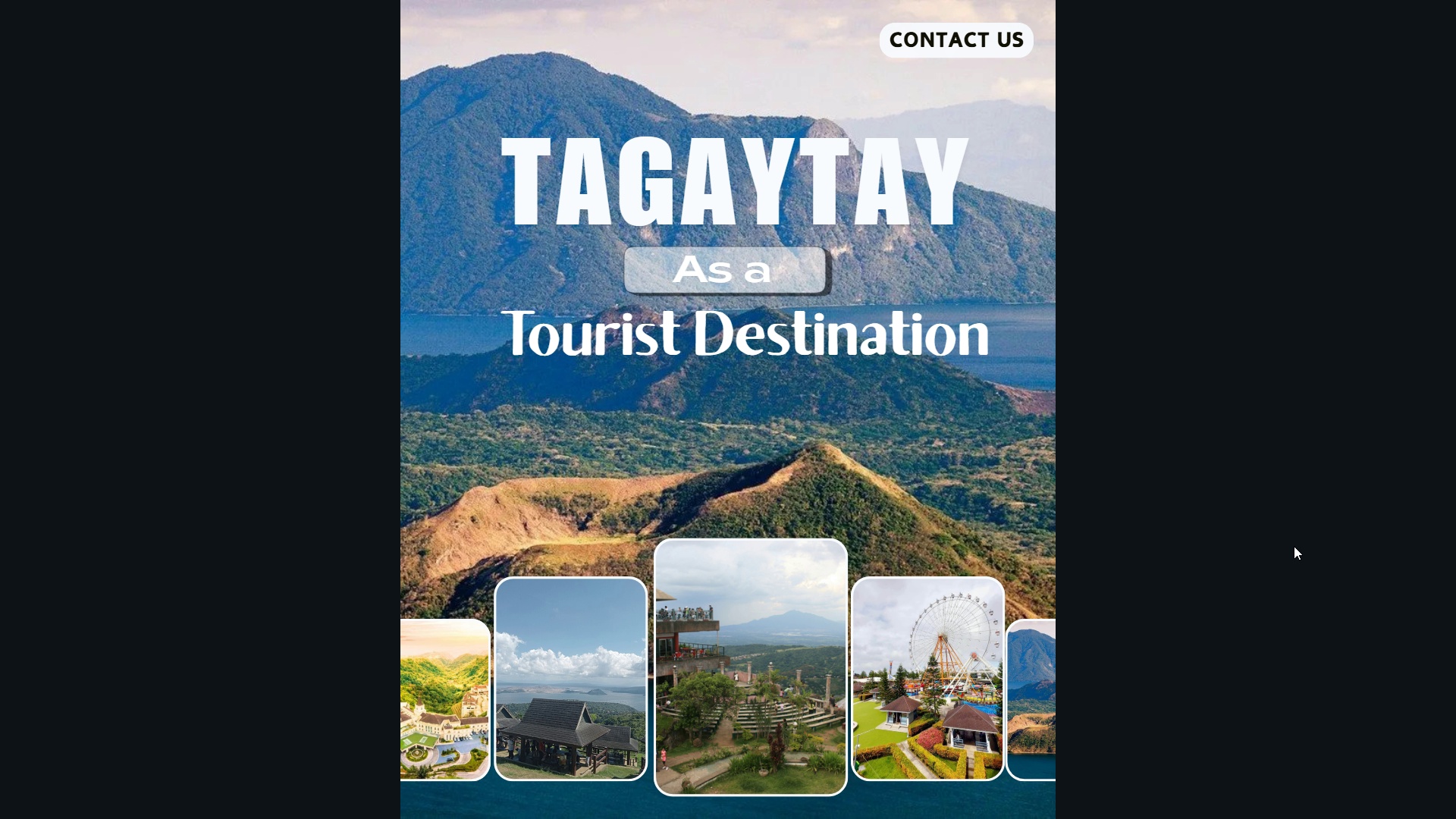 
wait(12.63)
 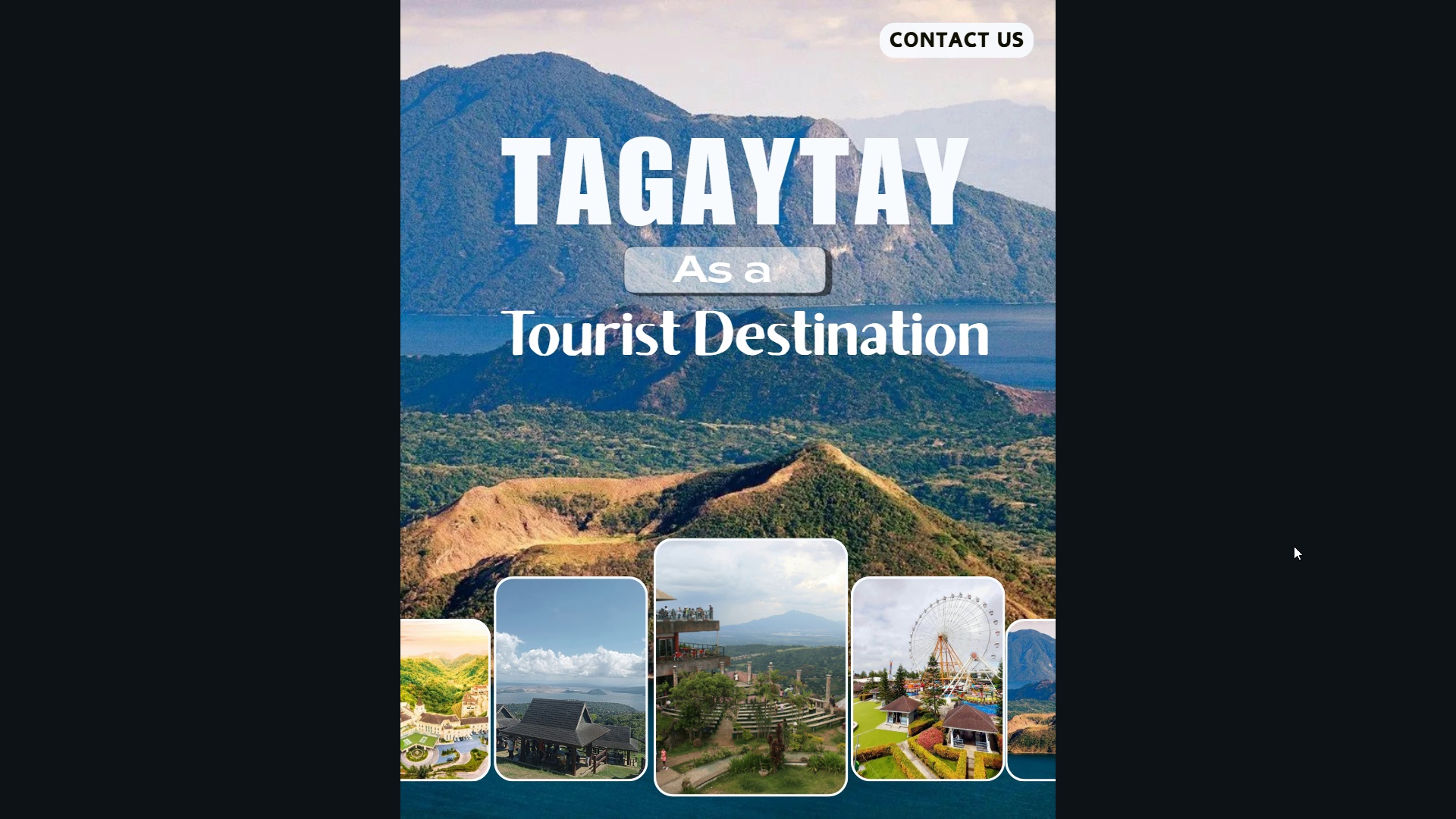 
key(Escape)
 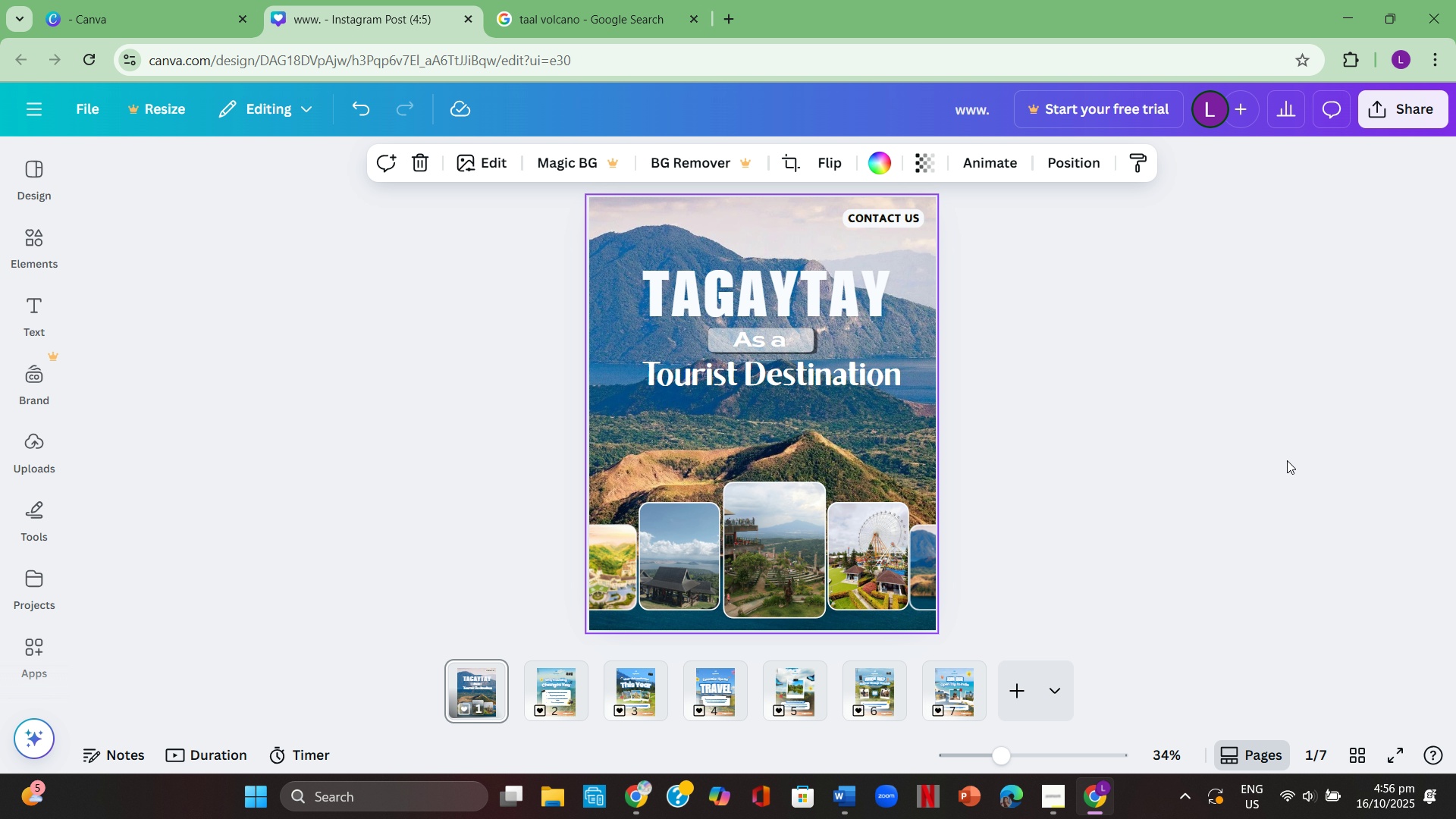 
left_click([1260, 431])
 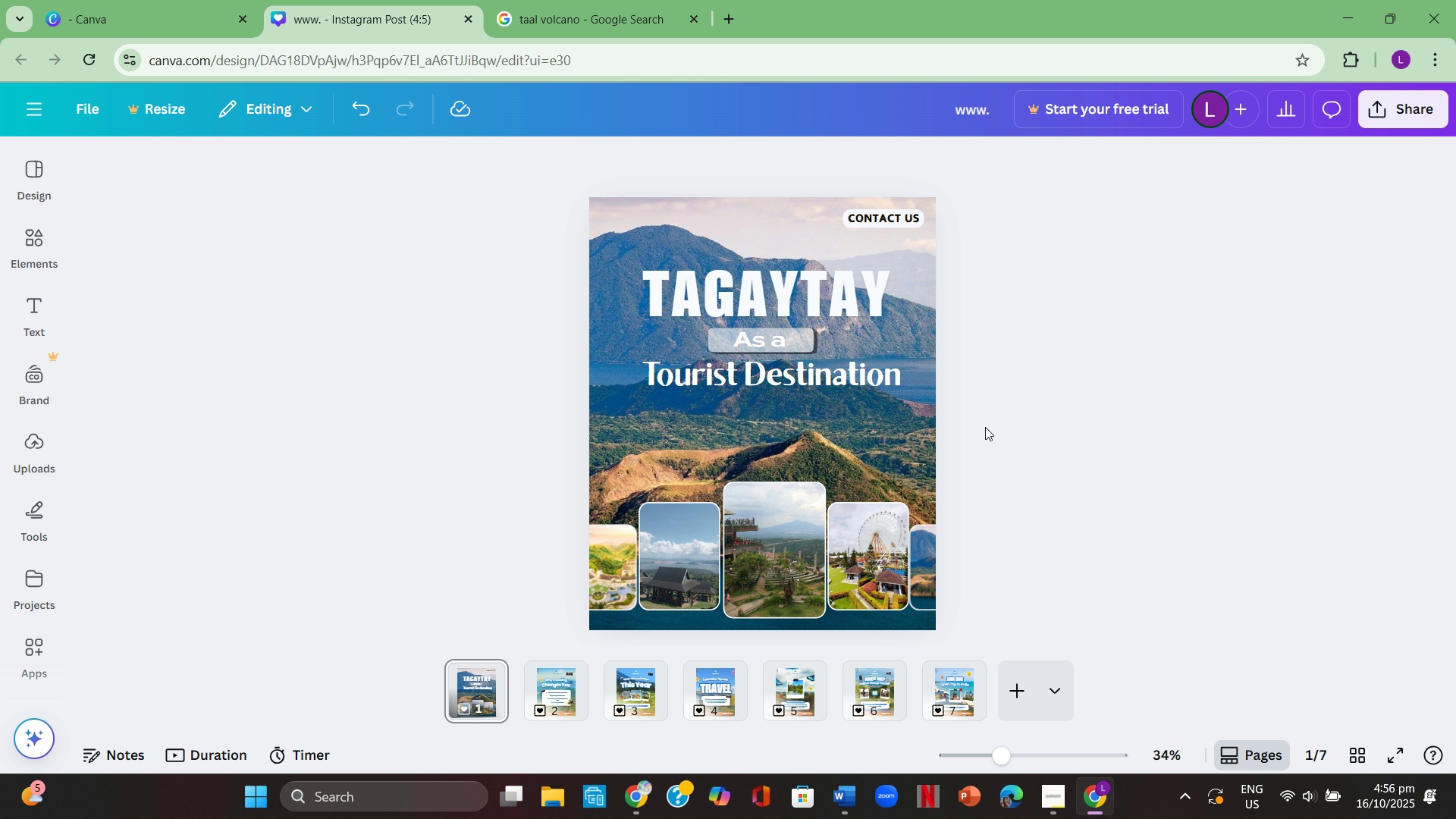 
mouse_move([948, 391])
 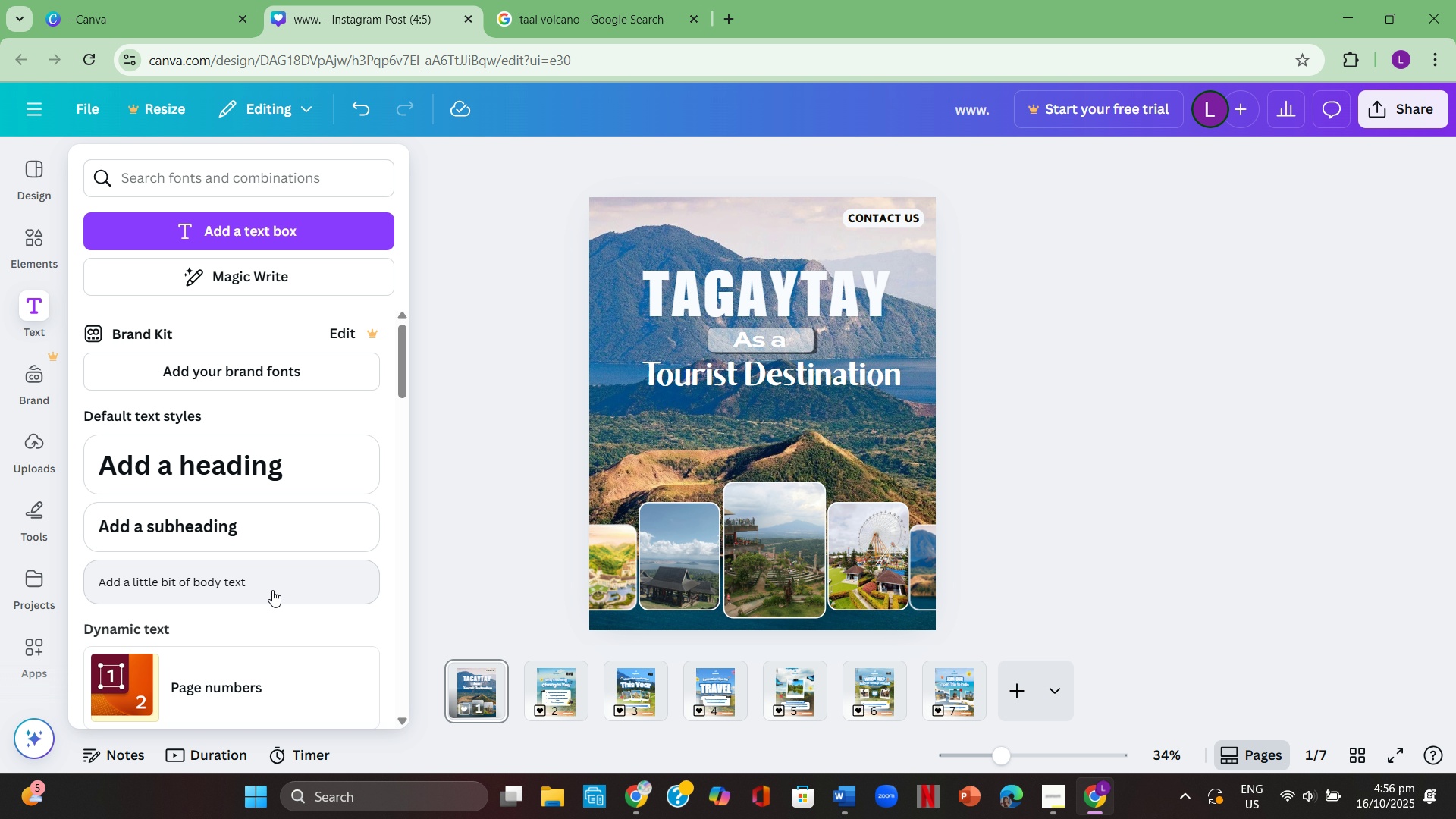 
left_click([272, 590])
 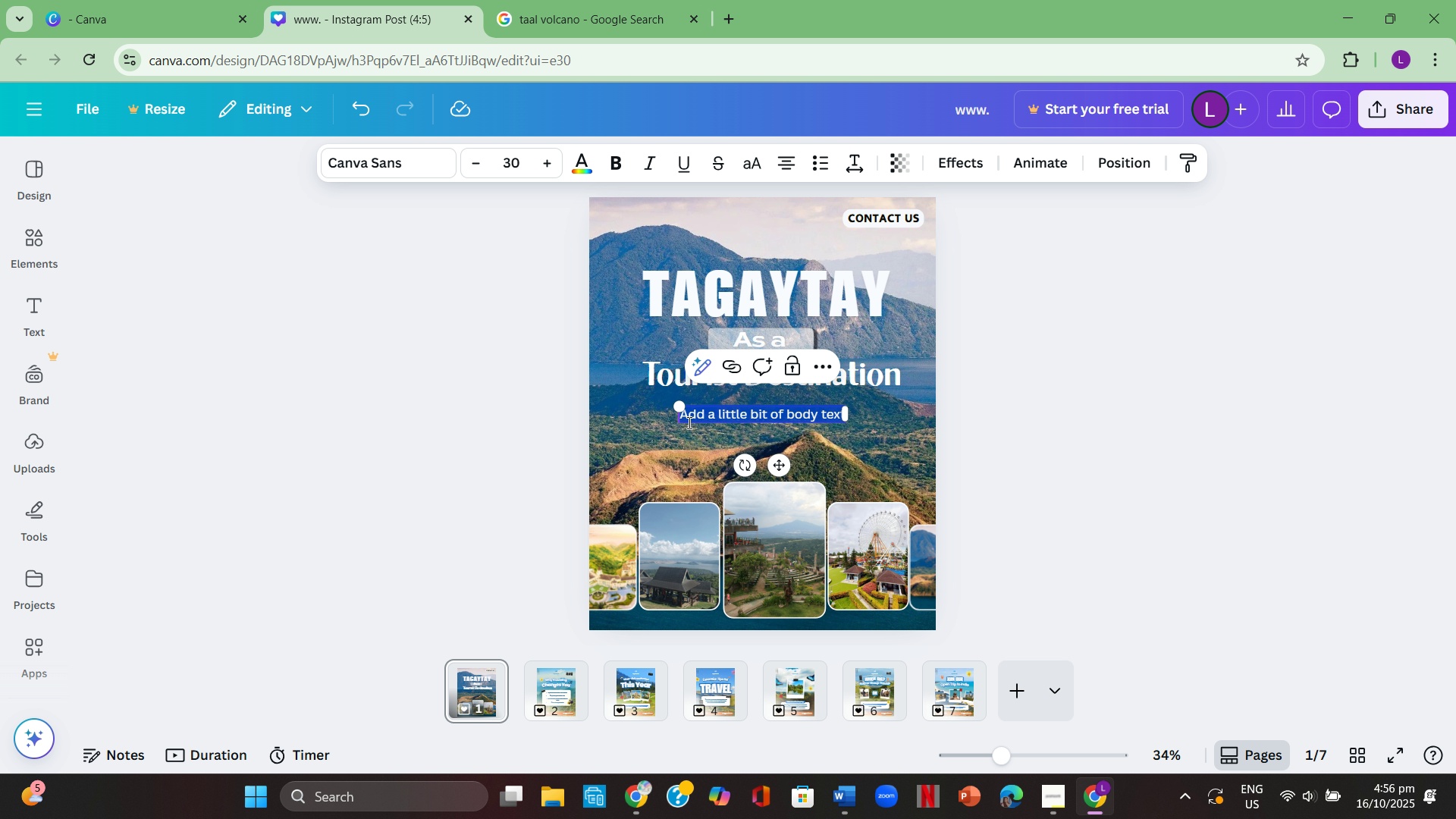 
key(Backspace)
type(Cool breeze)
 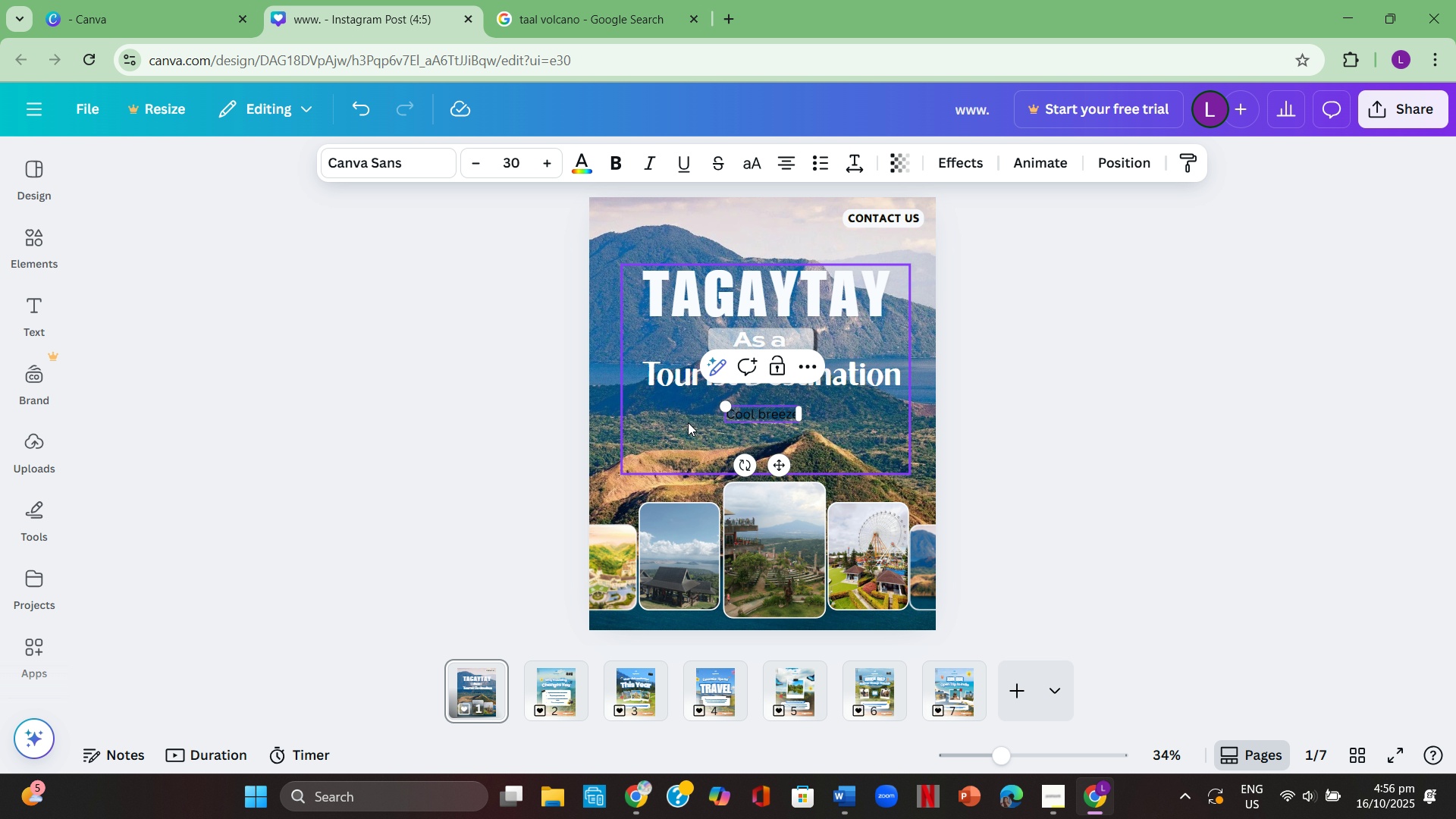 
type(. Graet food. Breathaking.)
 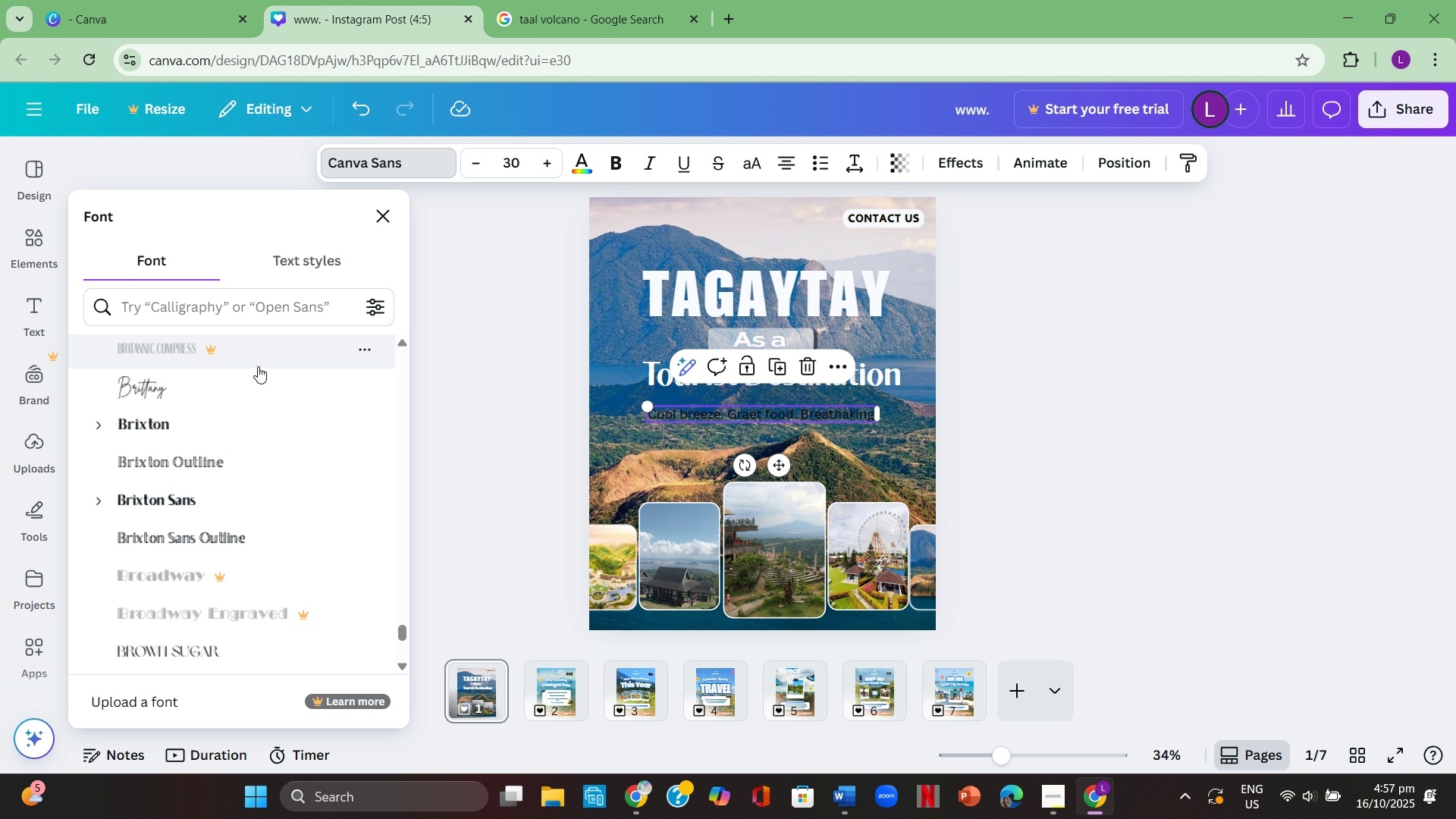 
wait(7.24)
 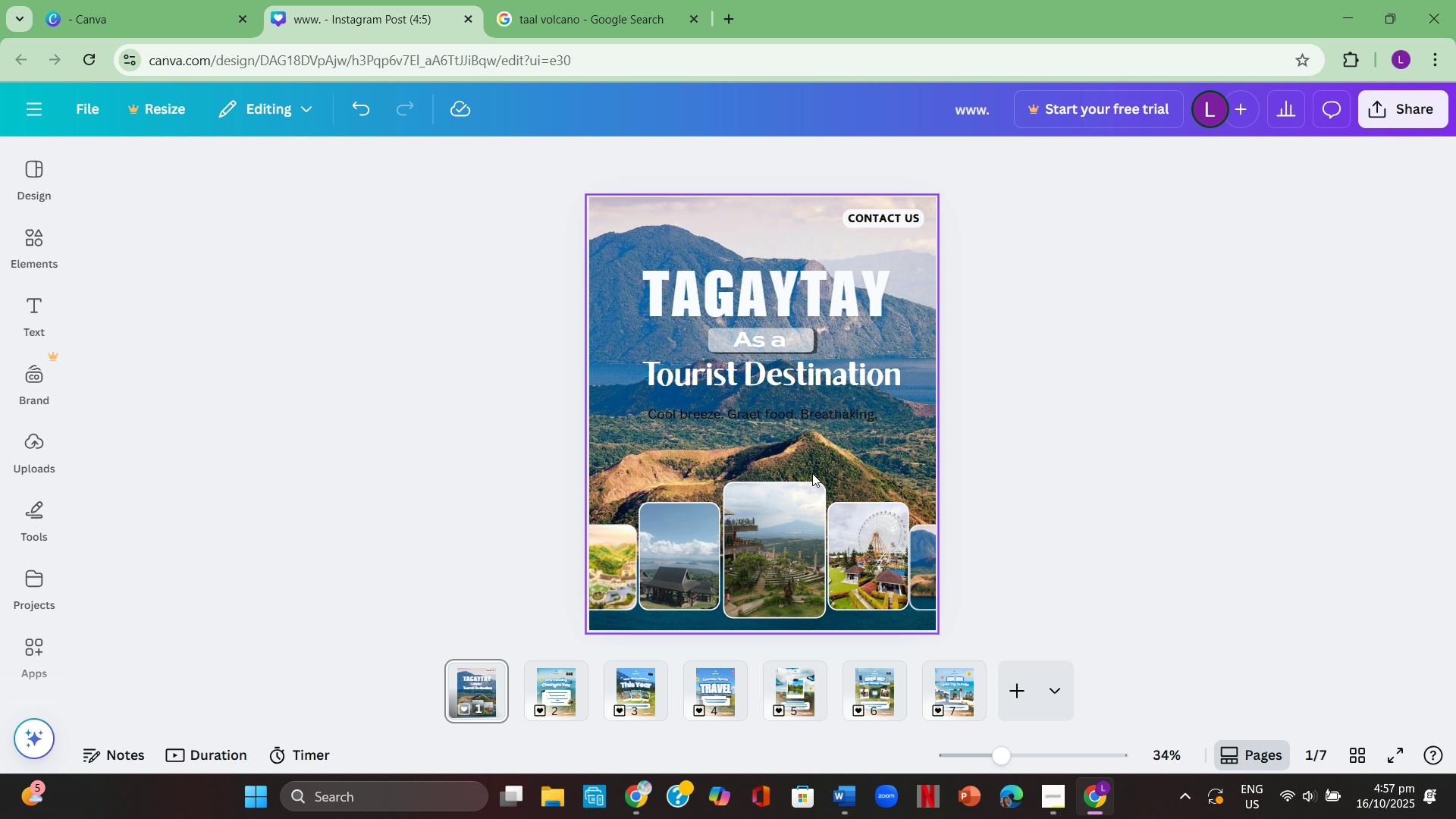 
left_click([576, 160])
 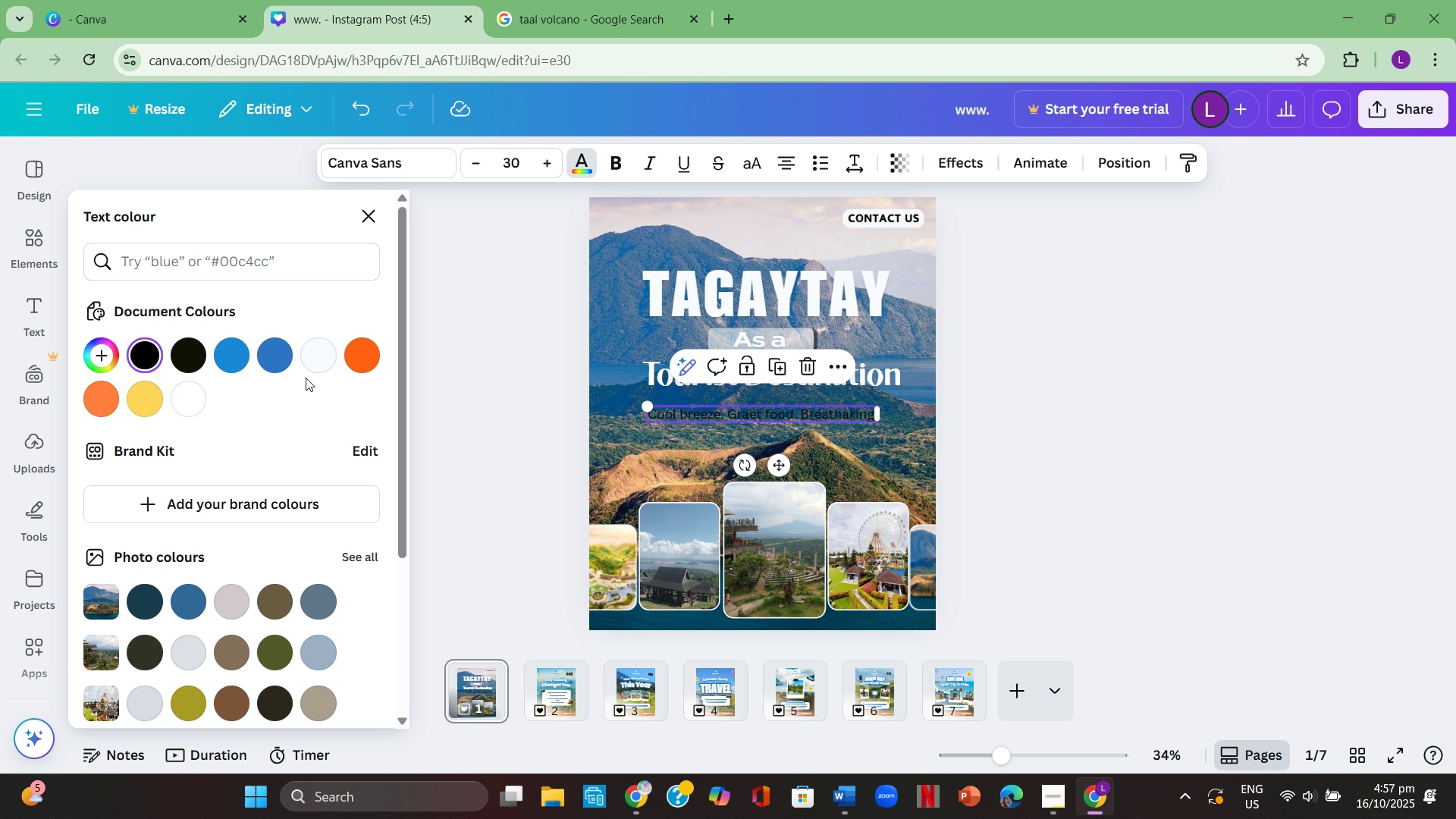 
left_click([319, 353])
 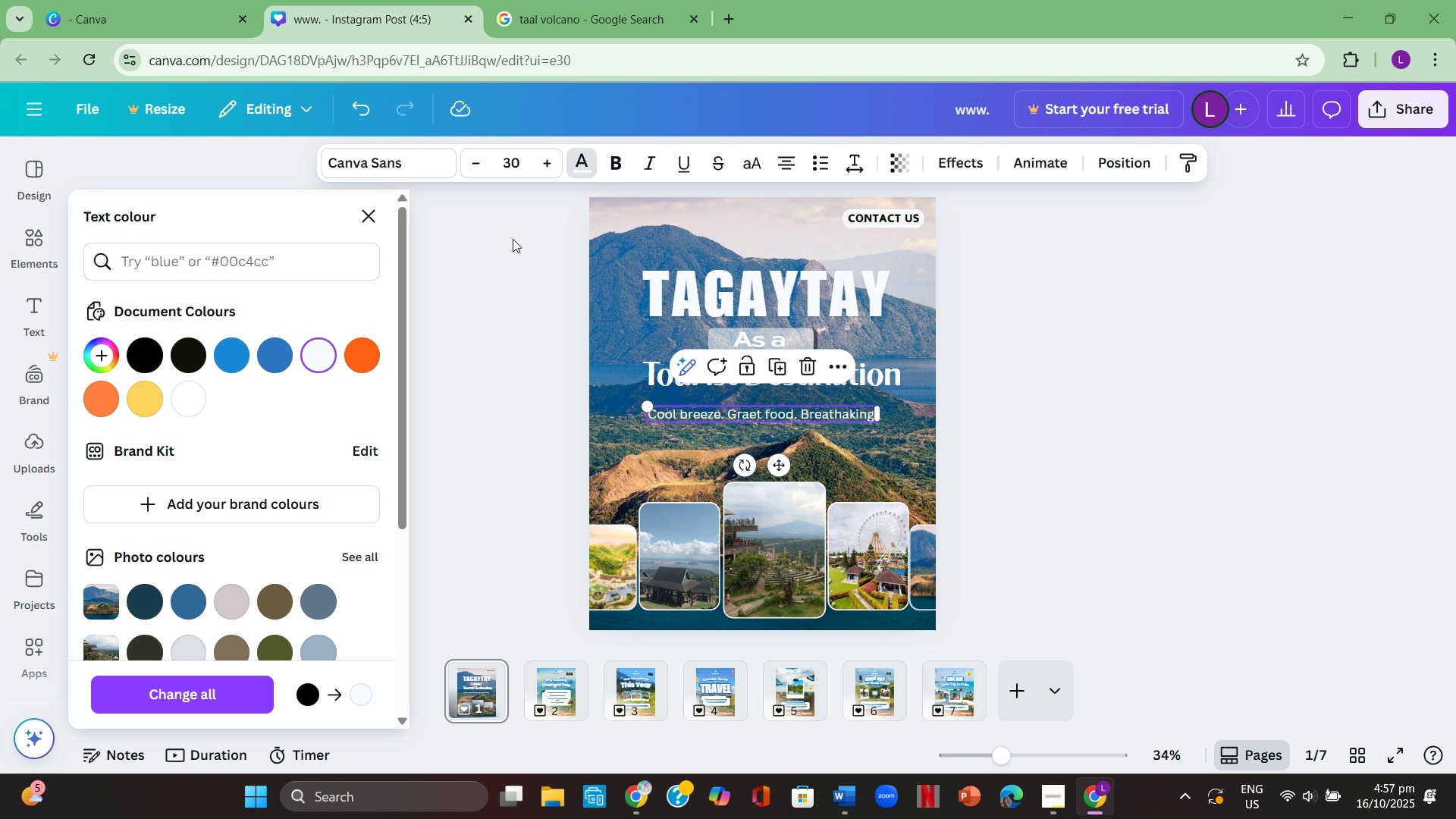 
wait(8.02)
 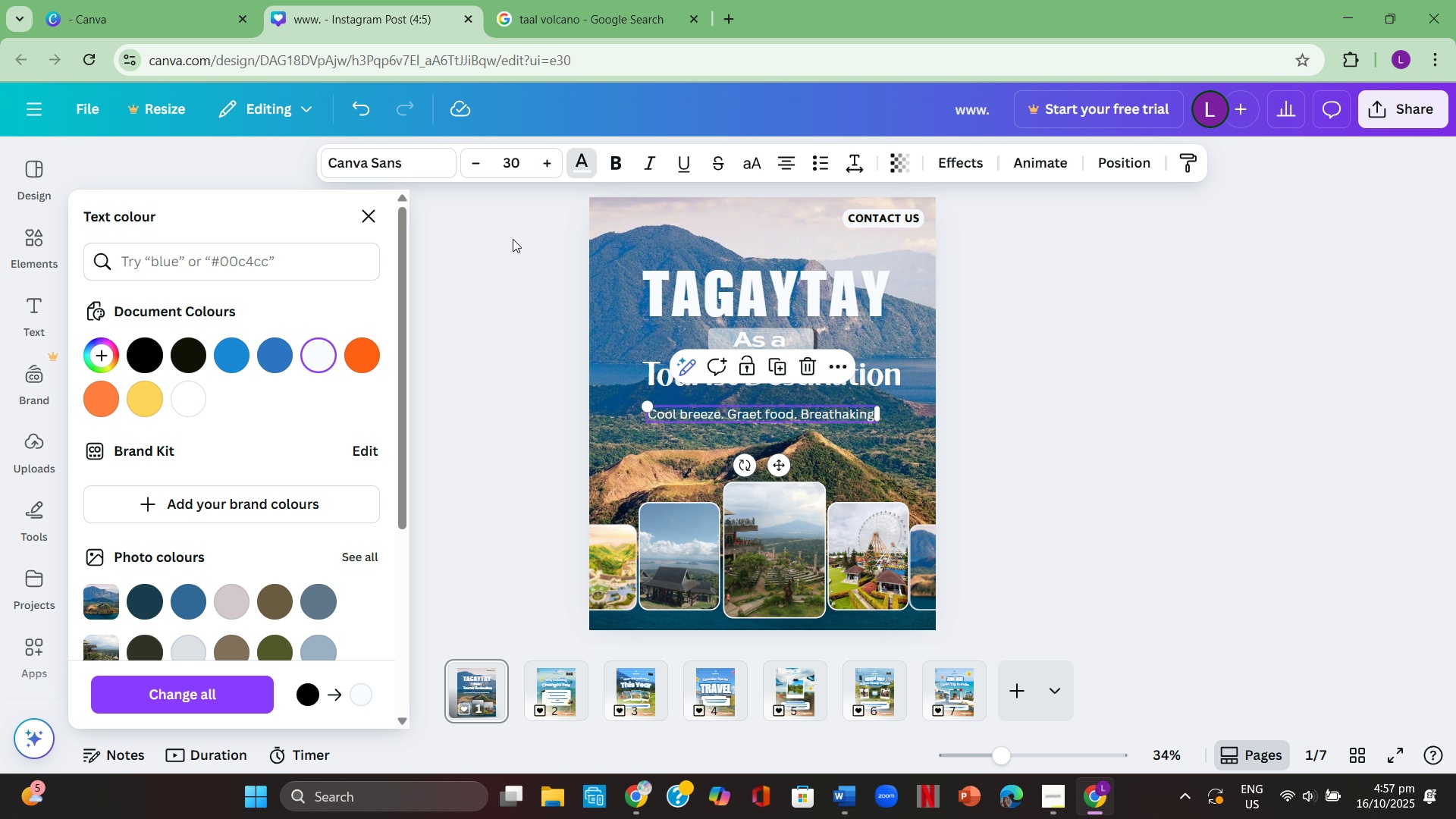 
left_click([394, 160])
 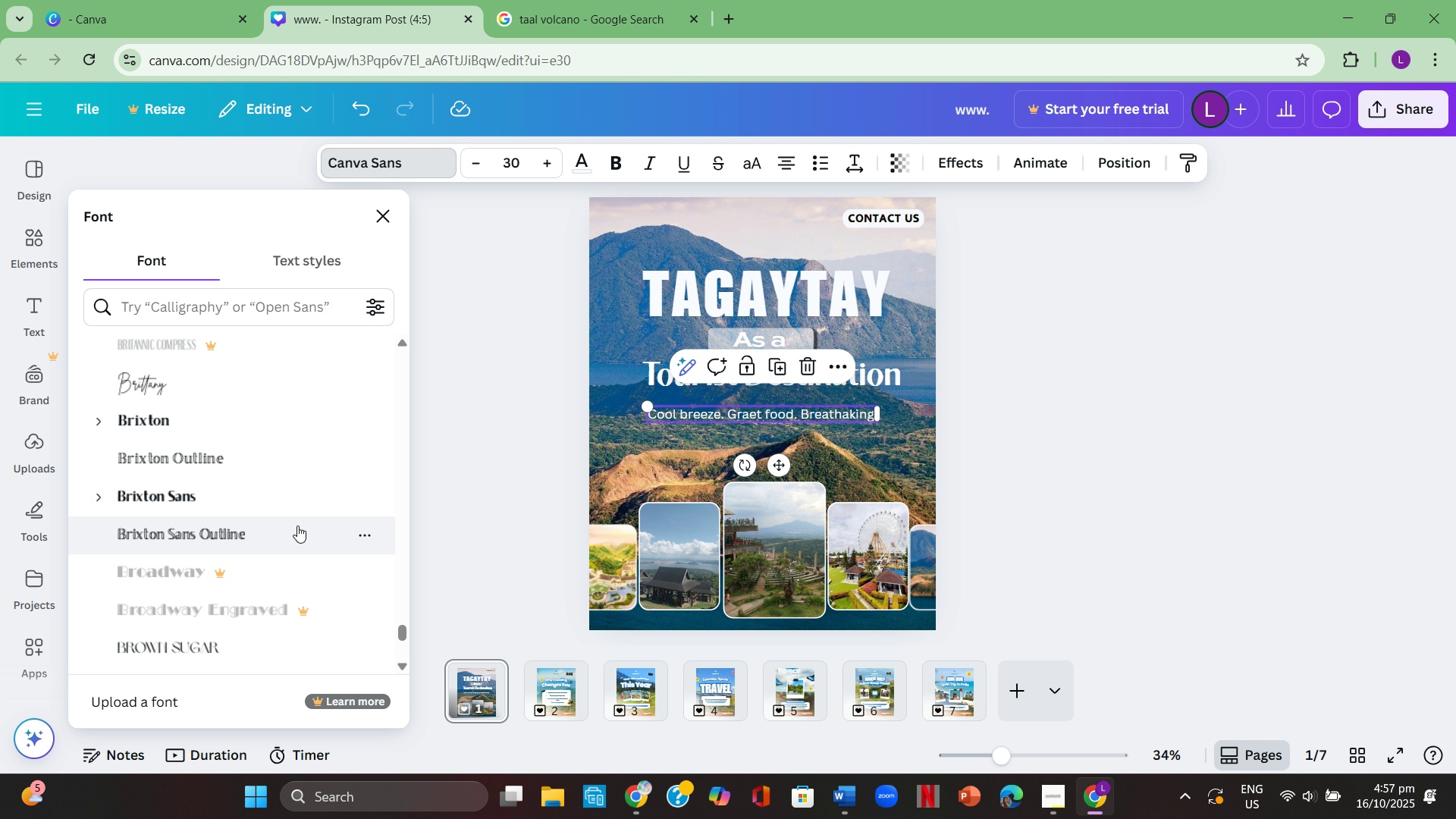 
scroll: coordinate [326, 494], scroll_direction: down, amount: 7.0
 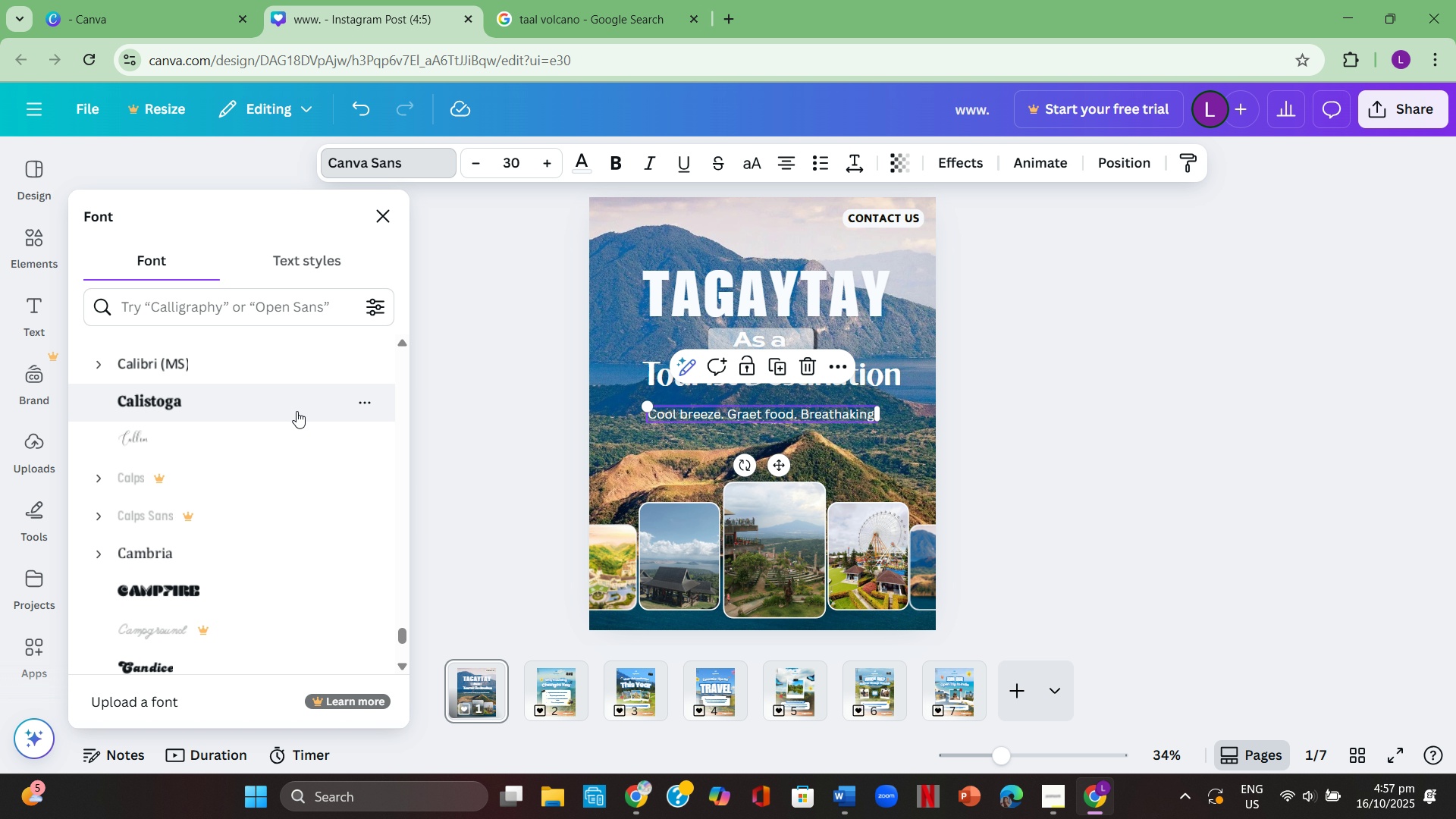 
scroll: coordinate [297, 410], scroll_direction: up, amount: 1.0
 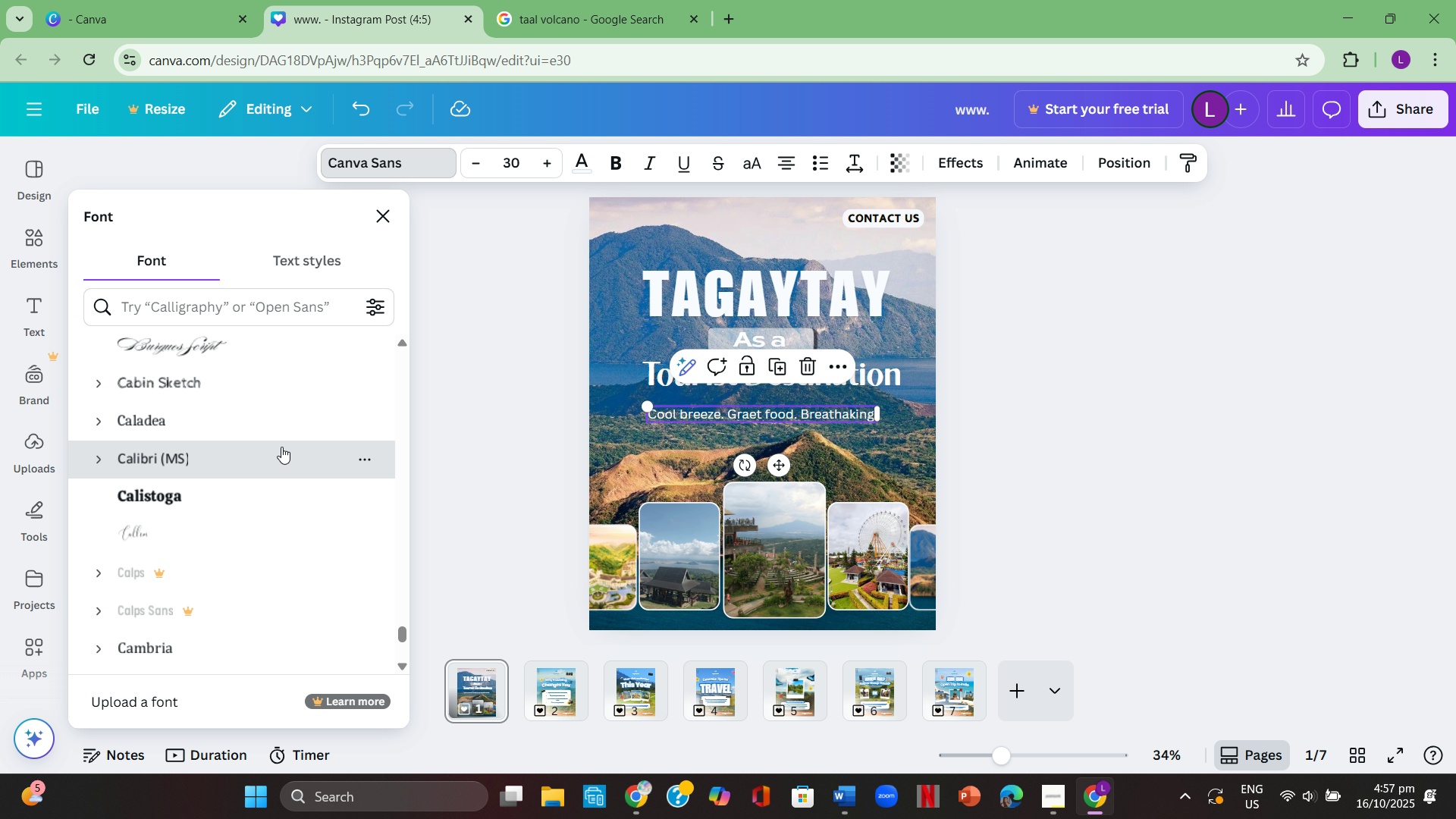 
left_click([281, 447])
 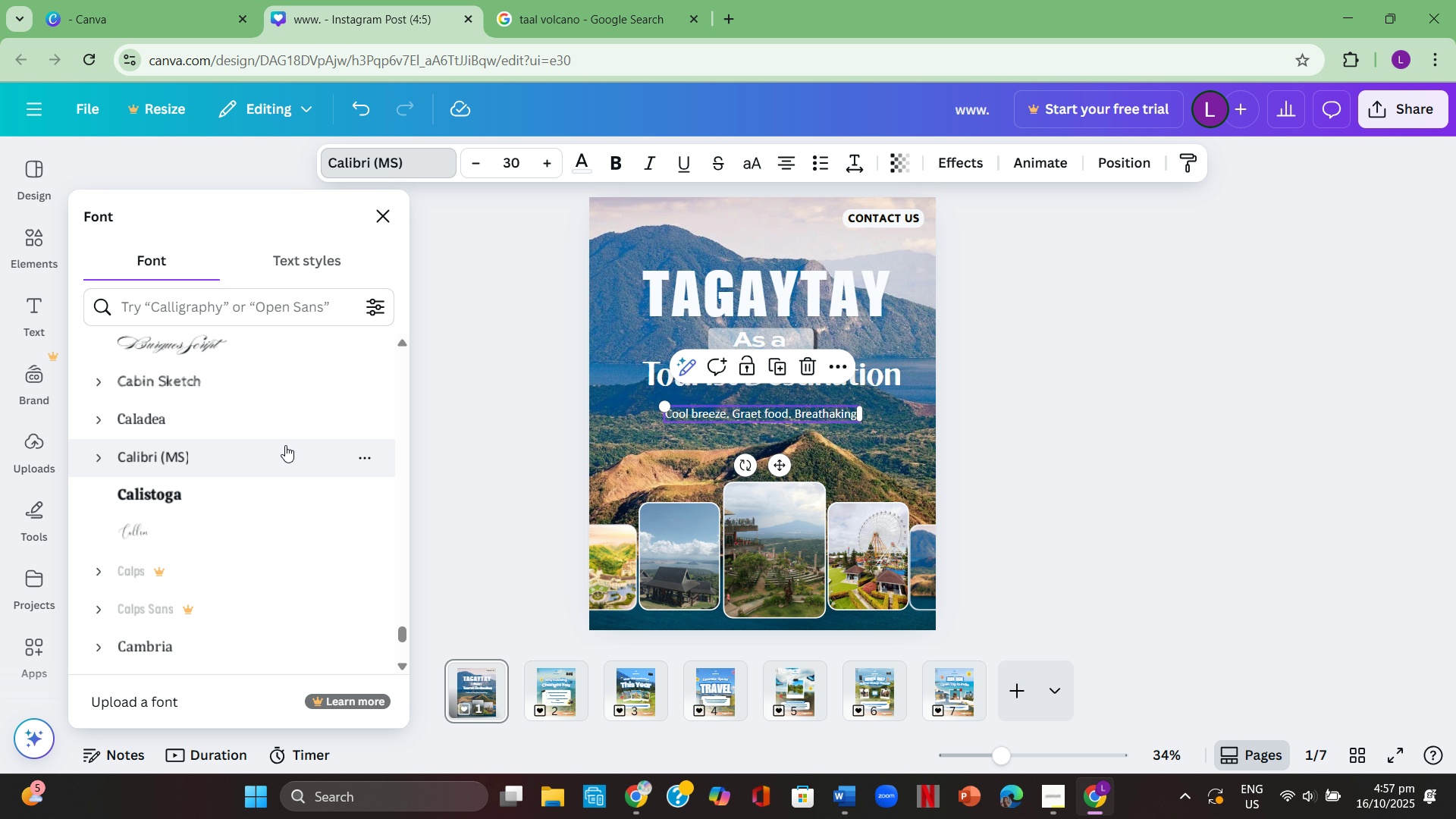 
scroll: coordinate [317, 505], scroll_direction: down, amount: 7.0
 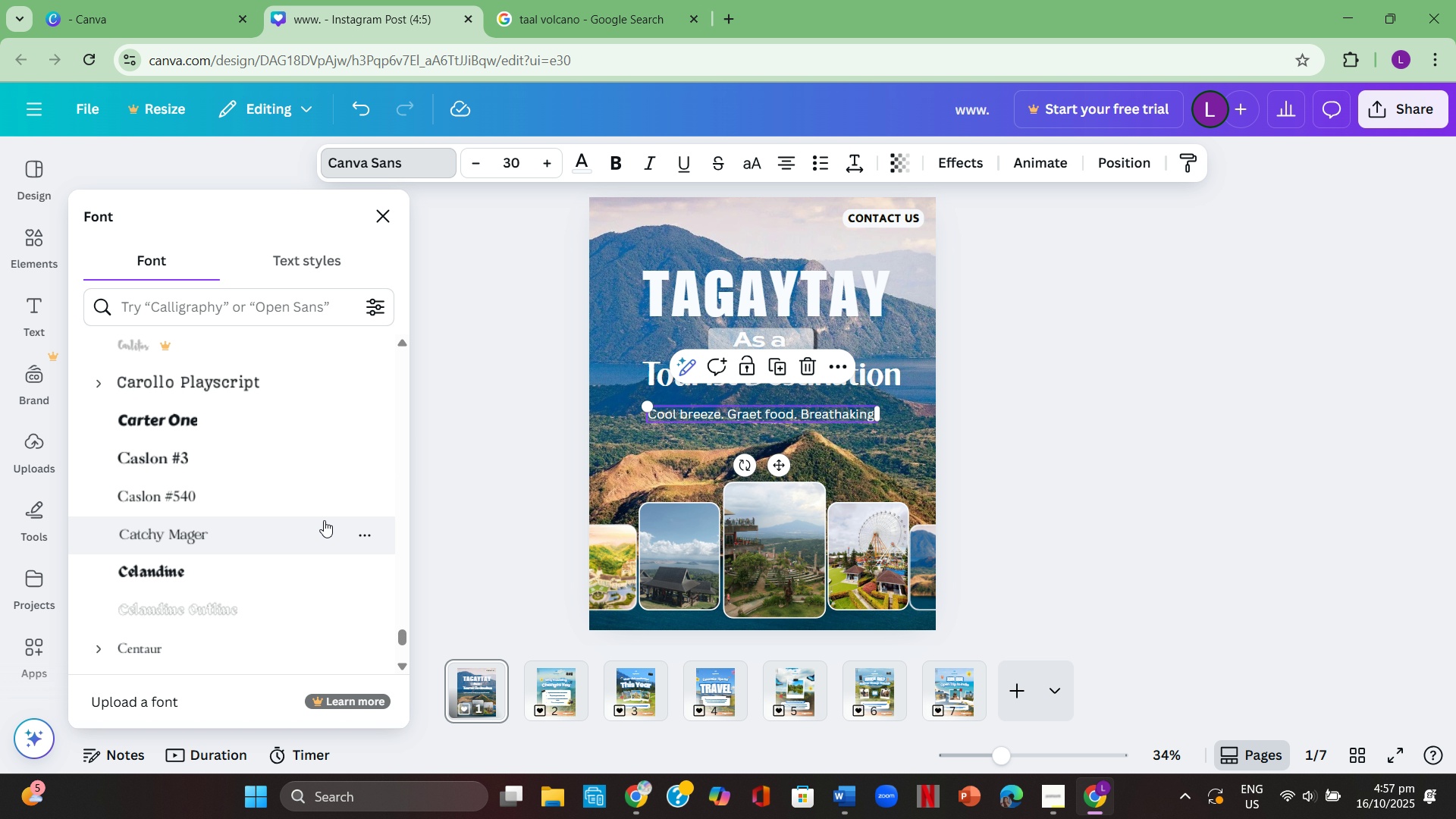 
left_click([324, 520])
 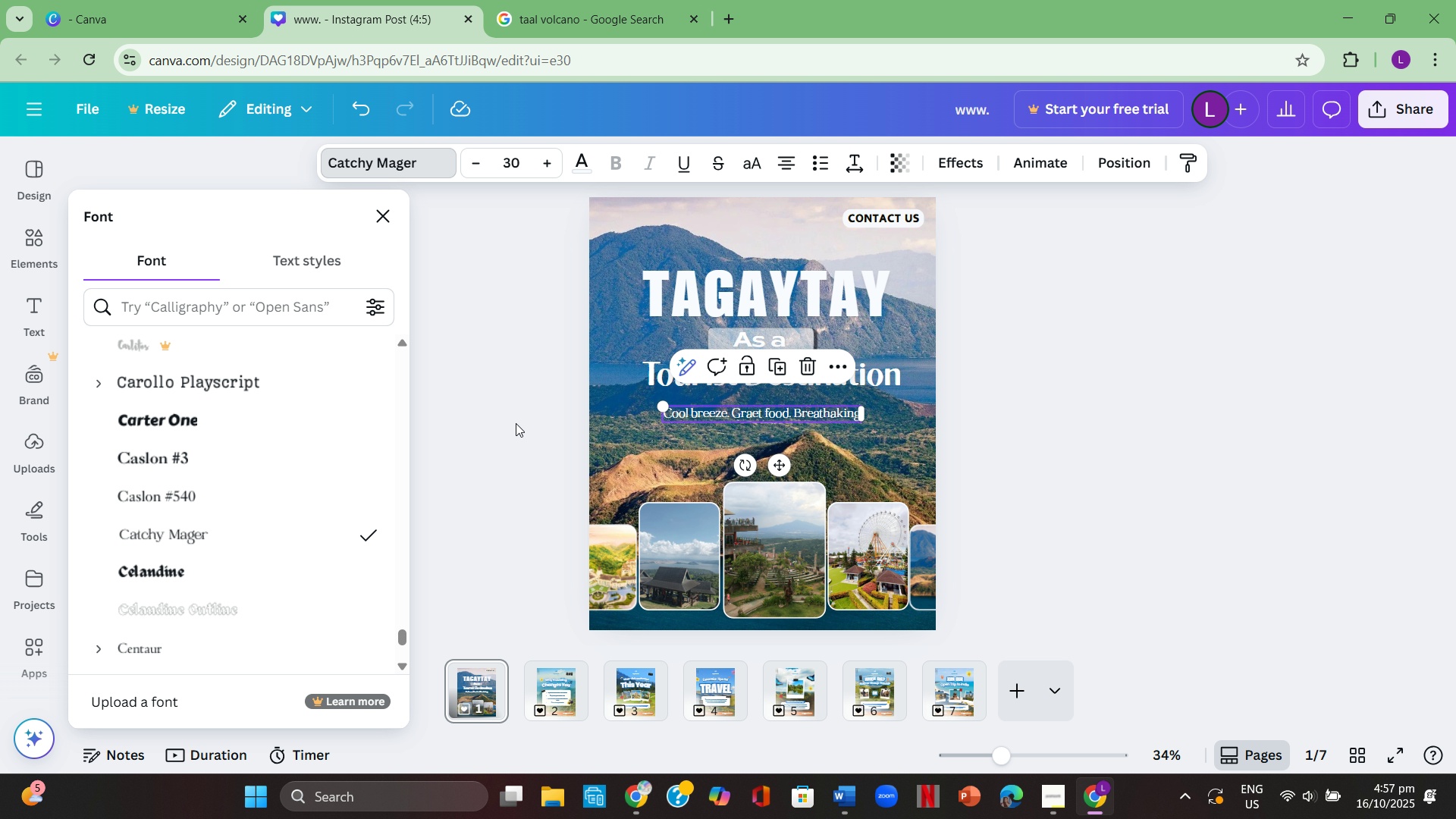 
scroll: coordinate [272, 496], scroll_direction: down, amount: 2.0
 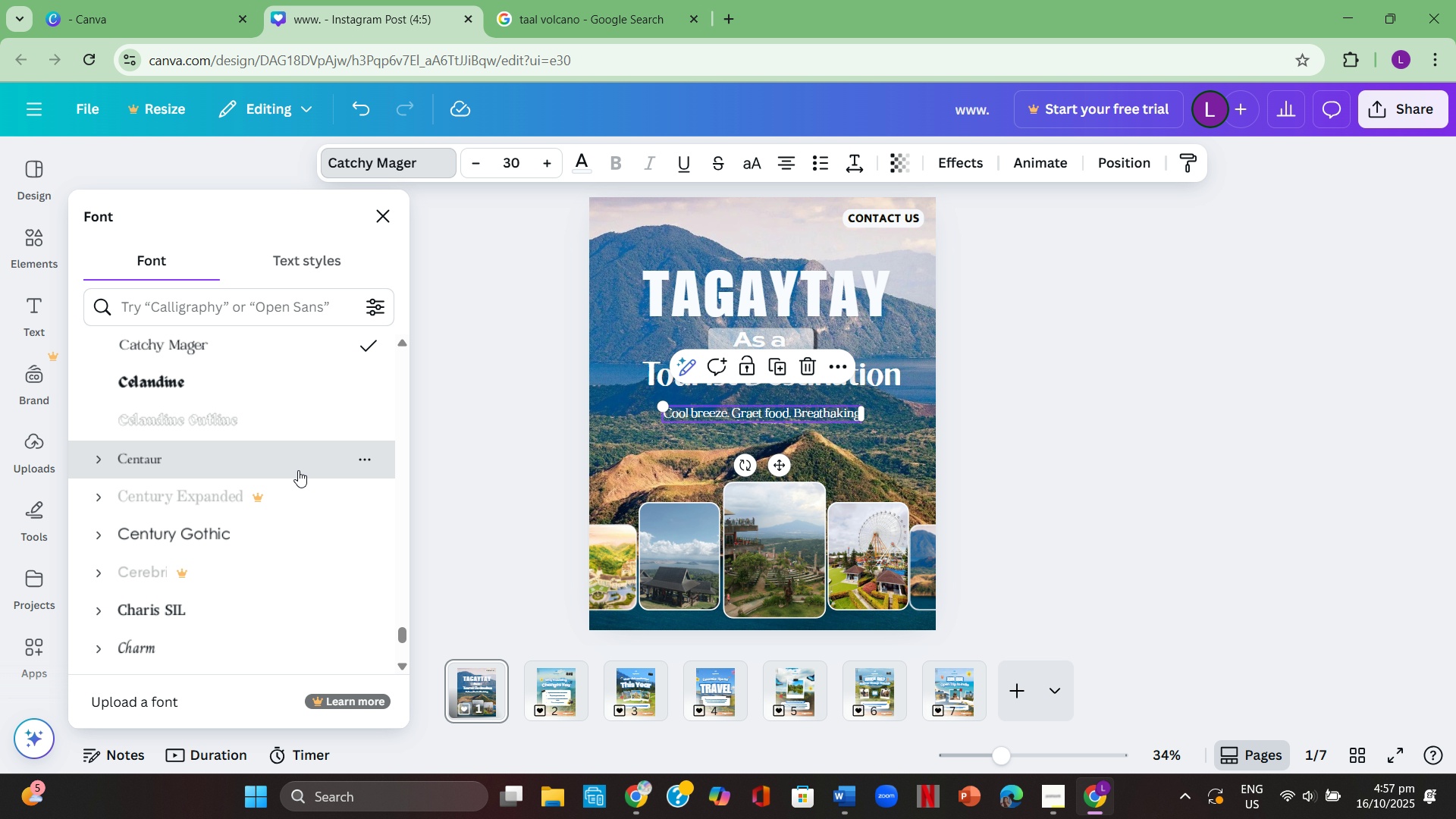 
left_click([298, 470])
 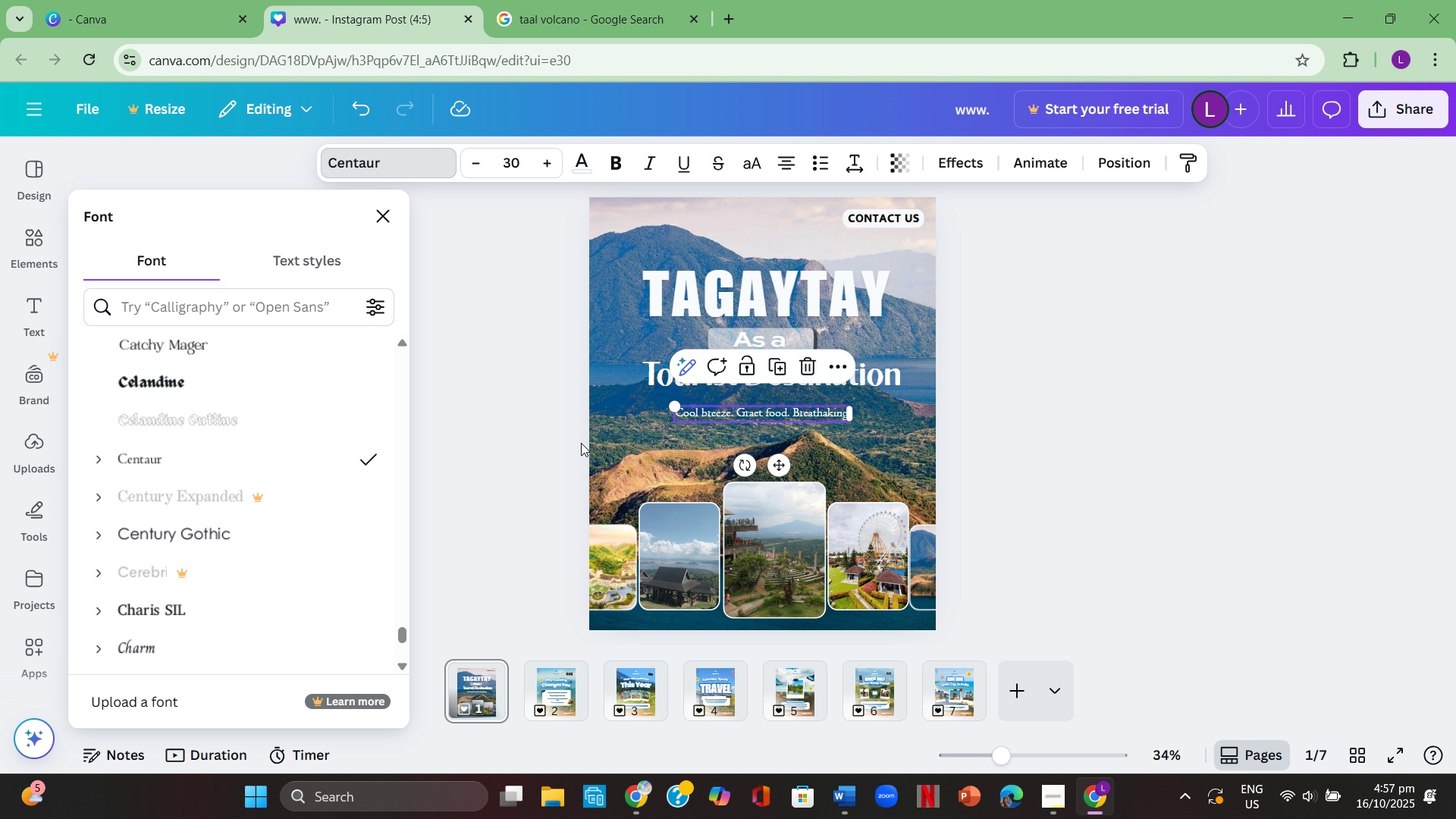 
double_click([541, 437])
 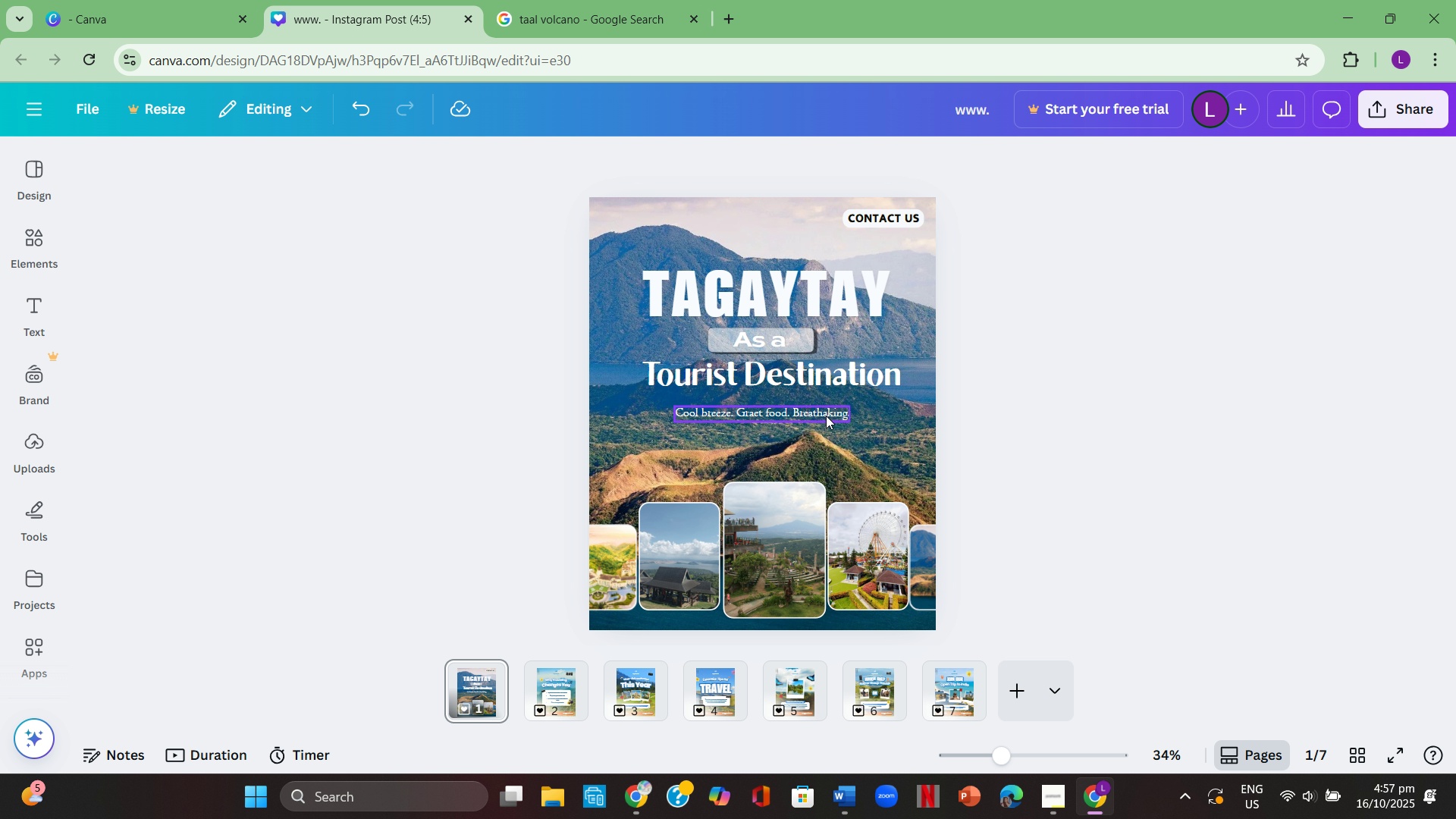 
left_click([826, 415])
 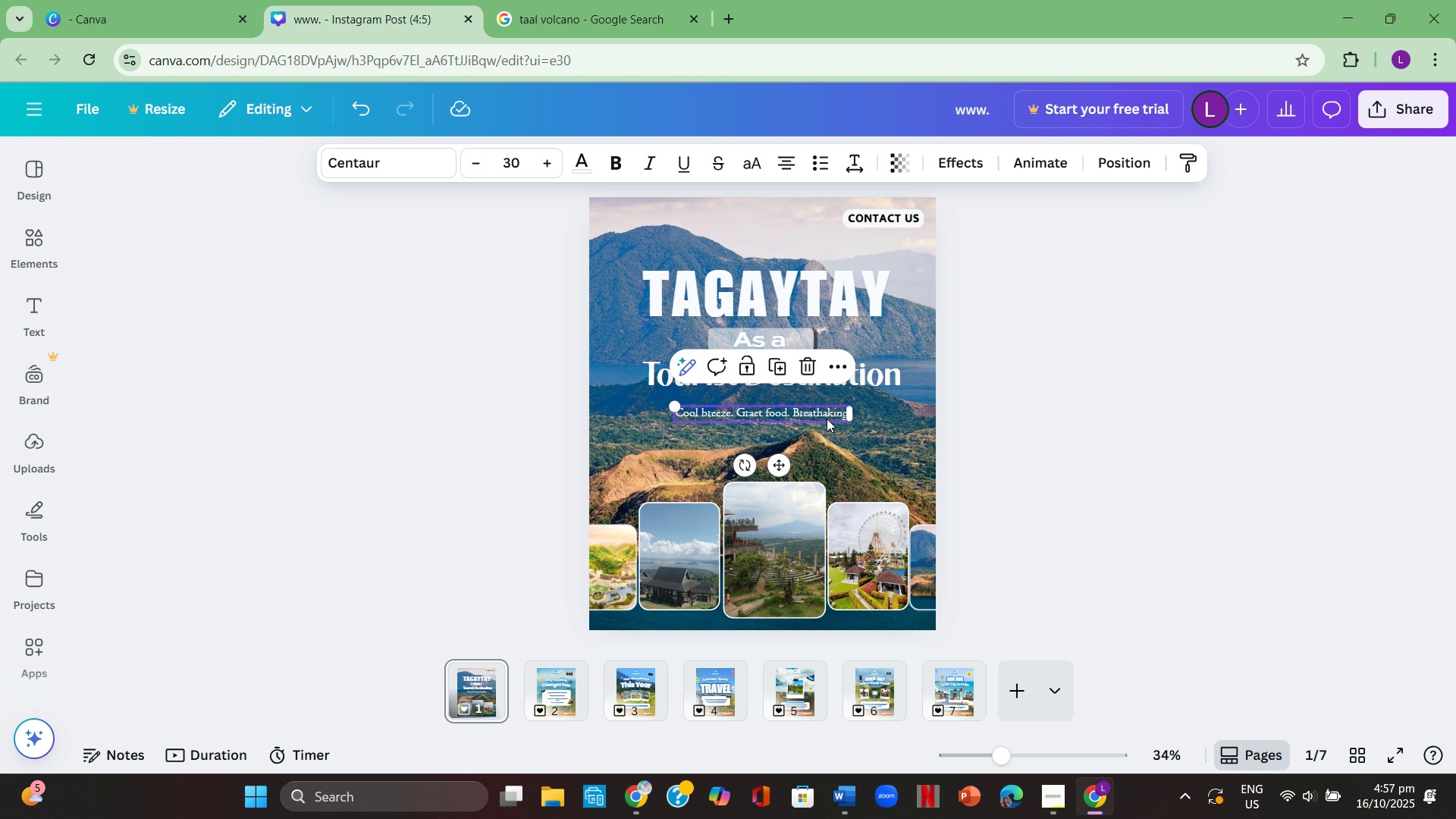 
left_click_drag(start_coordinate=[826, 415], to_coordinate=[827, 430])
 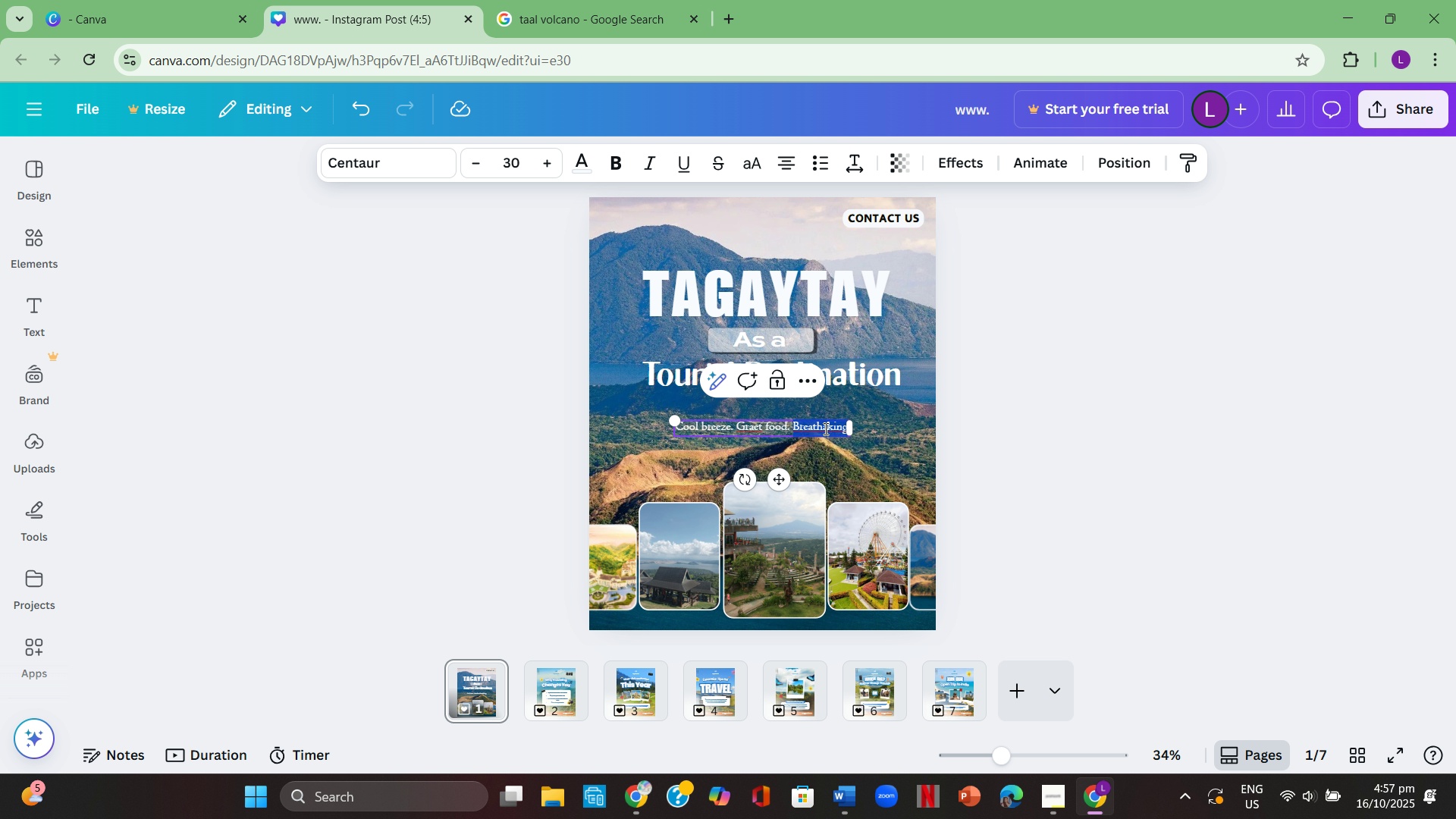 
double_click([824, 428])
 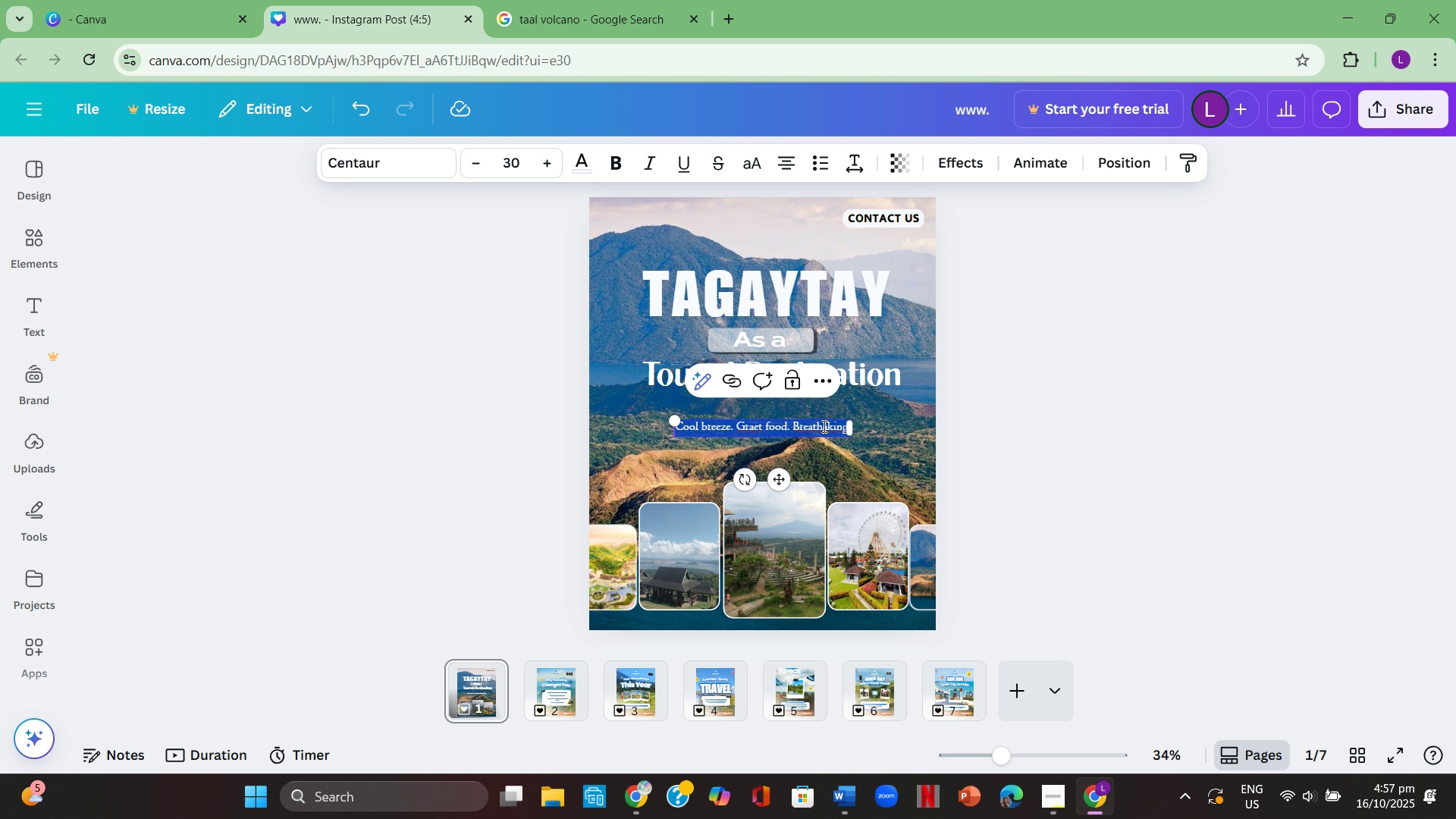 
key(Control+ControlLeft)
 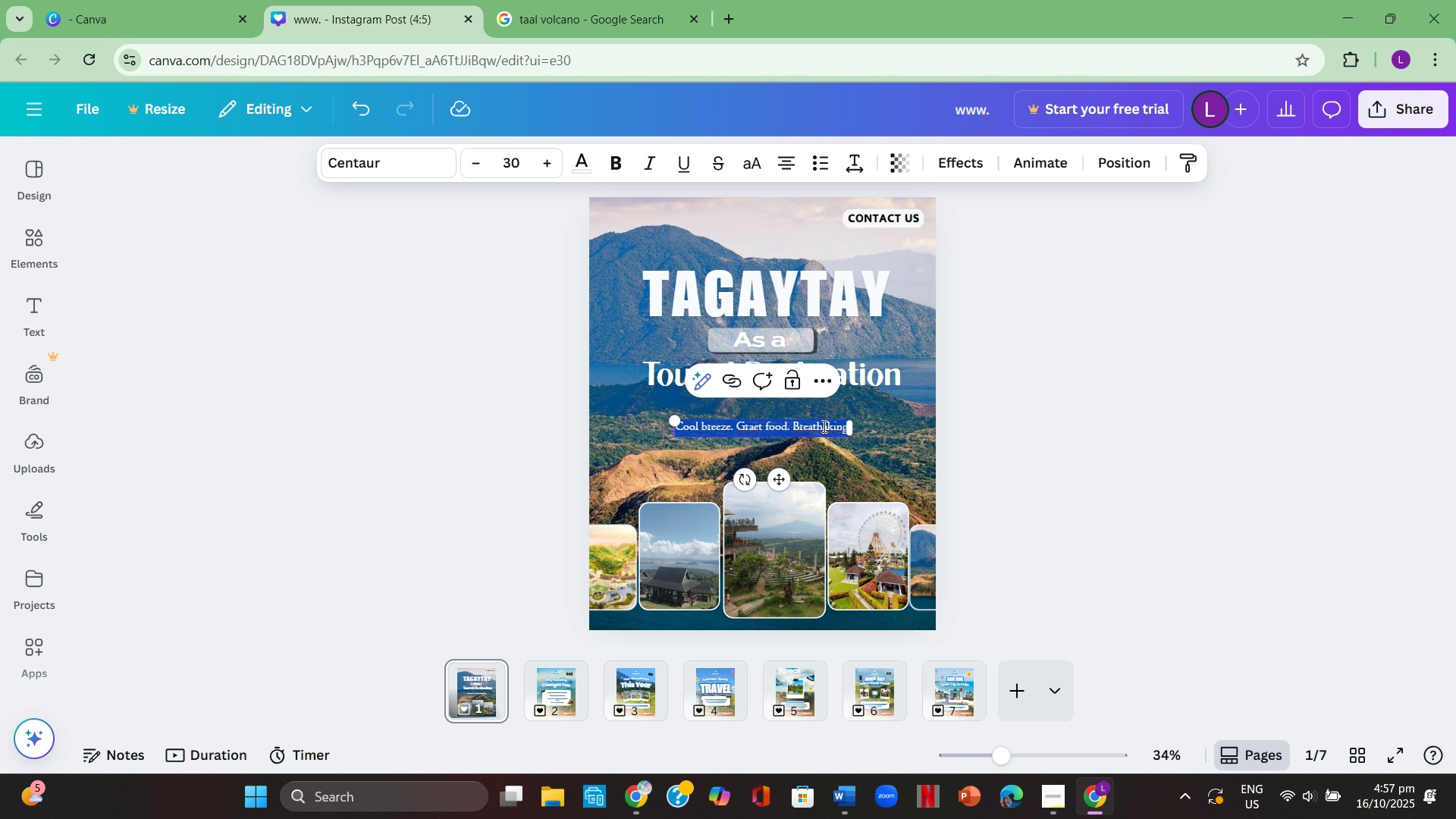 
key(Control+A)
 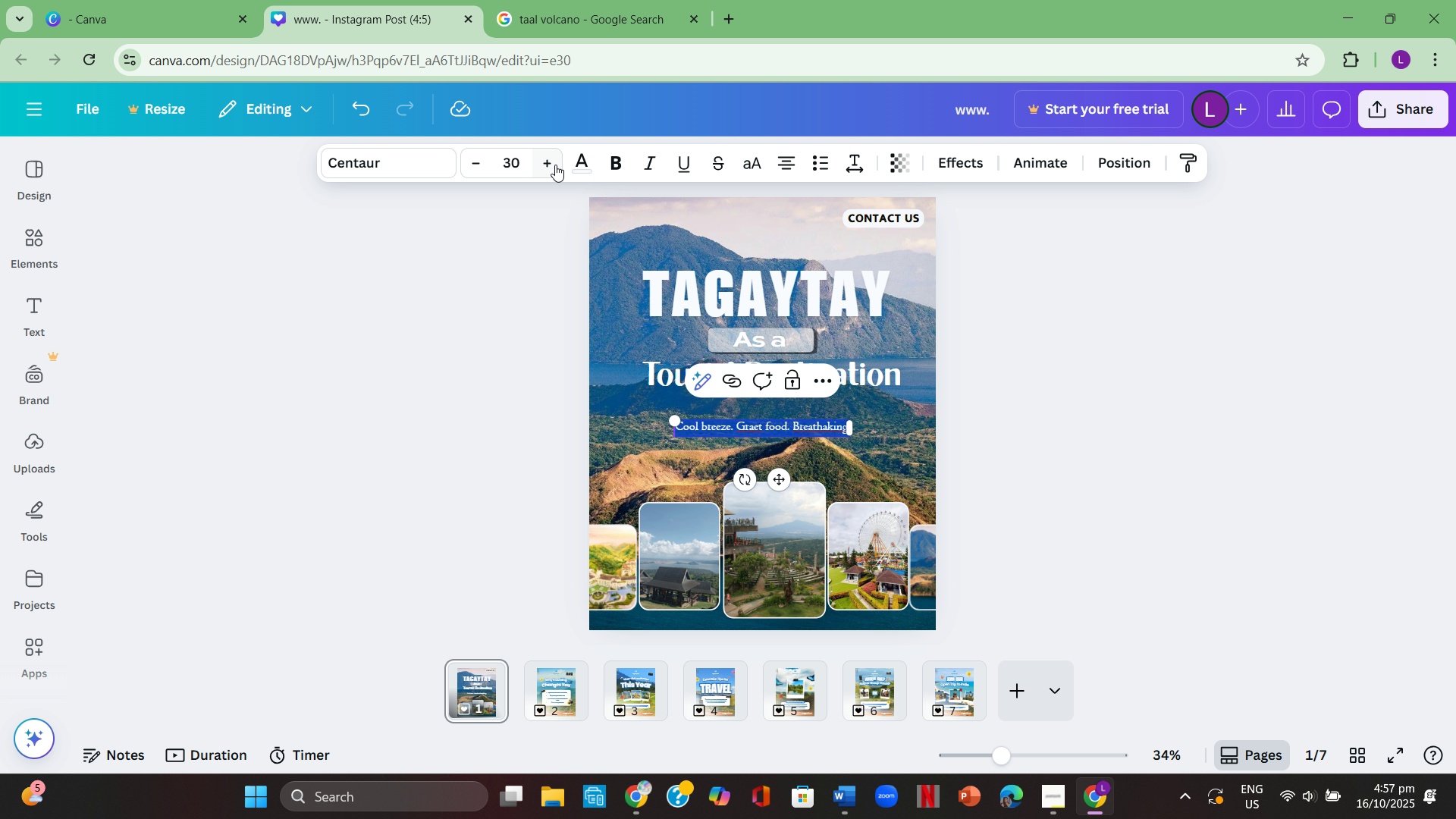 
double_click([554, 165])
 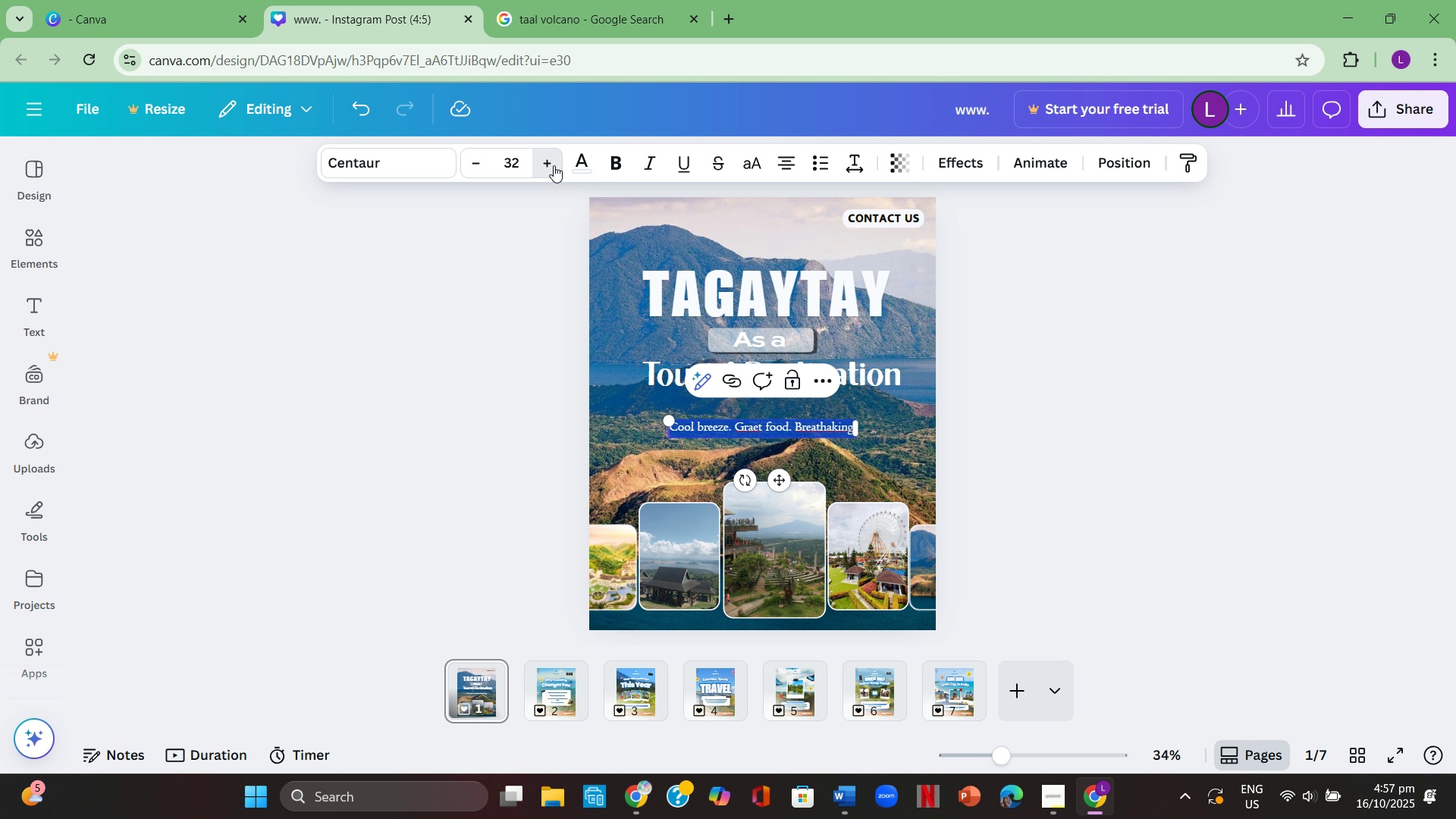 
triple_click([554, 165])
 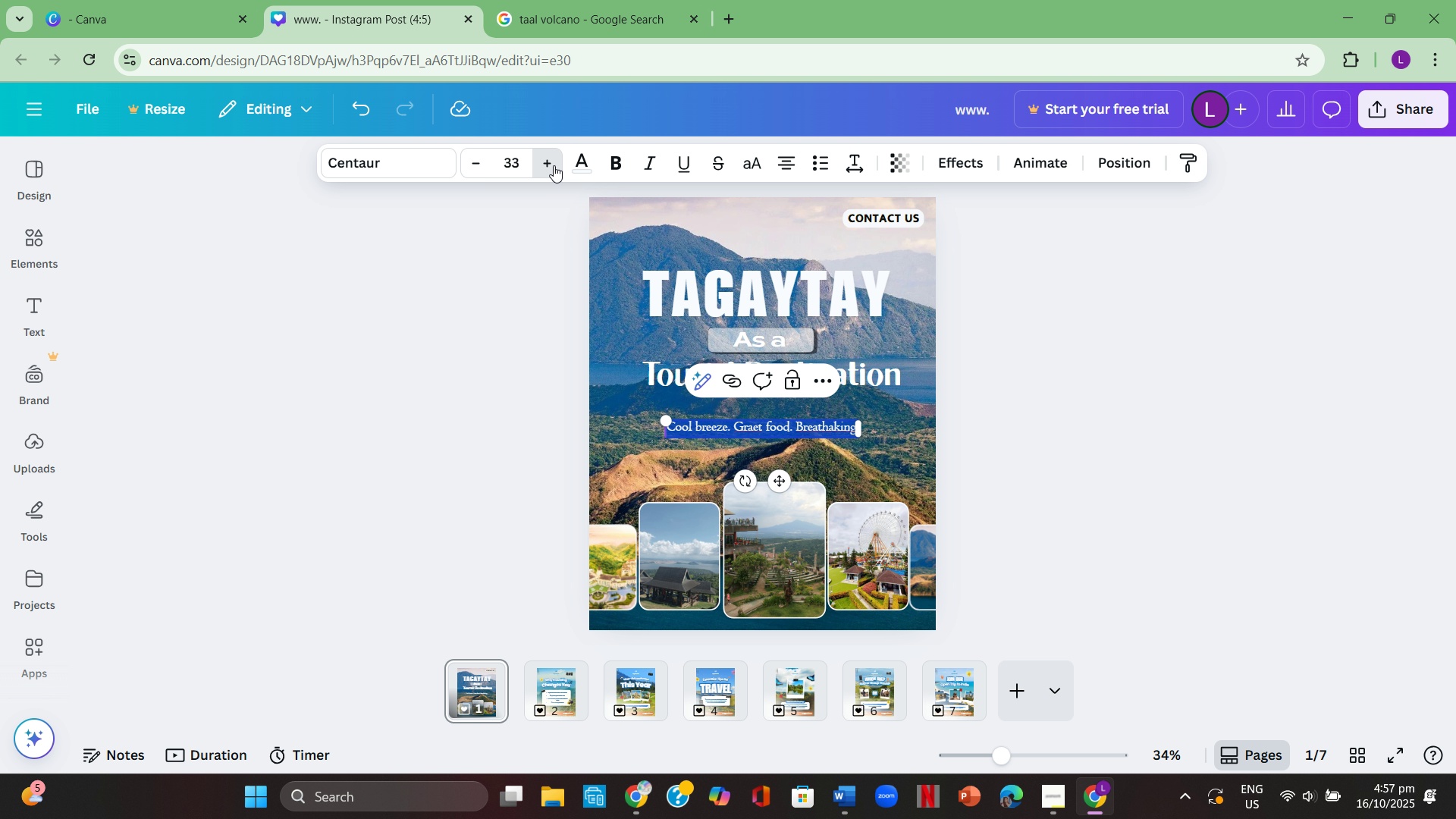 
triple_click([554, 165])
 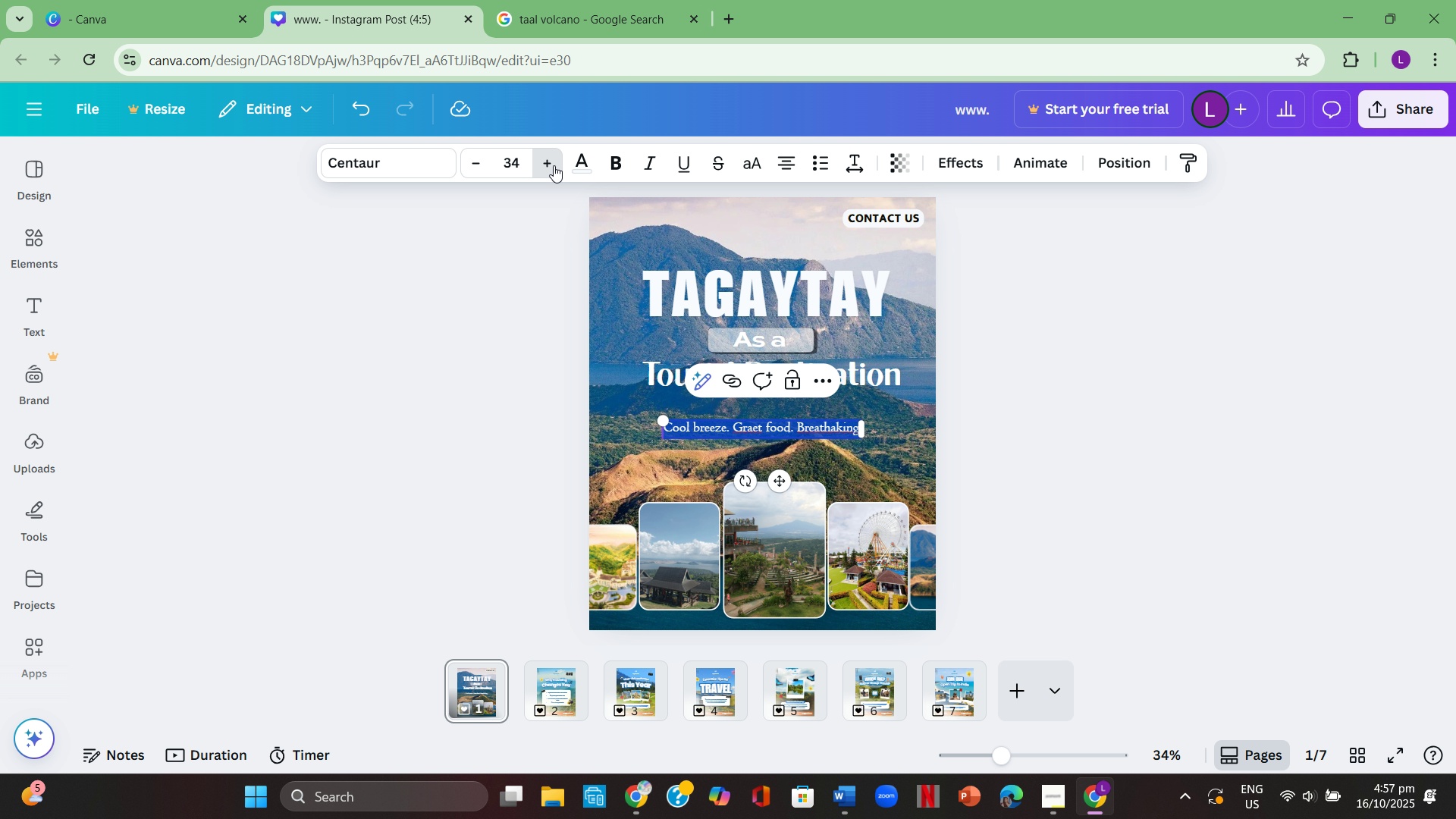 
triple_click([554, 165])
 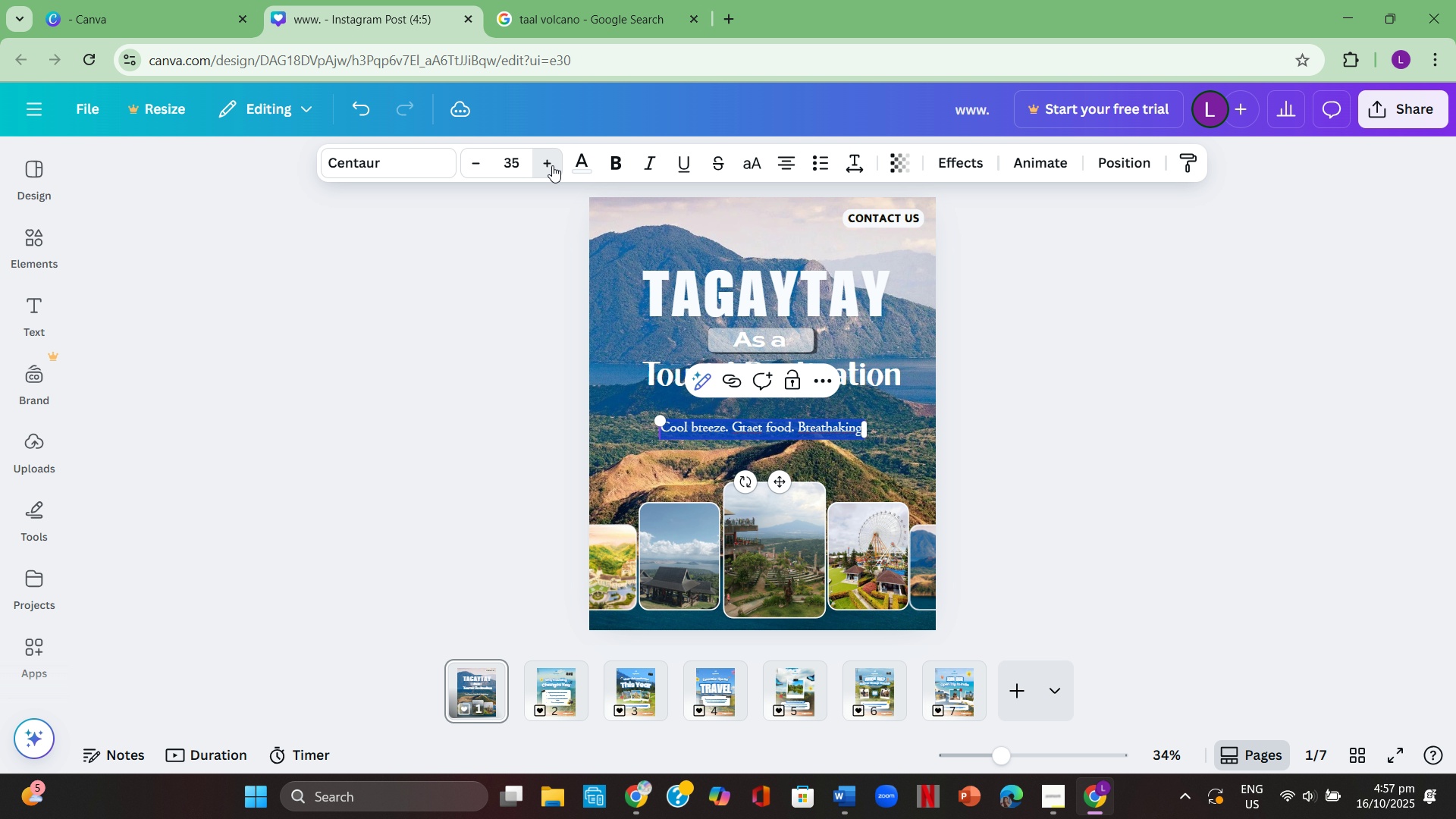 
triple_click([552, 165])
 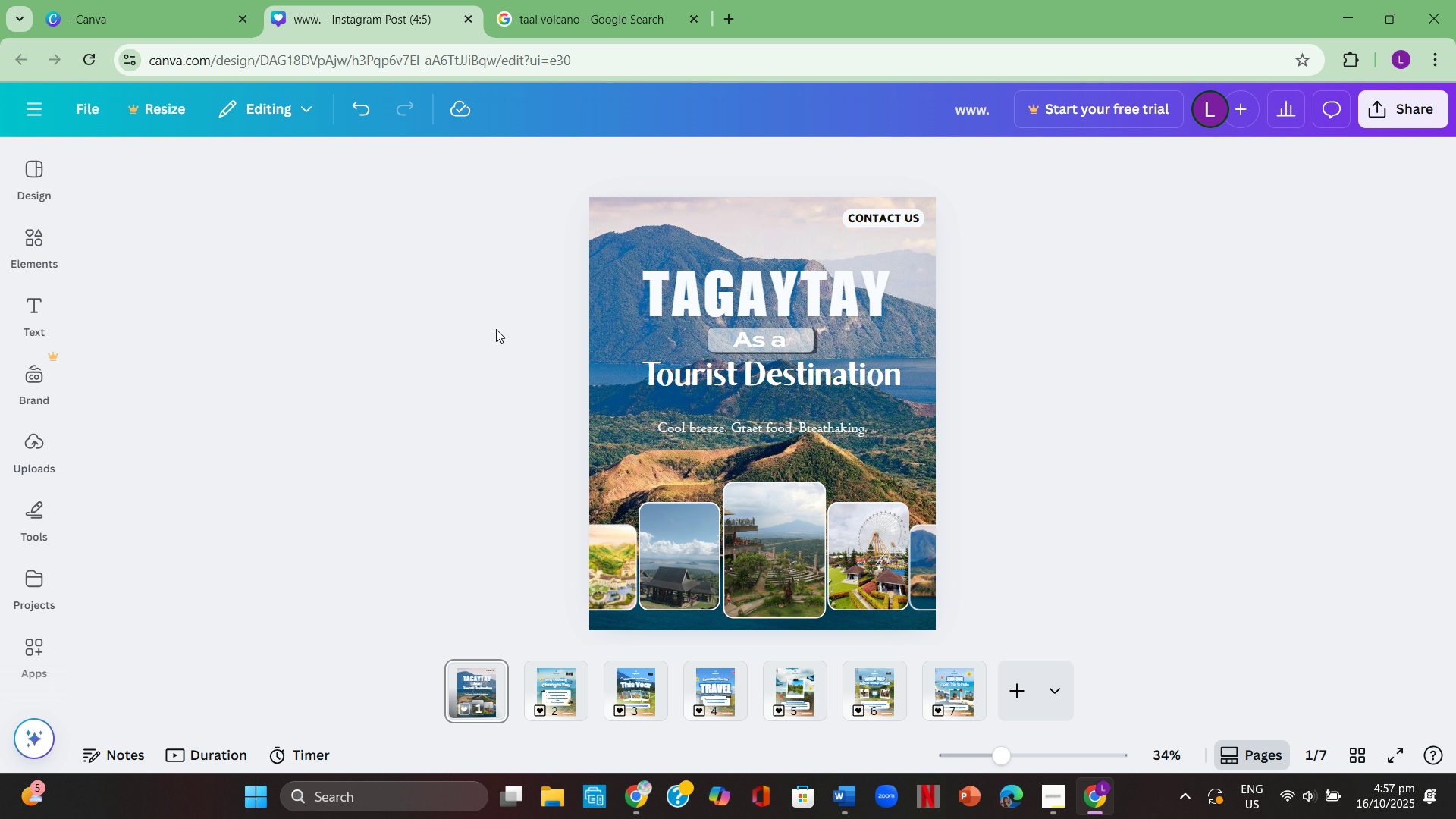 
double_click([496, 329])
 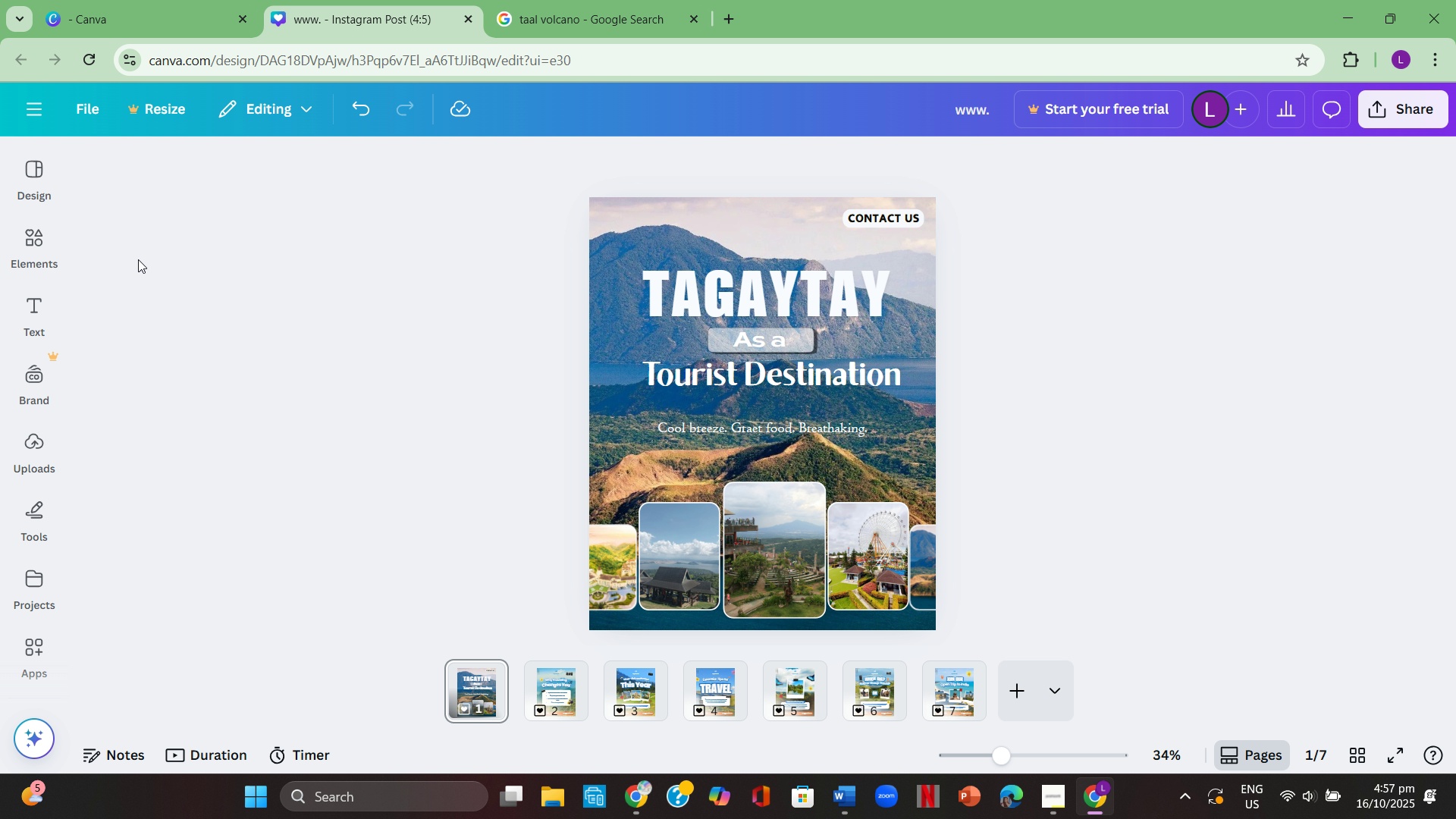 
left_click([39, 248])
 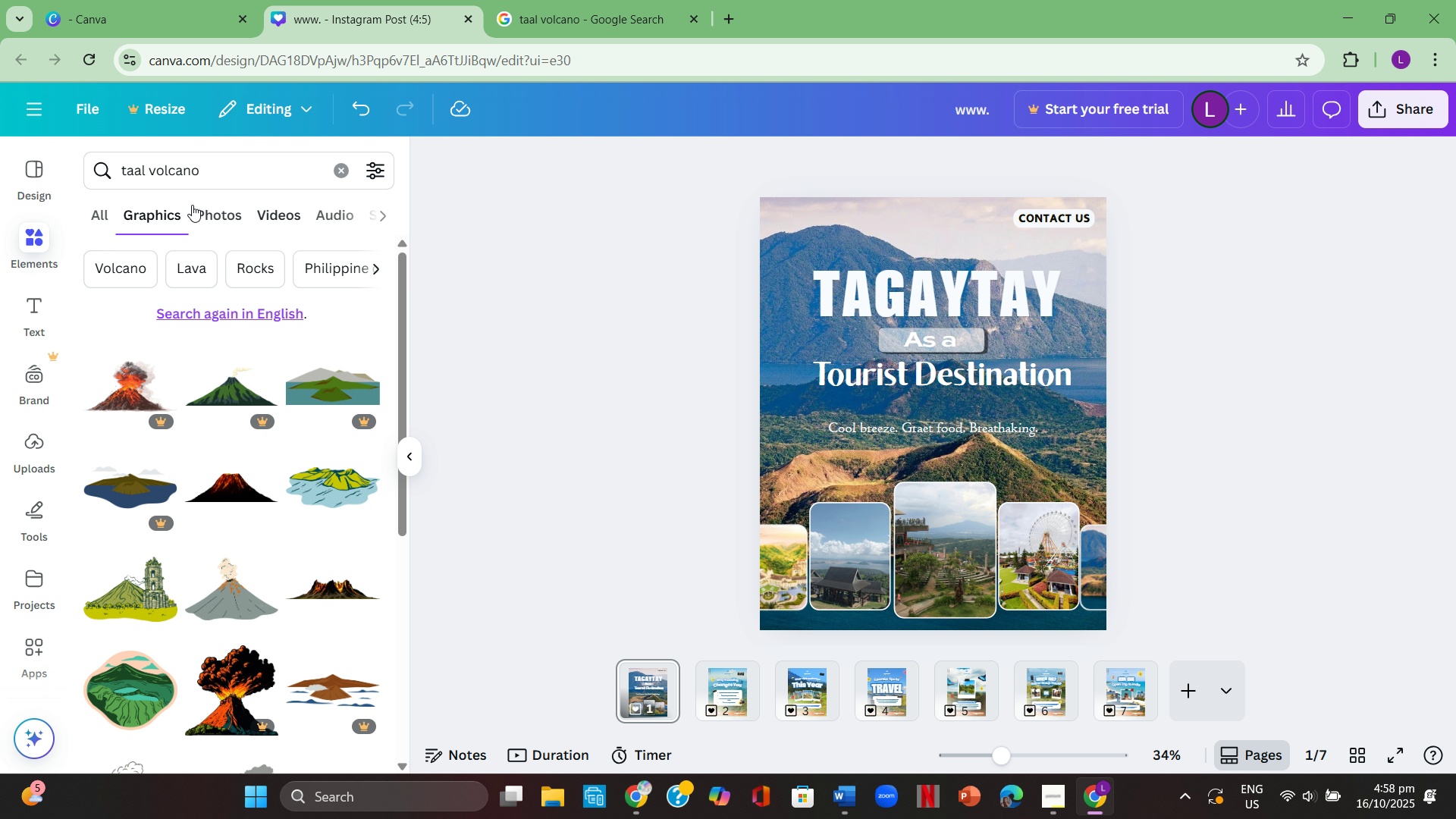 
double_click([284, 172])
 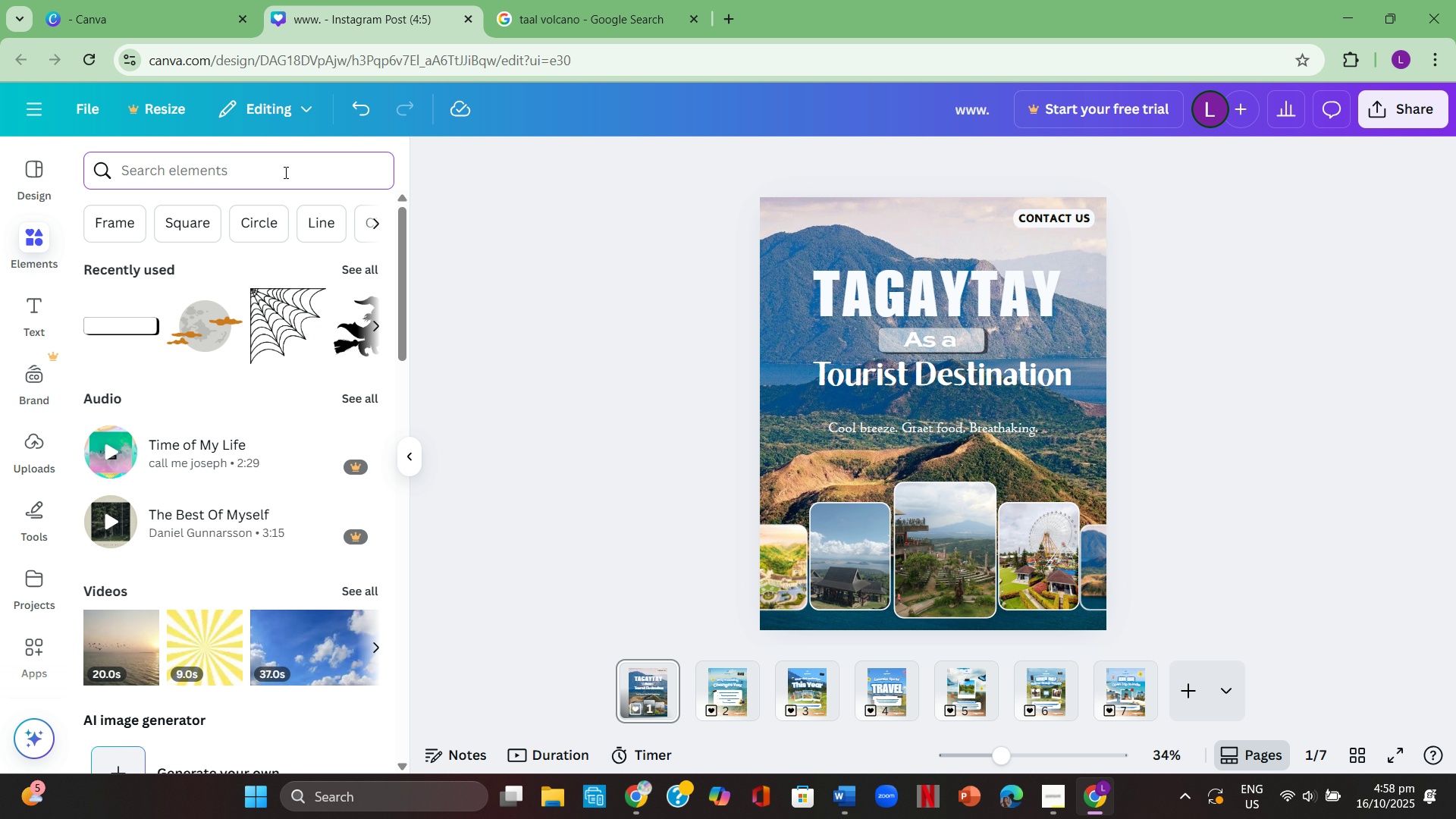 
type(shape)
 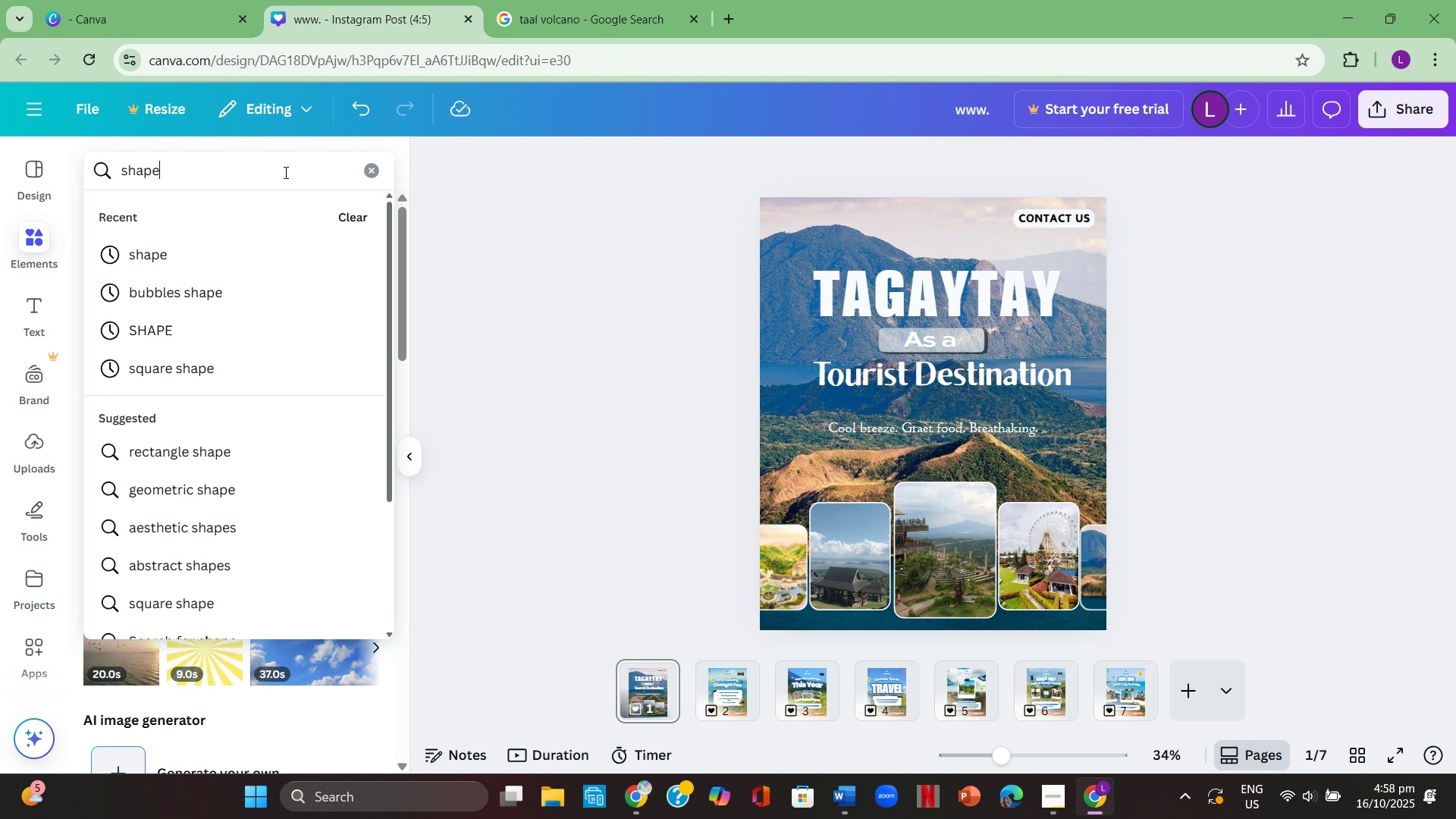 
key(Enter)
 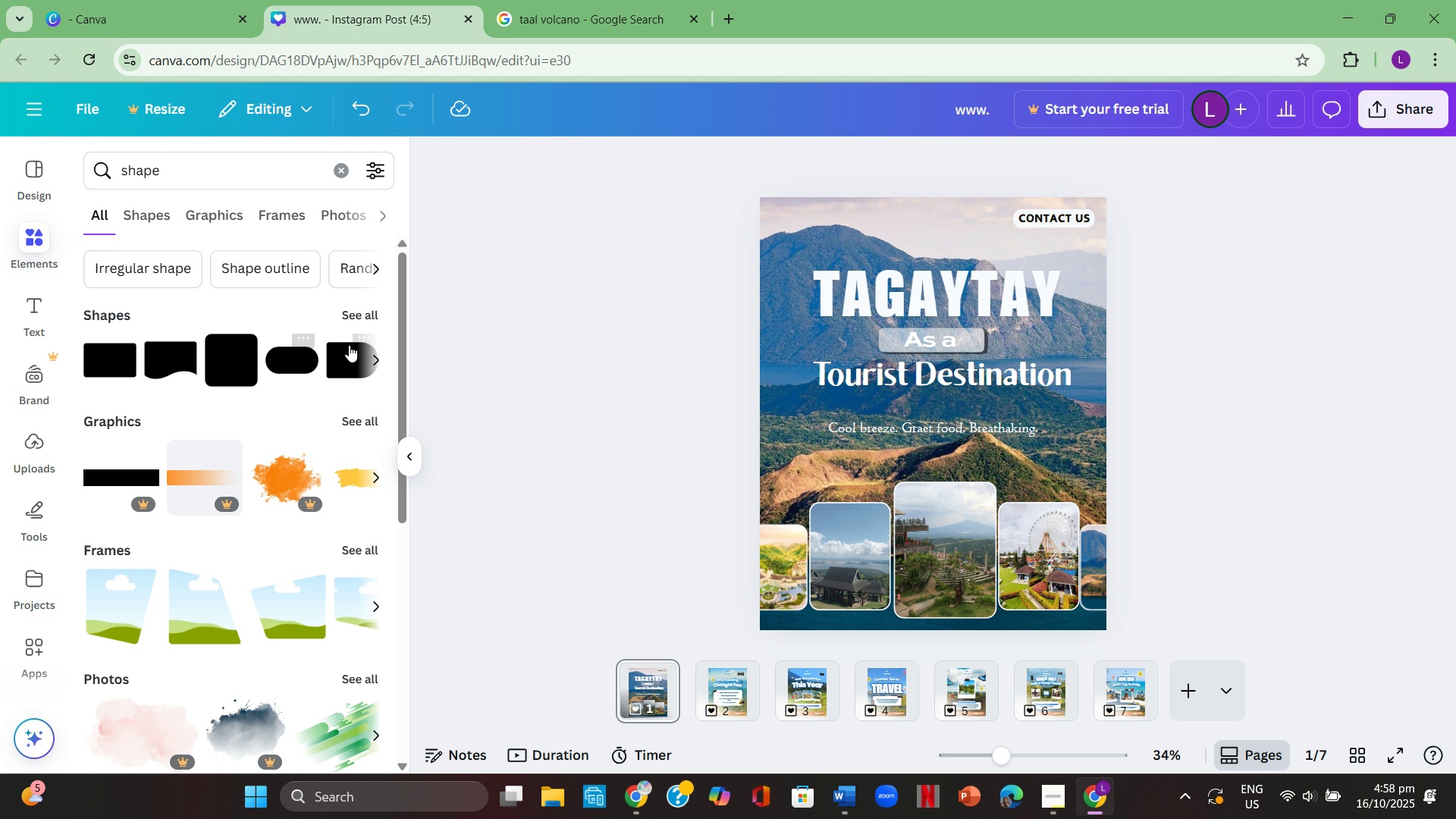 
left_click([372, 359])
 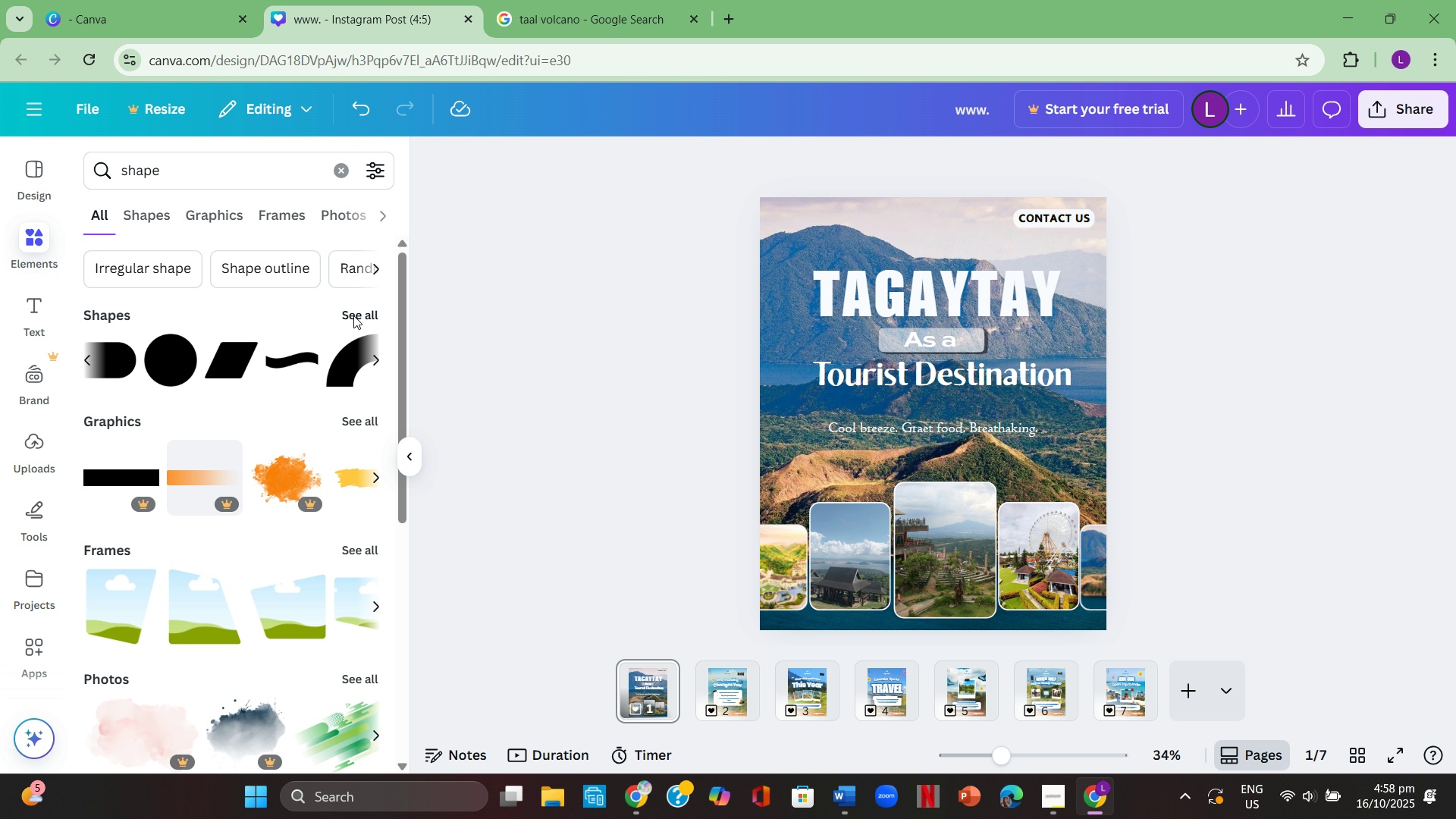 
left_click([353, 315])
 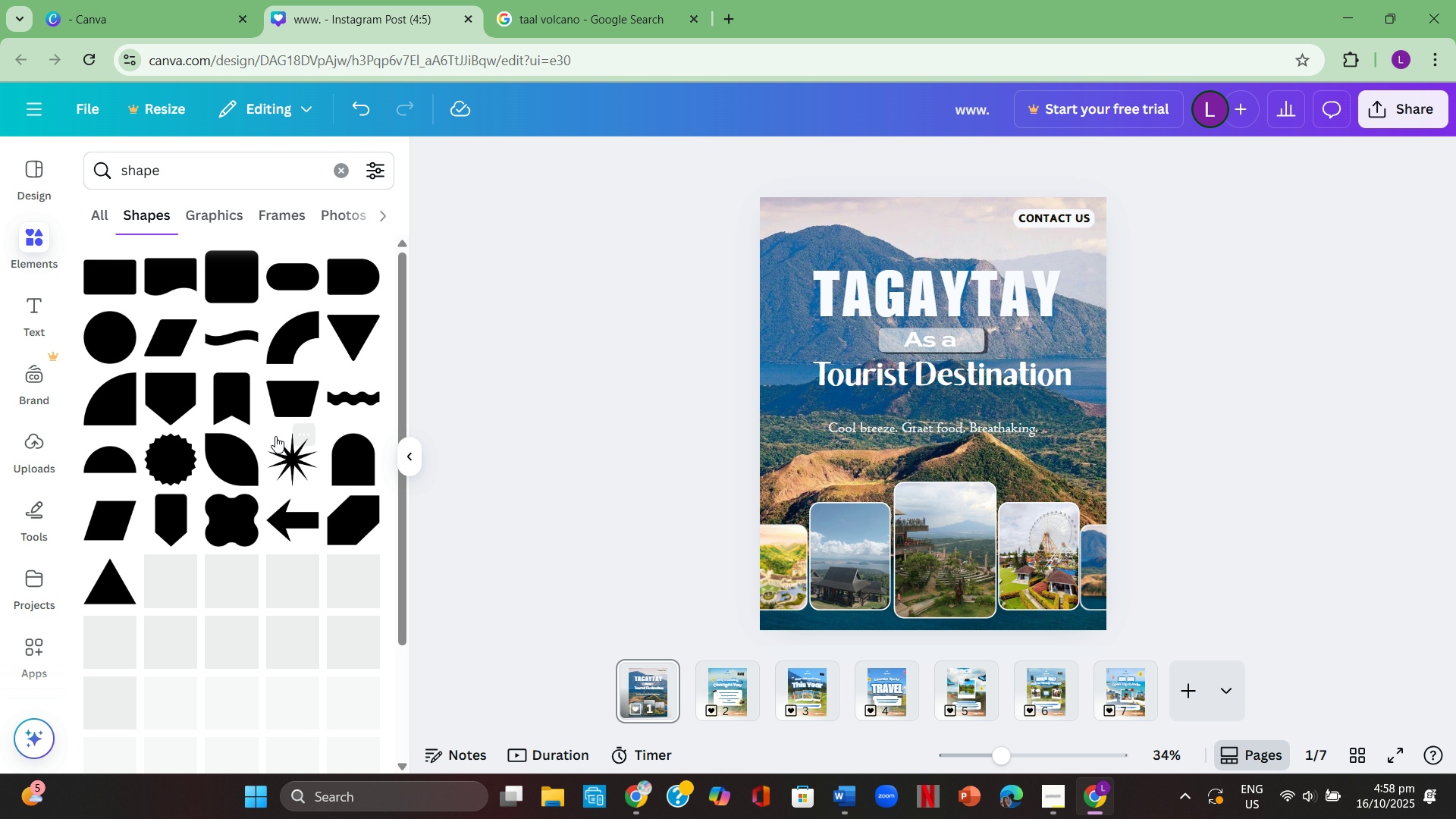 
scroll: coordinate [277, 432], scroll_direction: down, amount: 6.0
 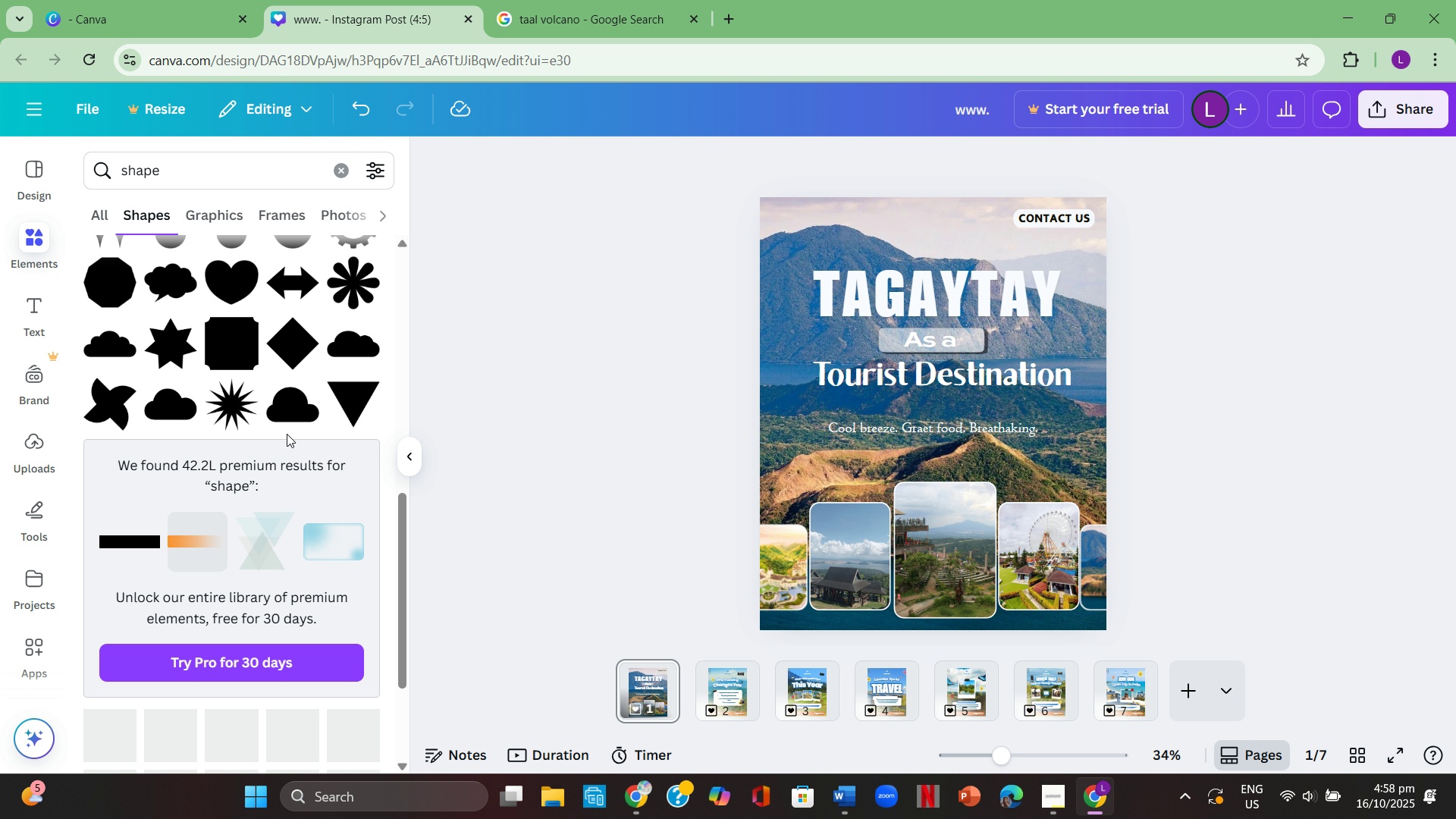 
scroll: coordinate [297, 434], scroll_direction: up, amount: 7.0
 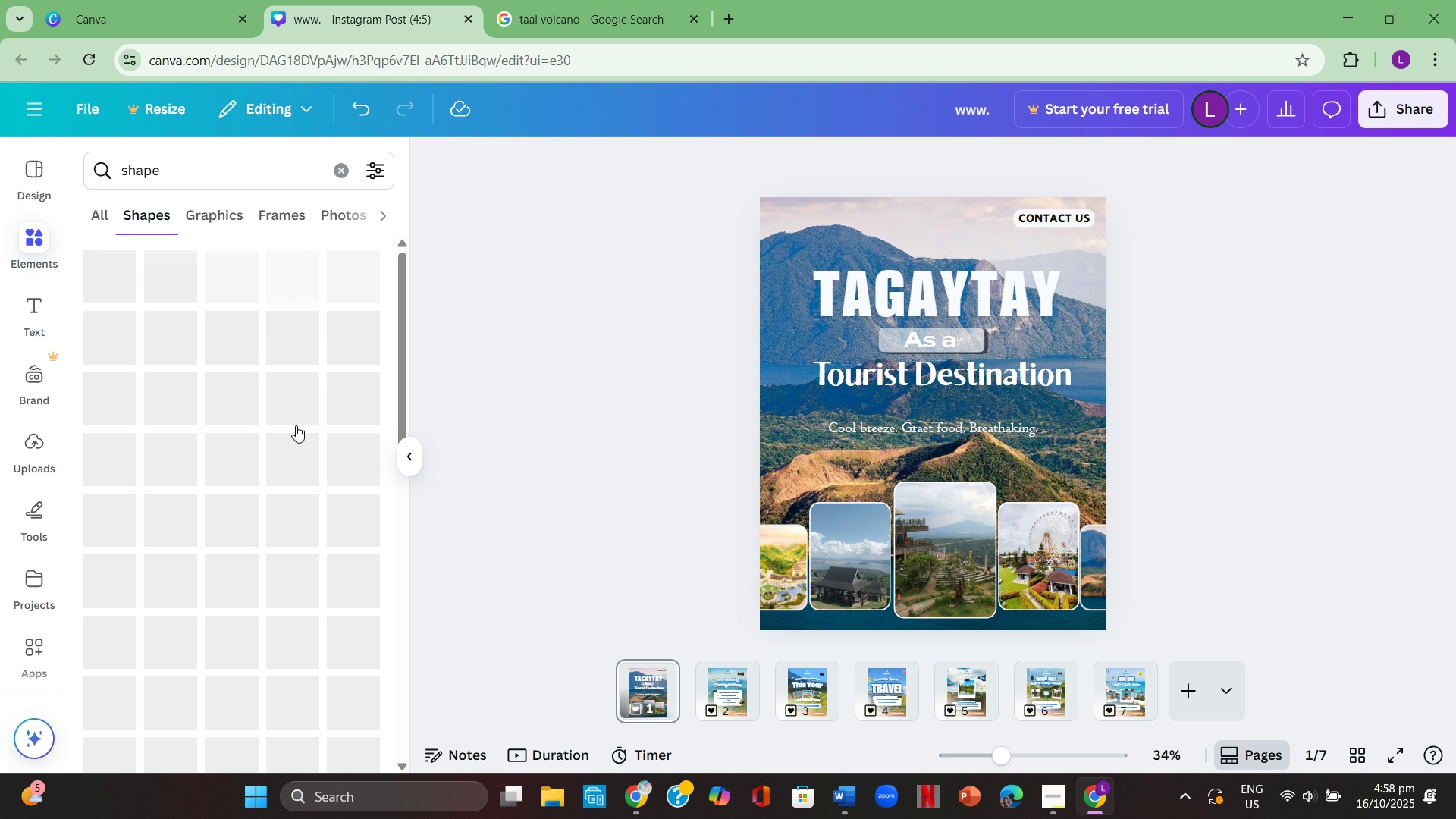 
mouse_move([289, 400])
 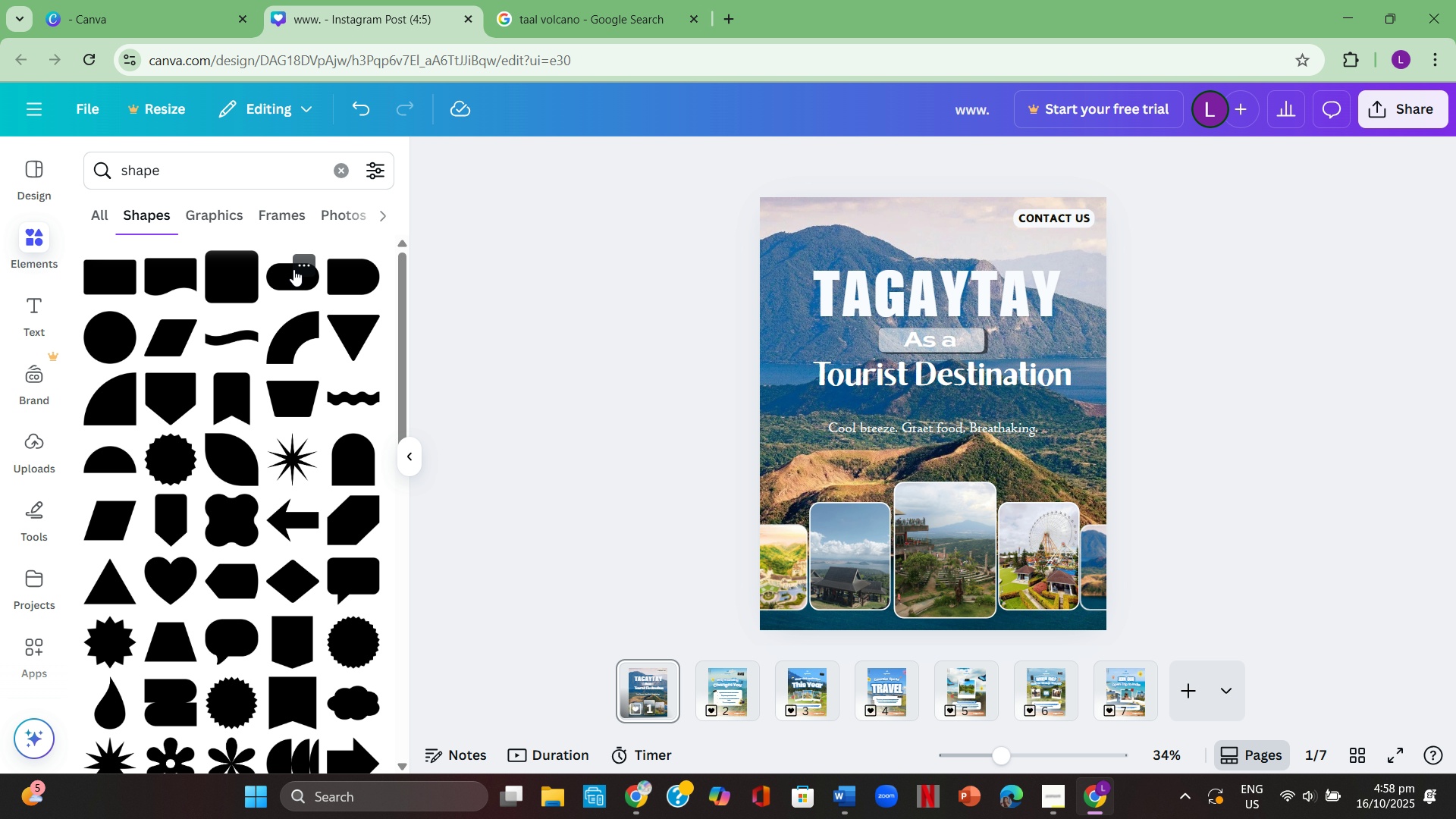 
left_click([296, 278])
 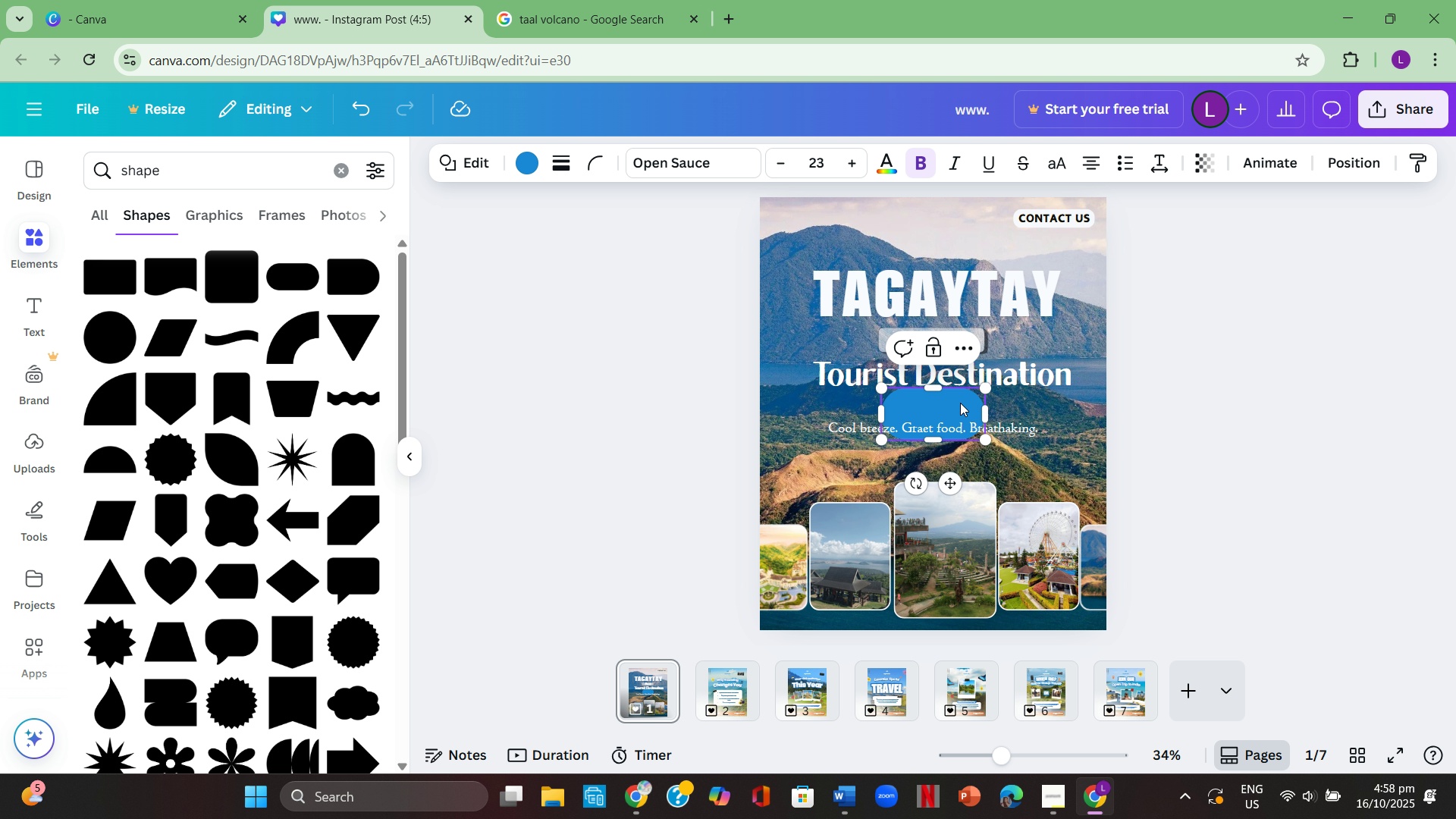 
left_click([1145, 420])
 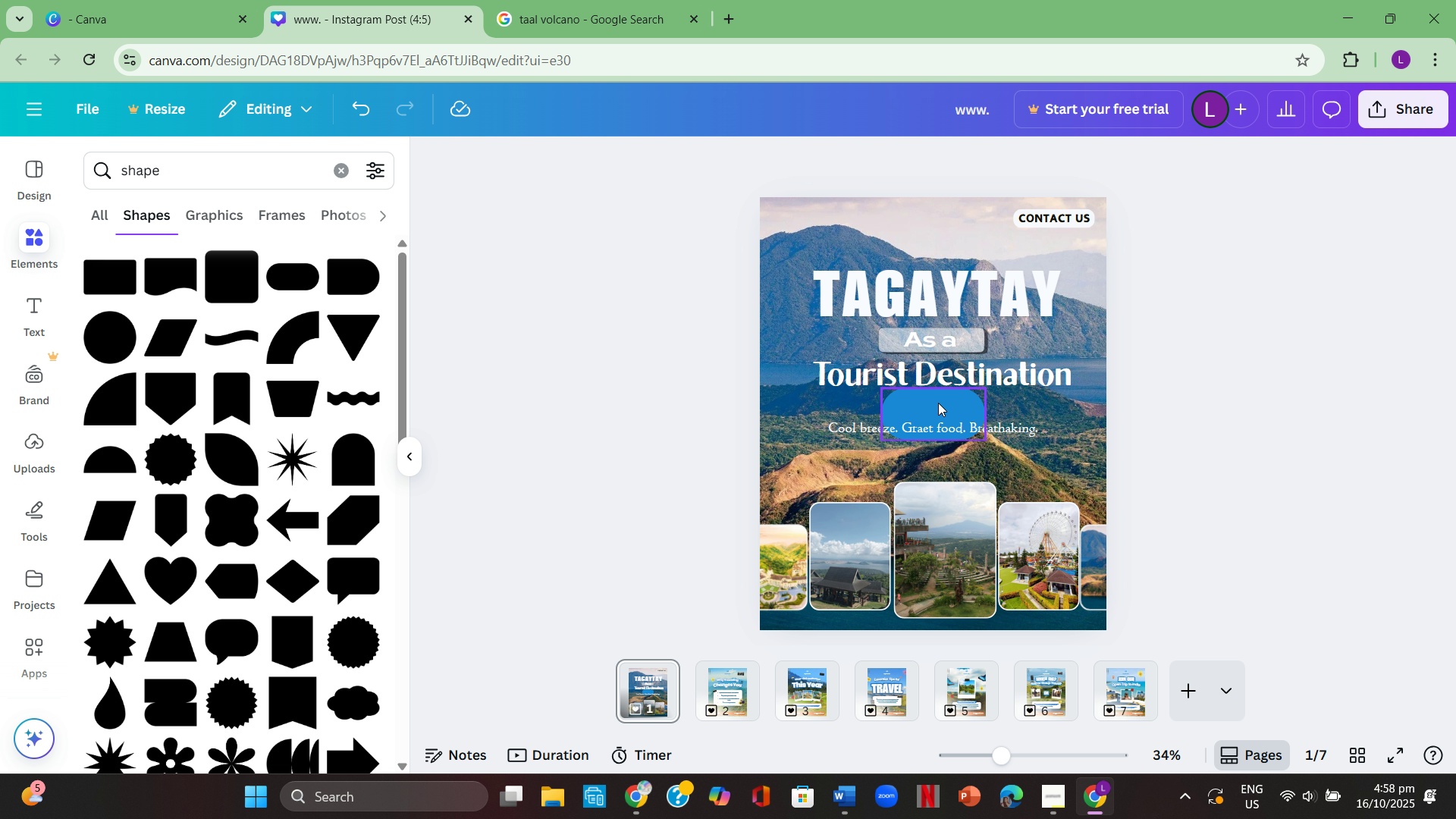 
left_click_drag(start_coordinate=[938, 404], to_coordinate=[924, 417])
 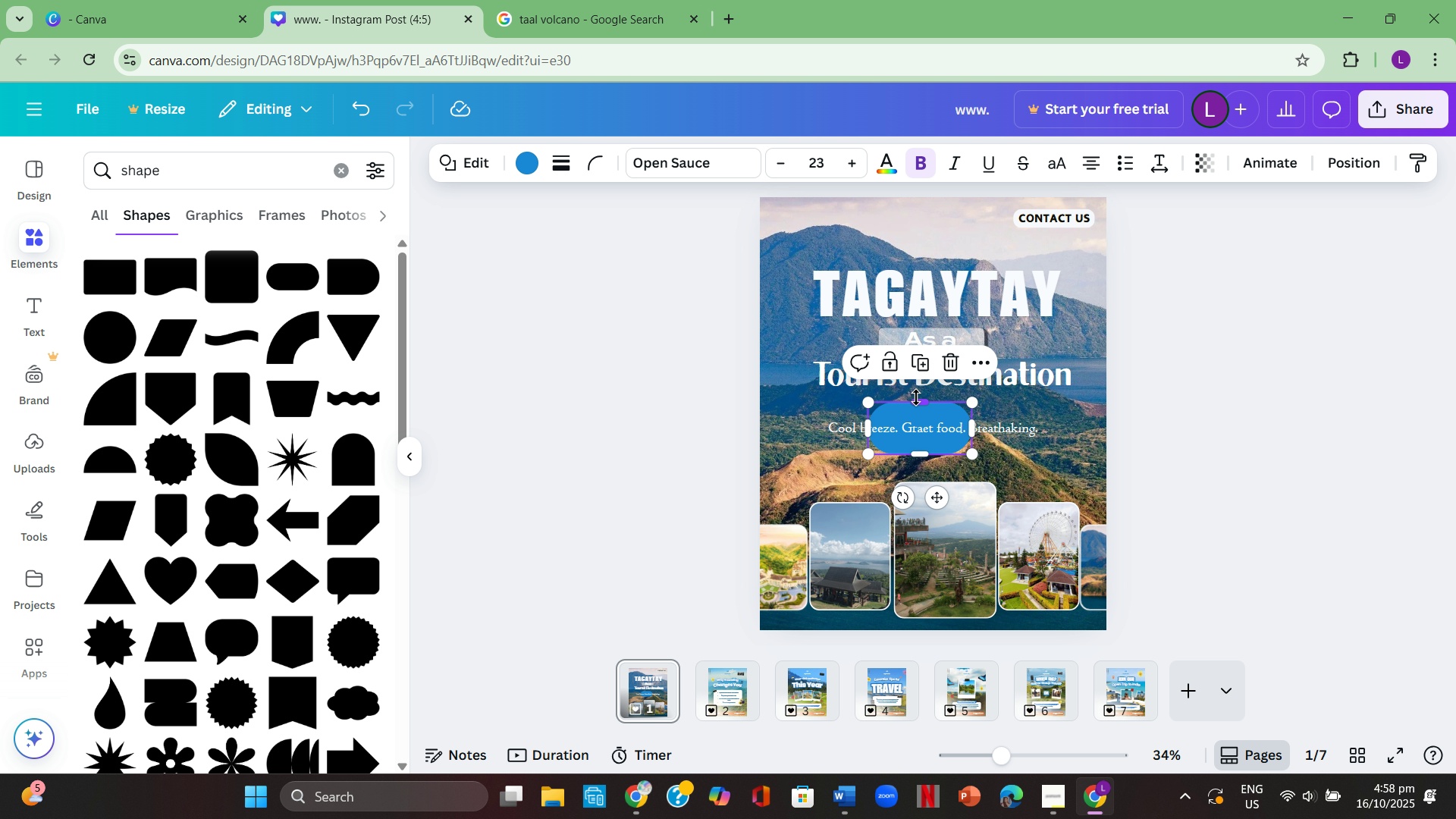 
left_click_drag(start_coordinate=[916, 397], to_coordinate=[920, 416])
 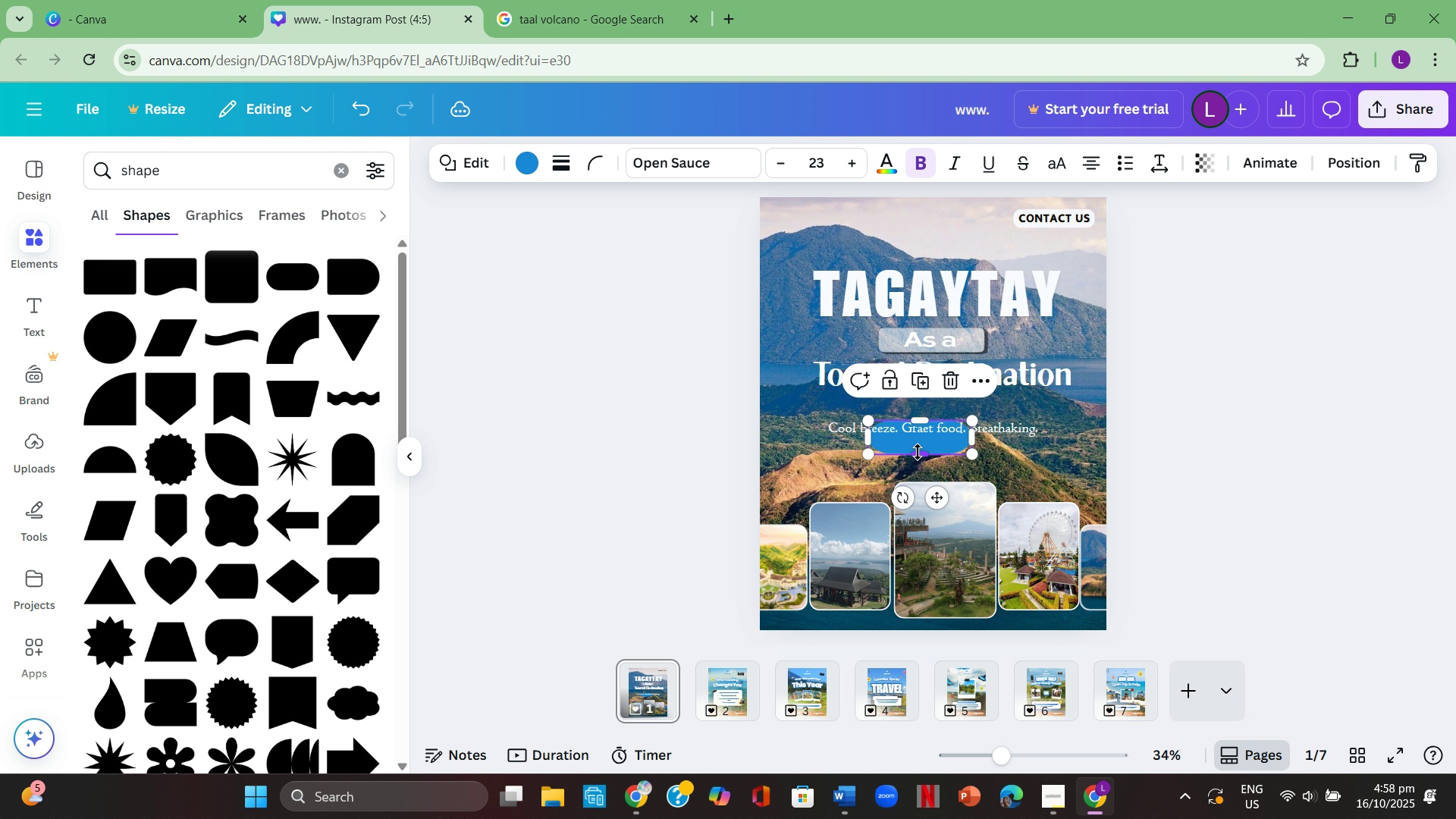 
left_click_drag(start_coordinate=[918, 451], to_coordinate=[920, 441])
 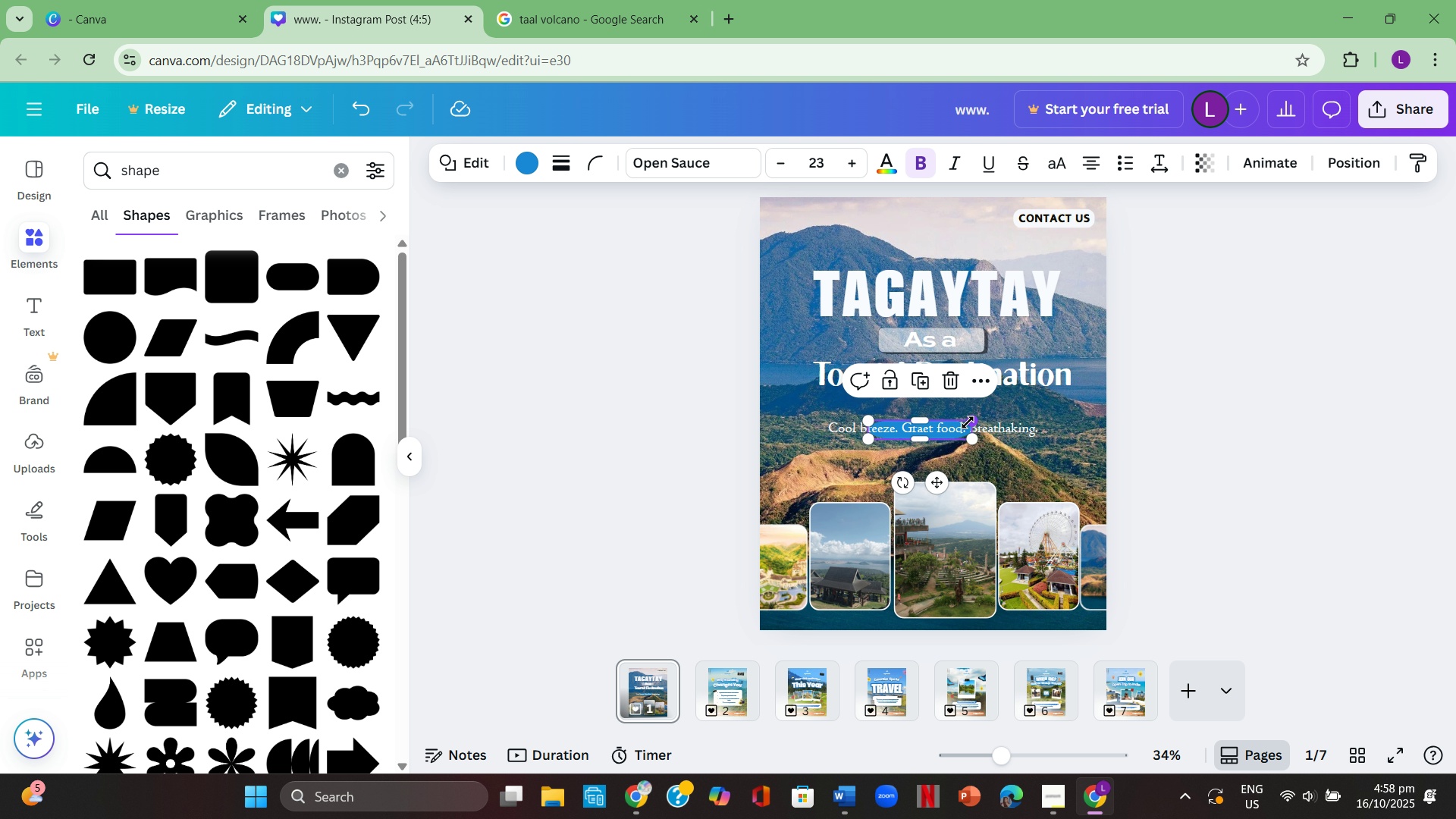 
left_click_drag(start_coordinate=[968, 422], to_coordinate=[1059, 441])
 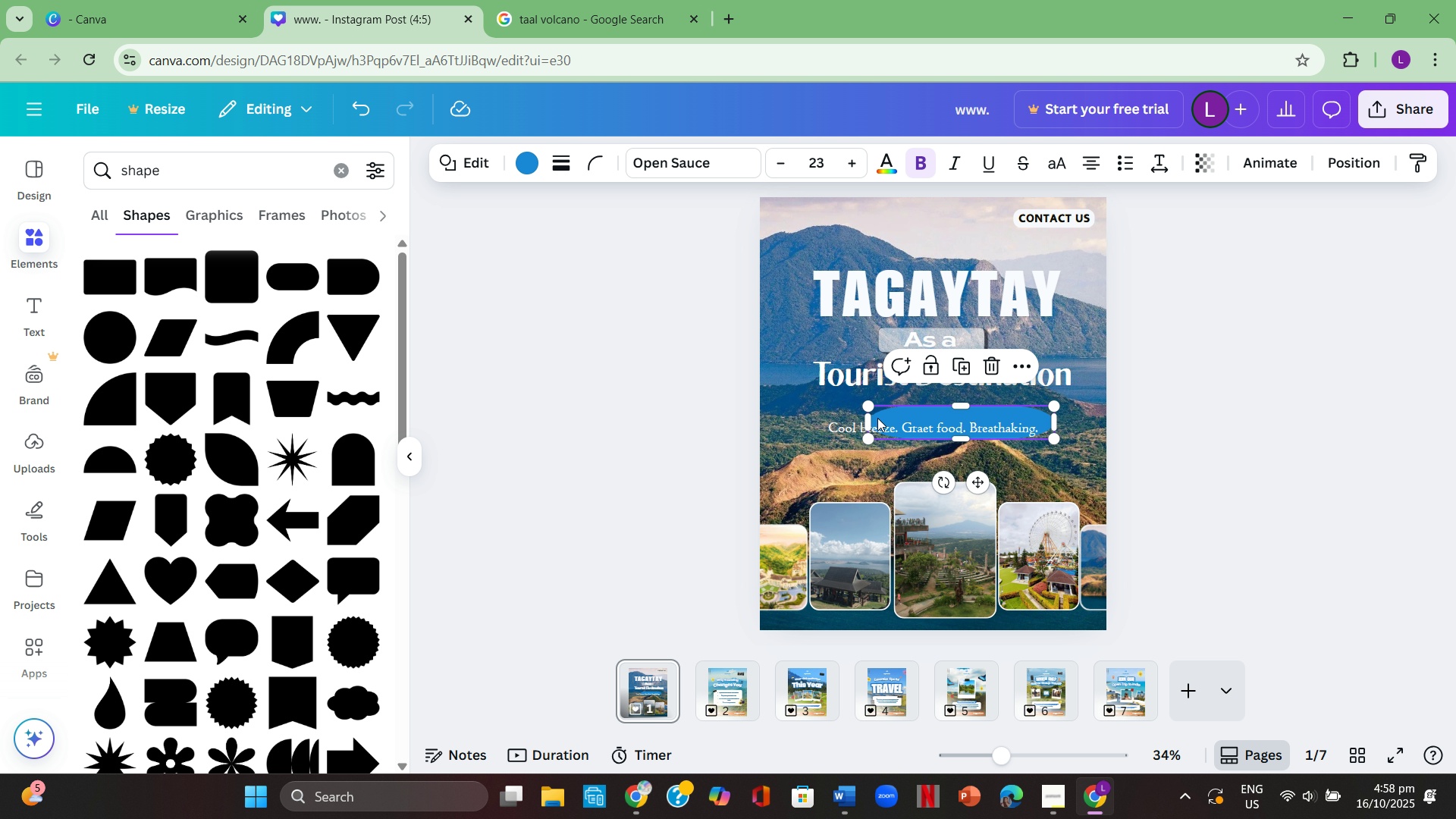 
left_click_drag(start_coordinate=[868, 419], to_coordinate=[811, 427])
 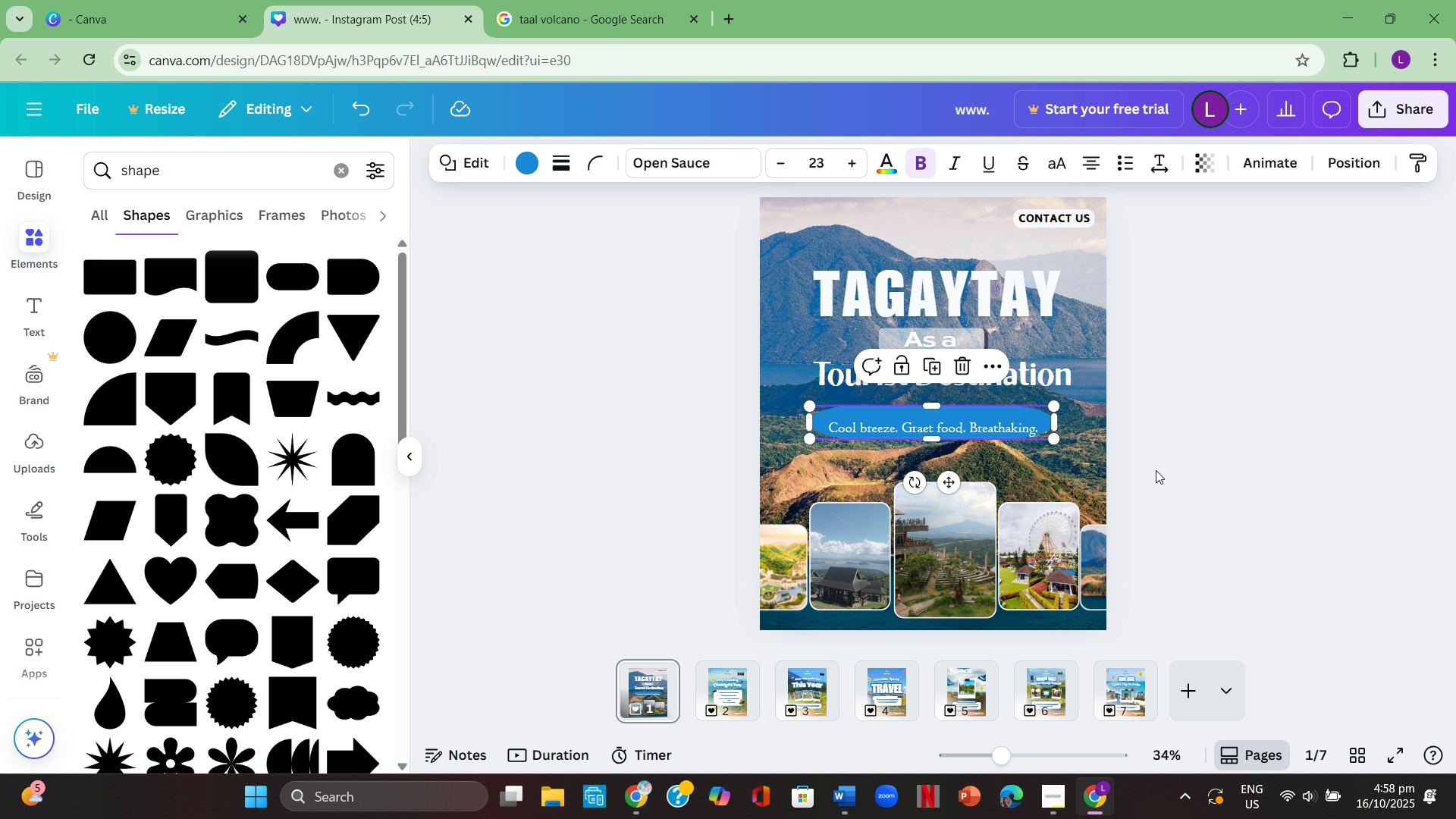 
left_click([1156, 470])
 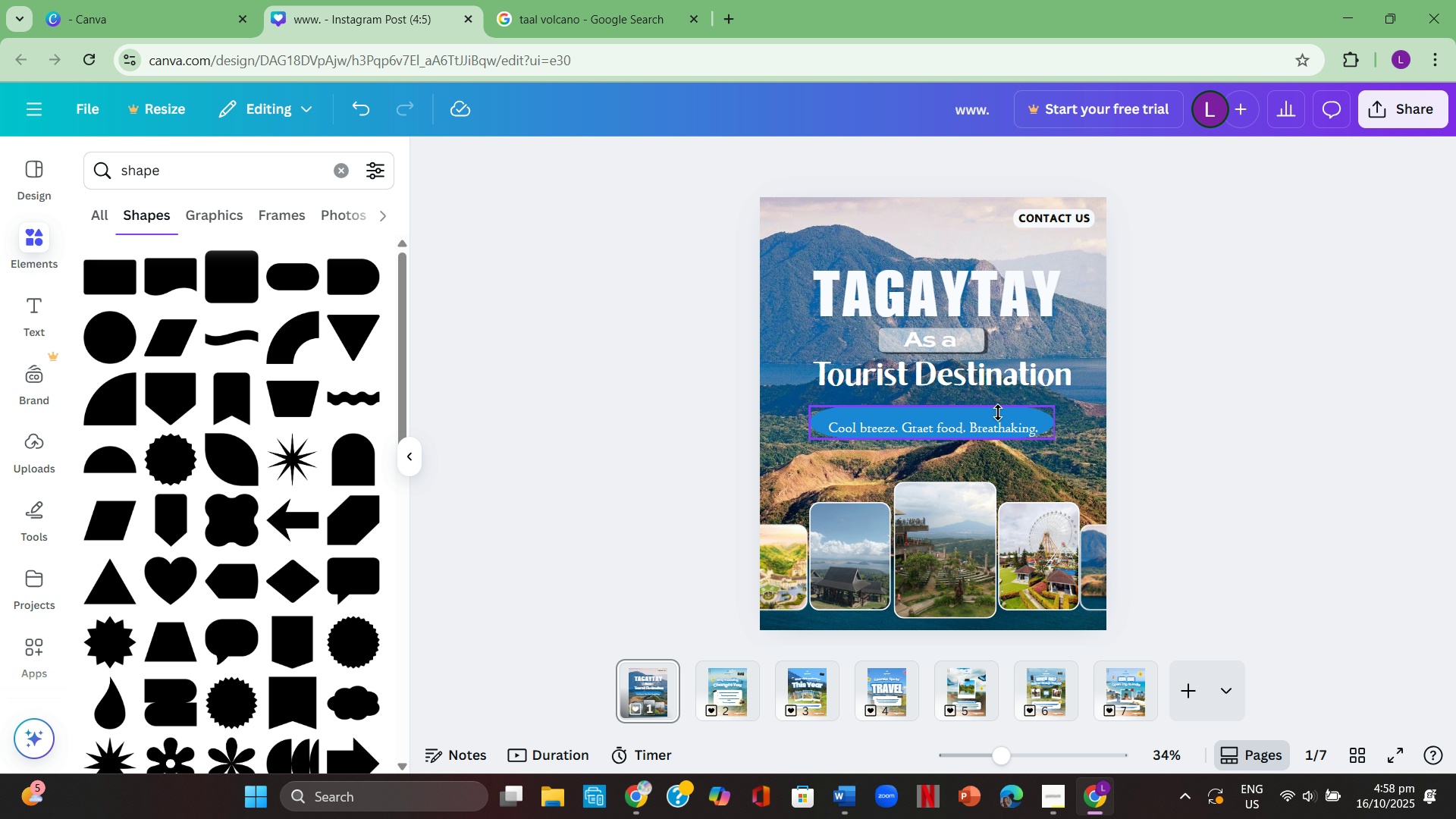 
left_click_drag(start_coordinate=[998, 409], to_coordinate=[999, 413])
 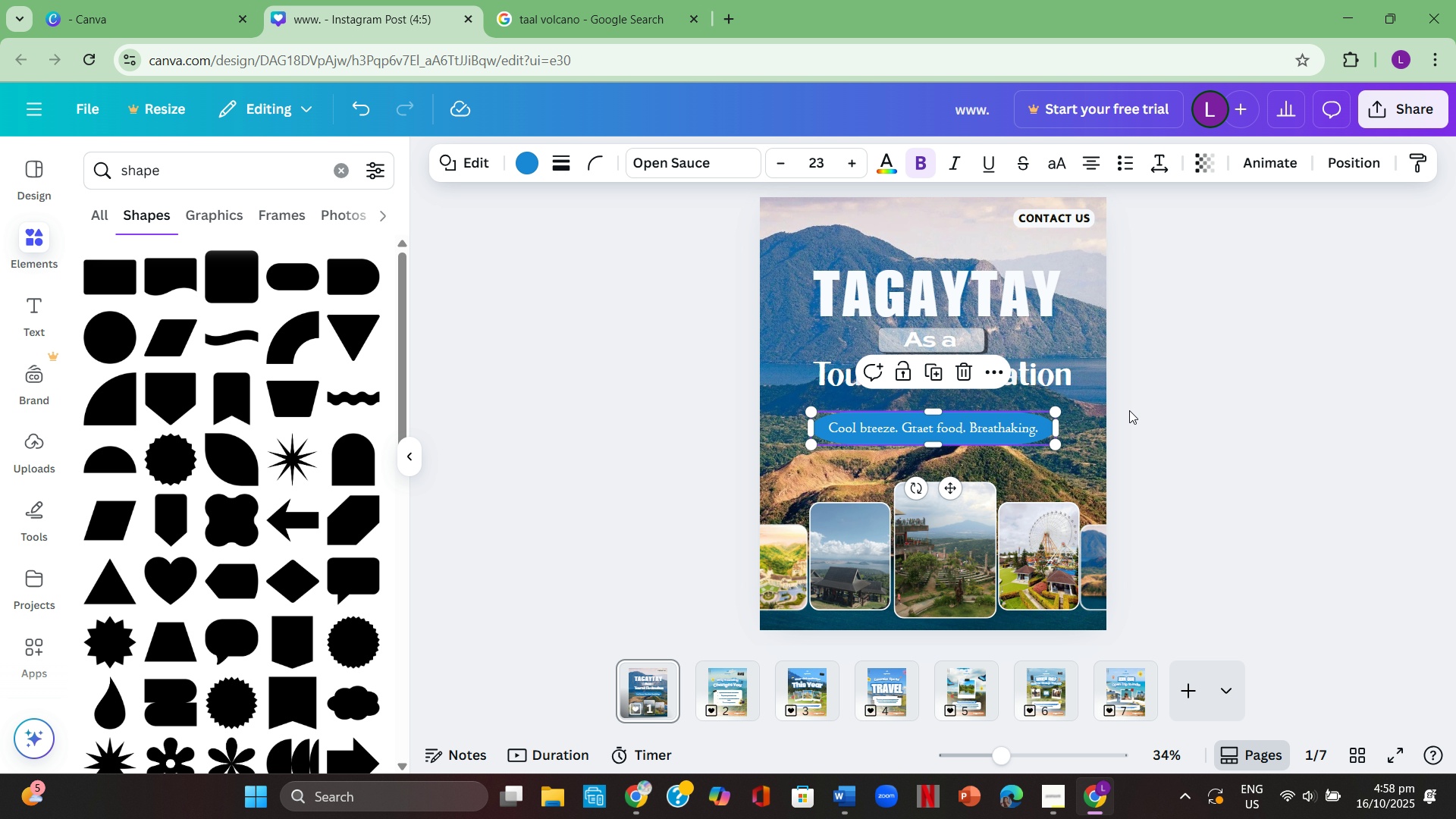 
left_click([1129, 410])
 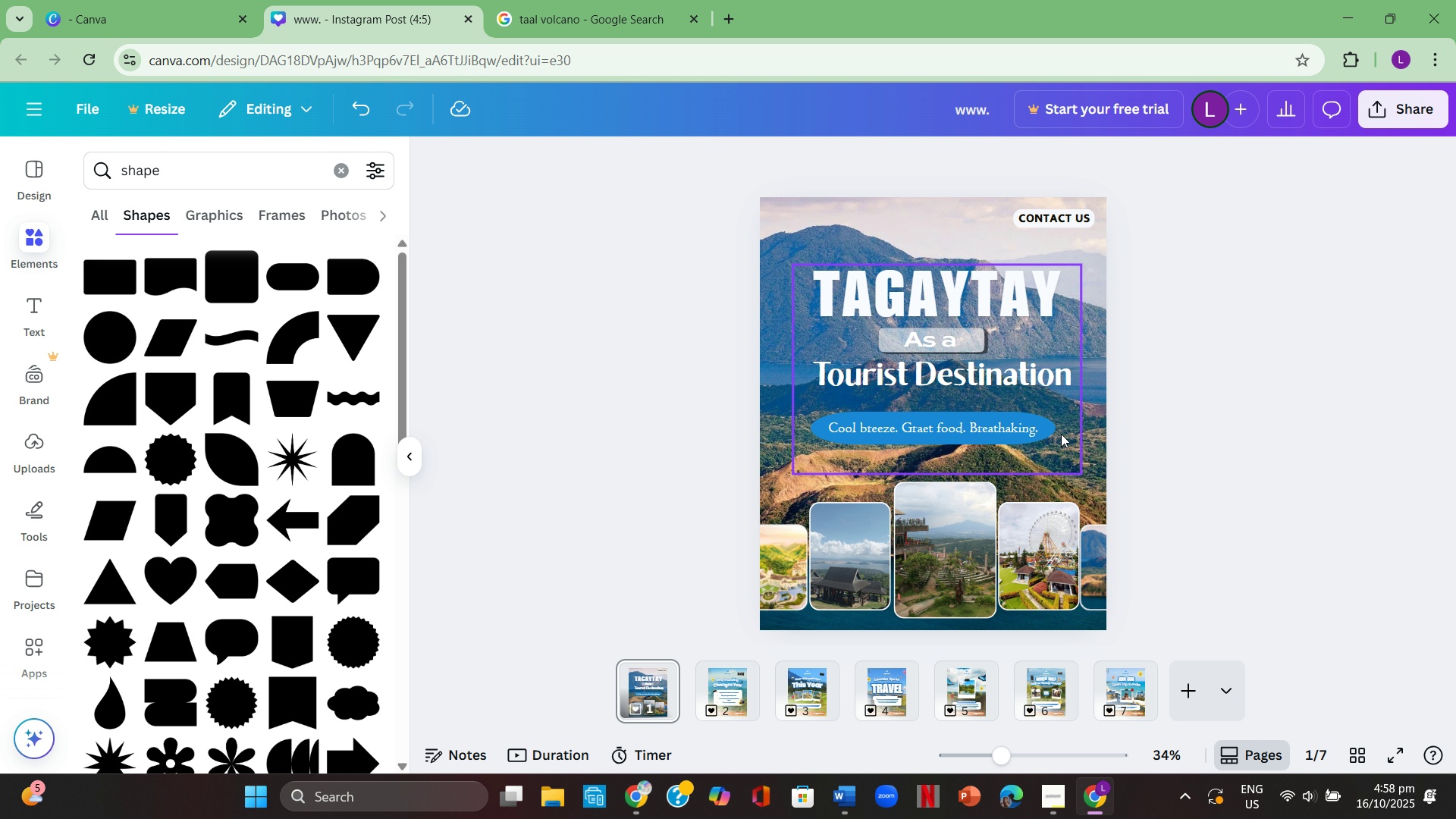 
left_click([1023, 430])
 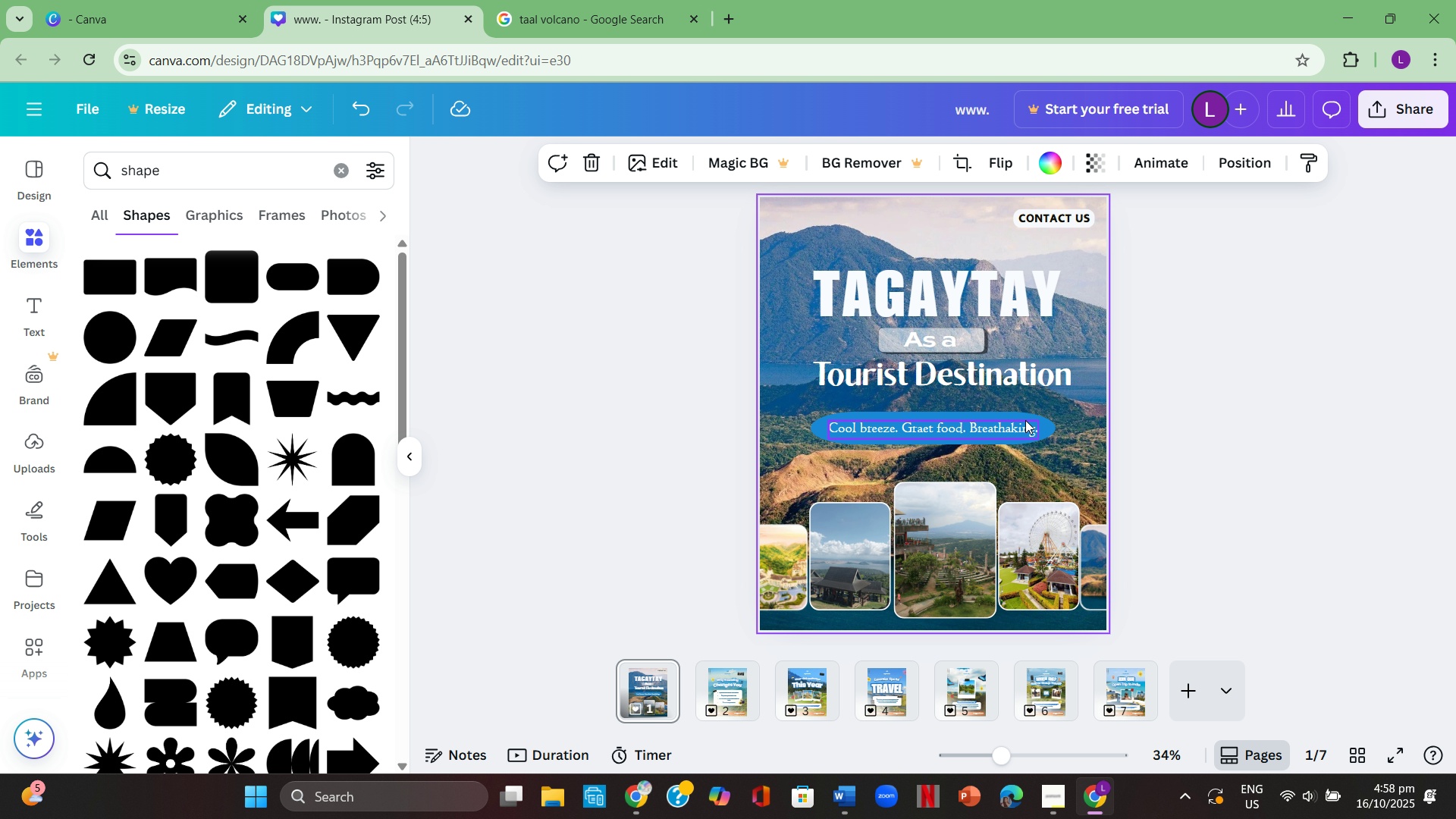 
left_click([1019, 414])
 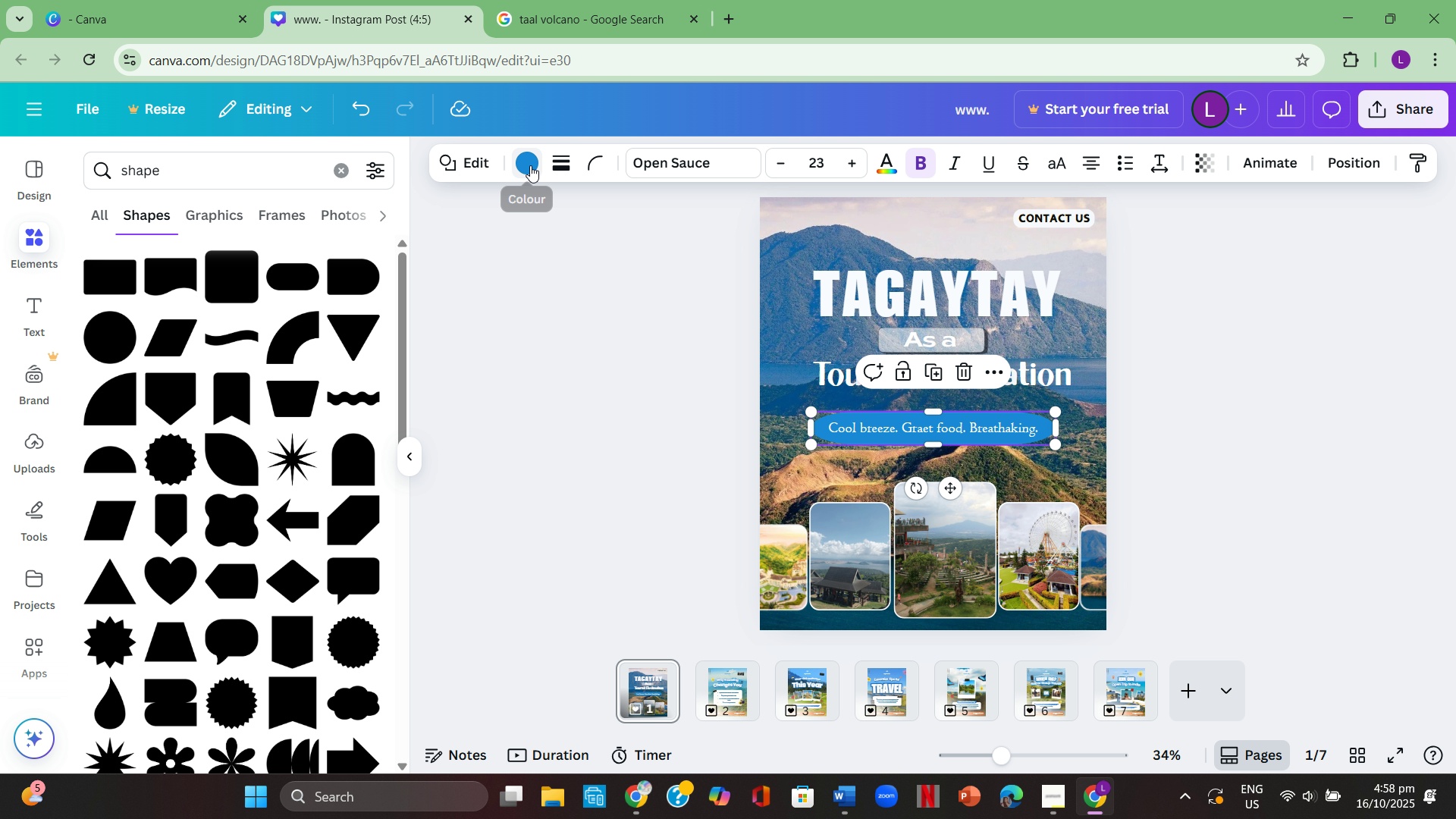 
left_click([530, 165])
 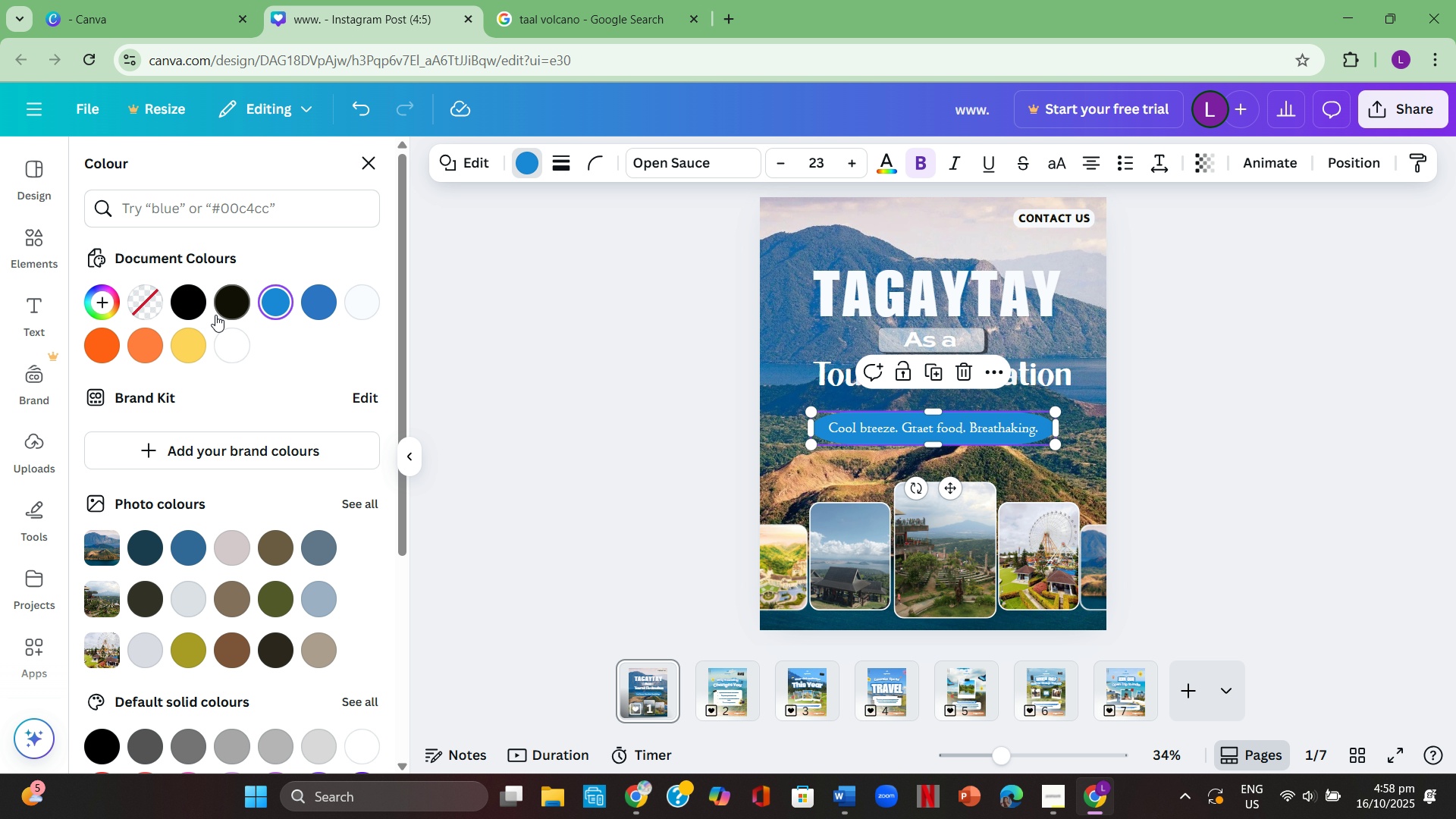 
left_click([231, 350])
 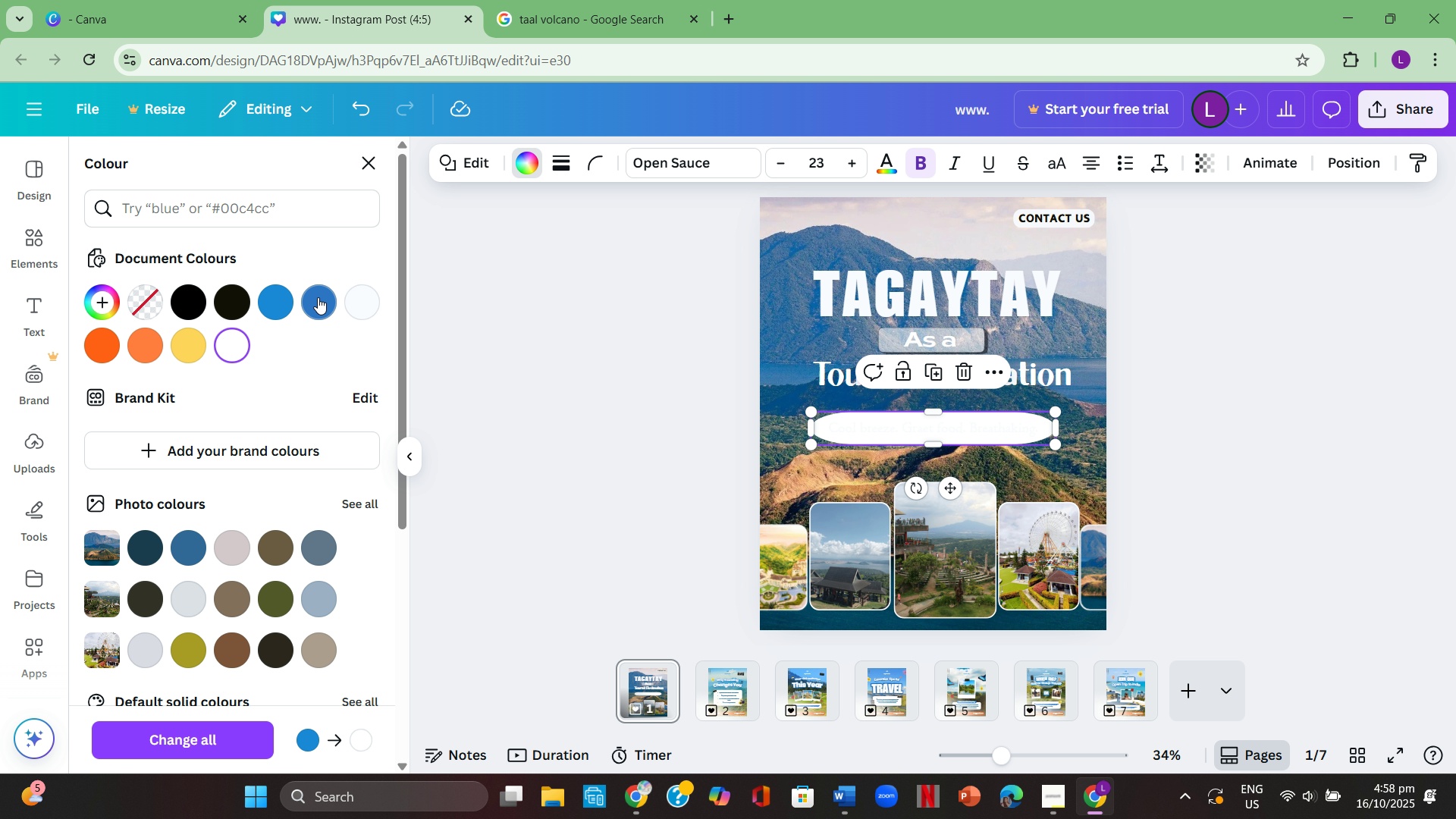 
left_click([319, 297])
 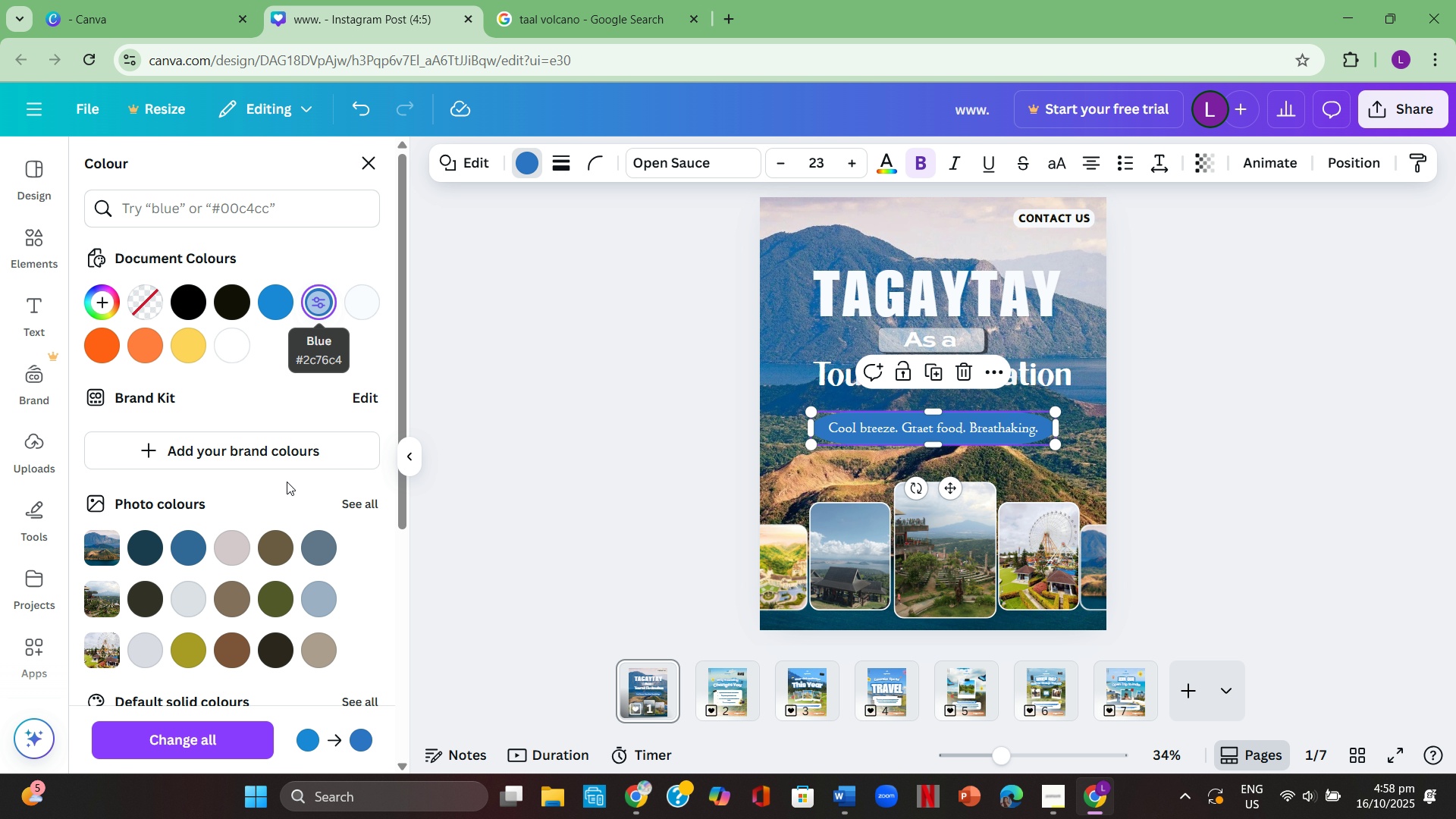 
scroll: coordinate [287, 490], scroll_direction: down, amount: 1.0
 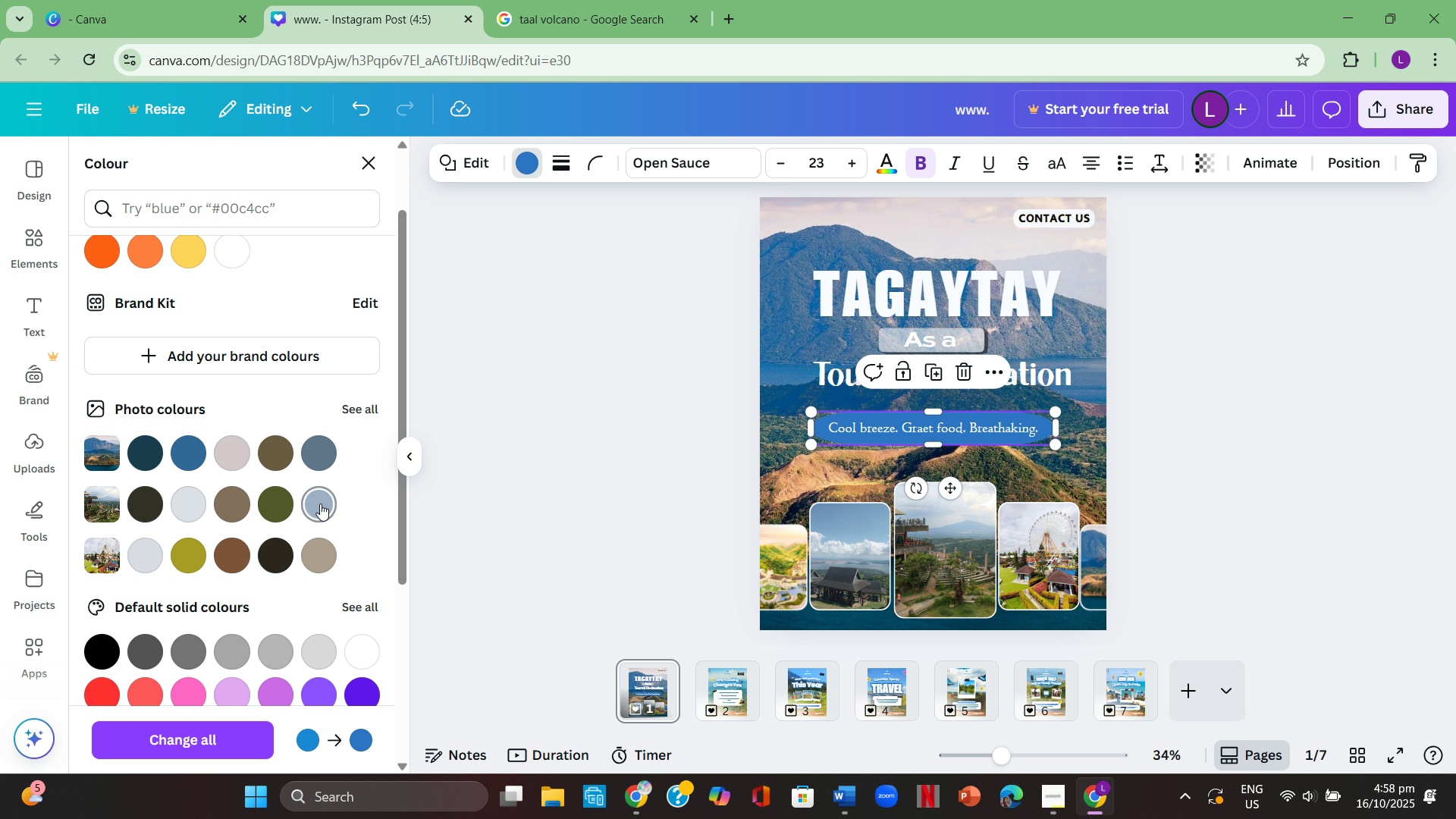 
left_click([320, 504])
 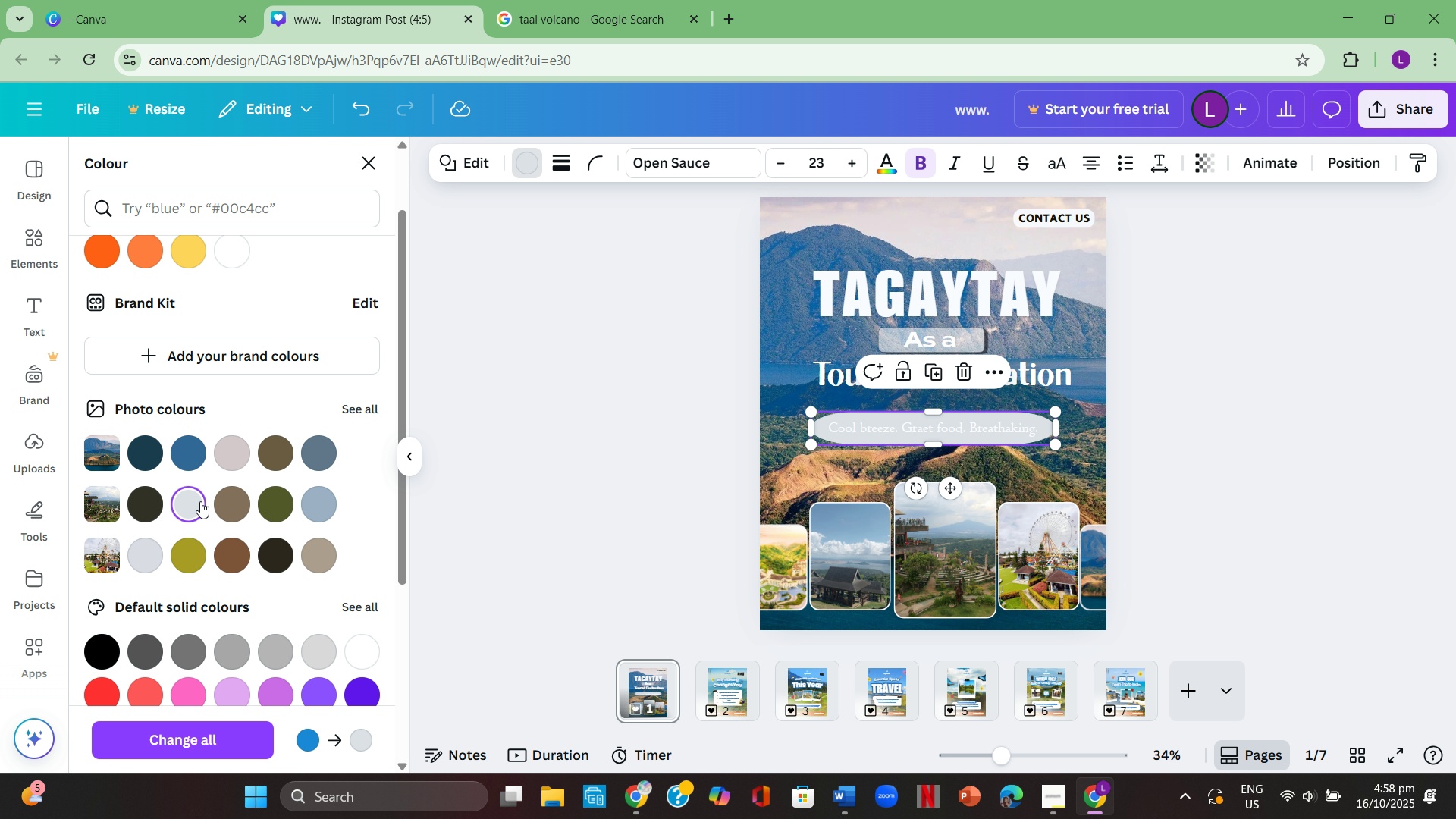 
left_click([321, 509])
 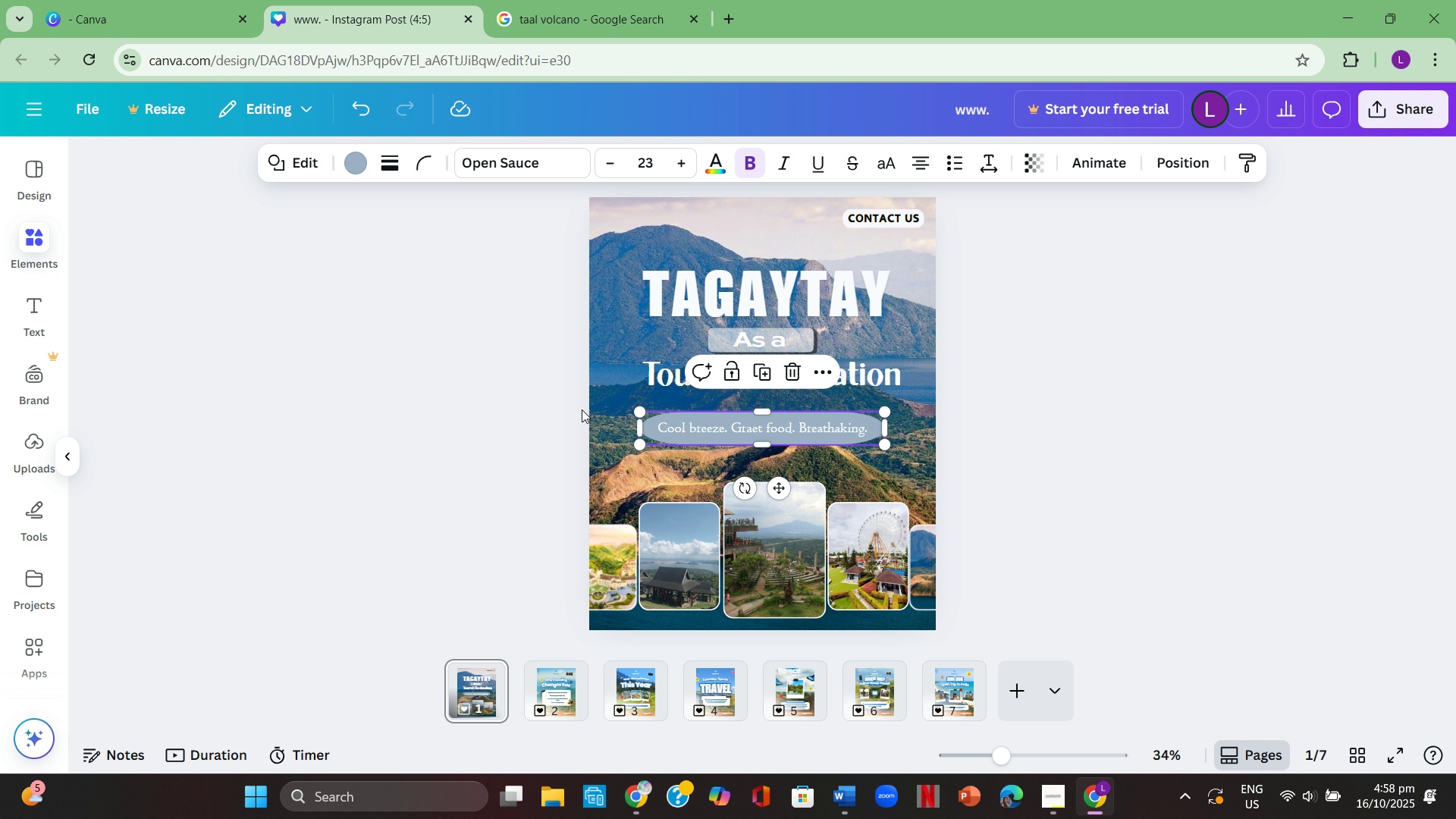 
double_click([582, 410])
 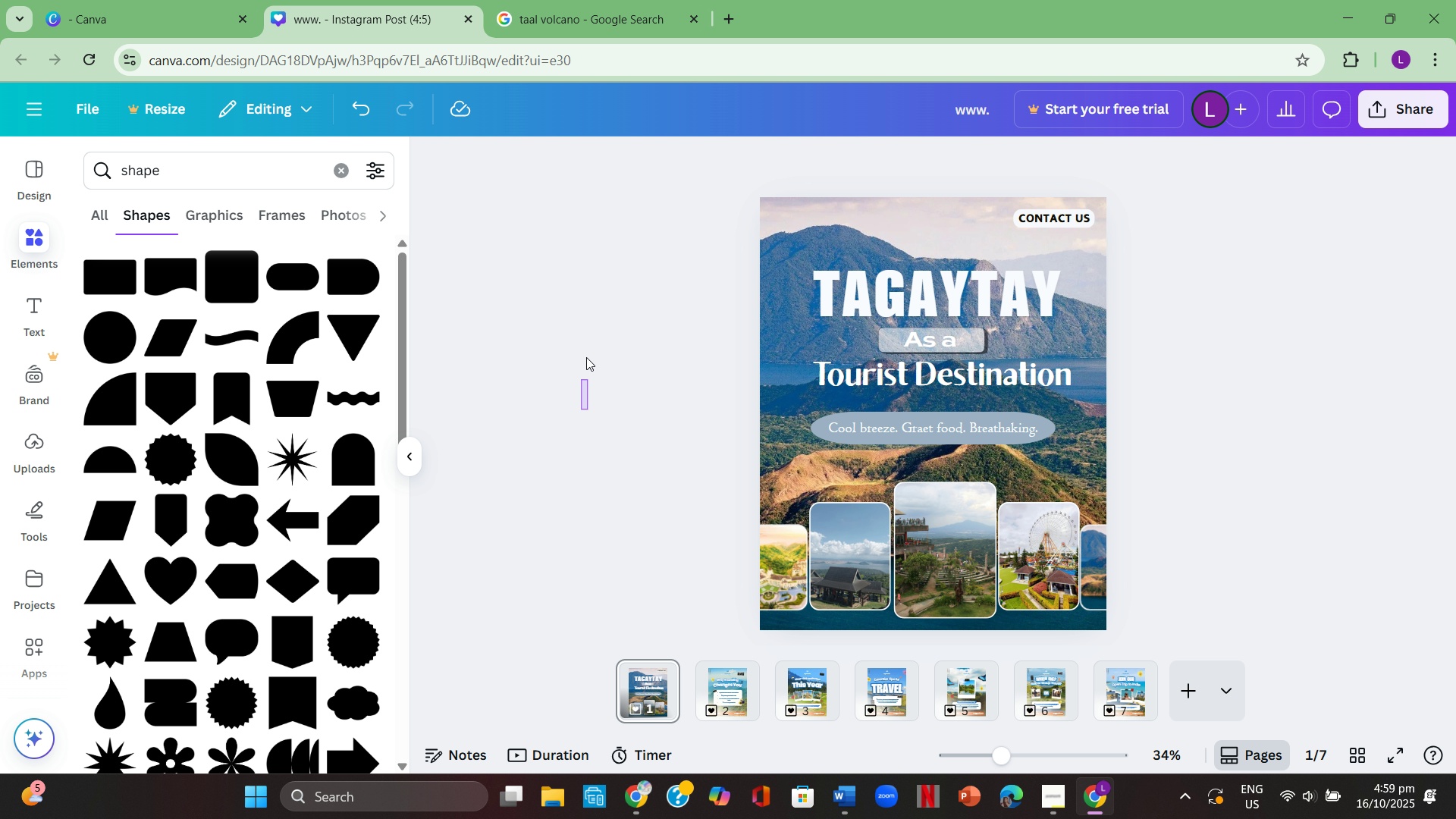 
wait(6.46)
 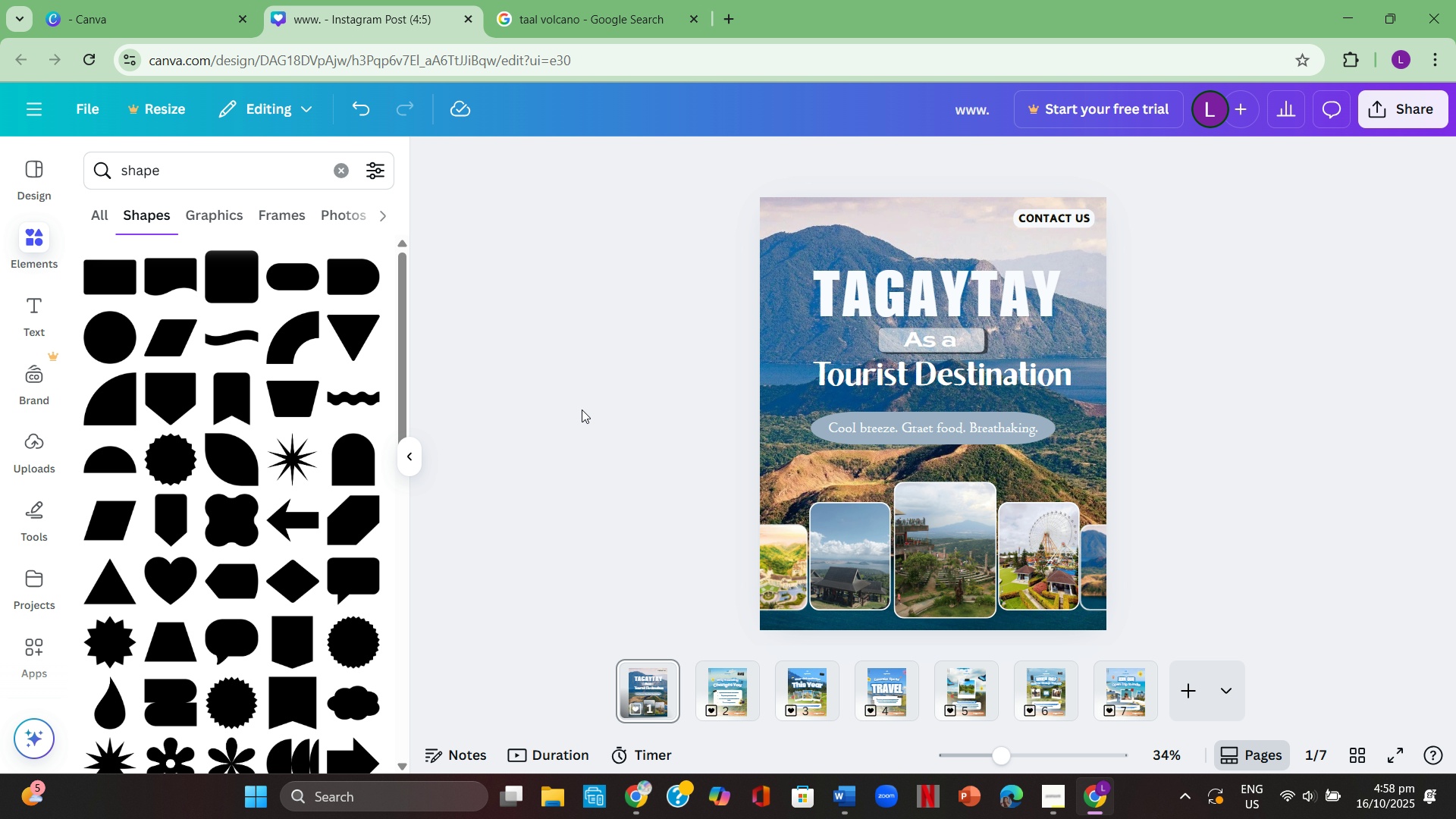 
left_click_drag(start_coordinate=[1263, 403], to_coordinate=[1263, 398])
 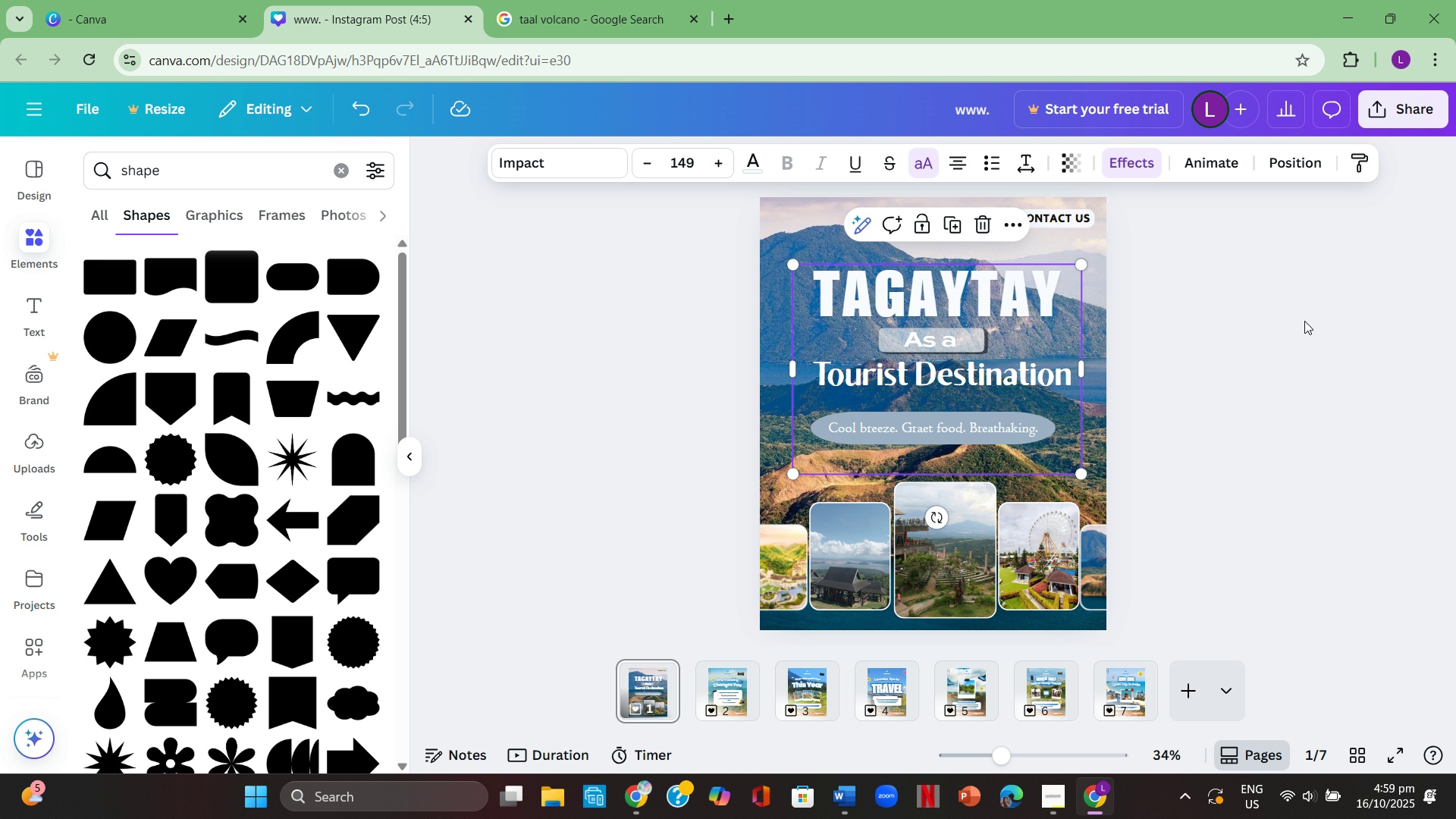 
left_click_drag(start_coordinate=[1304, 321], to_coordinate=[1303, 311])
 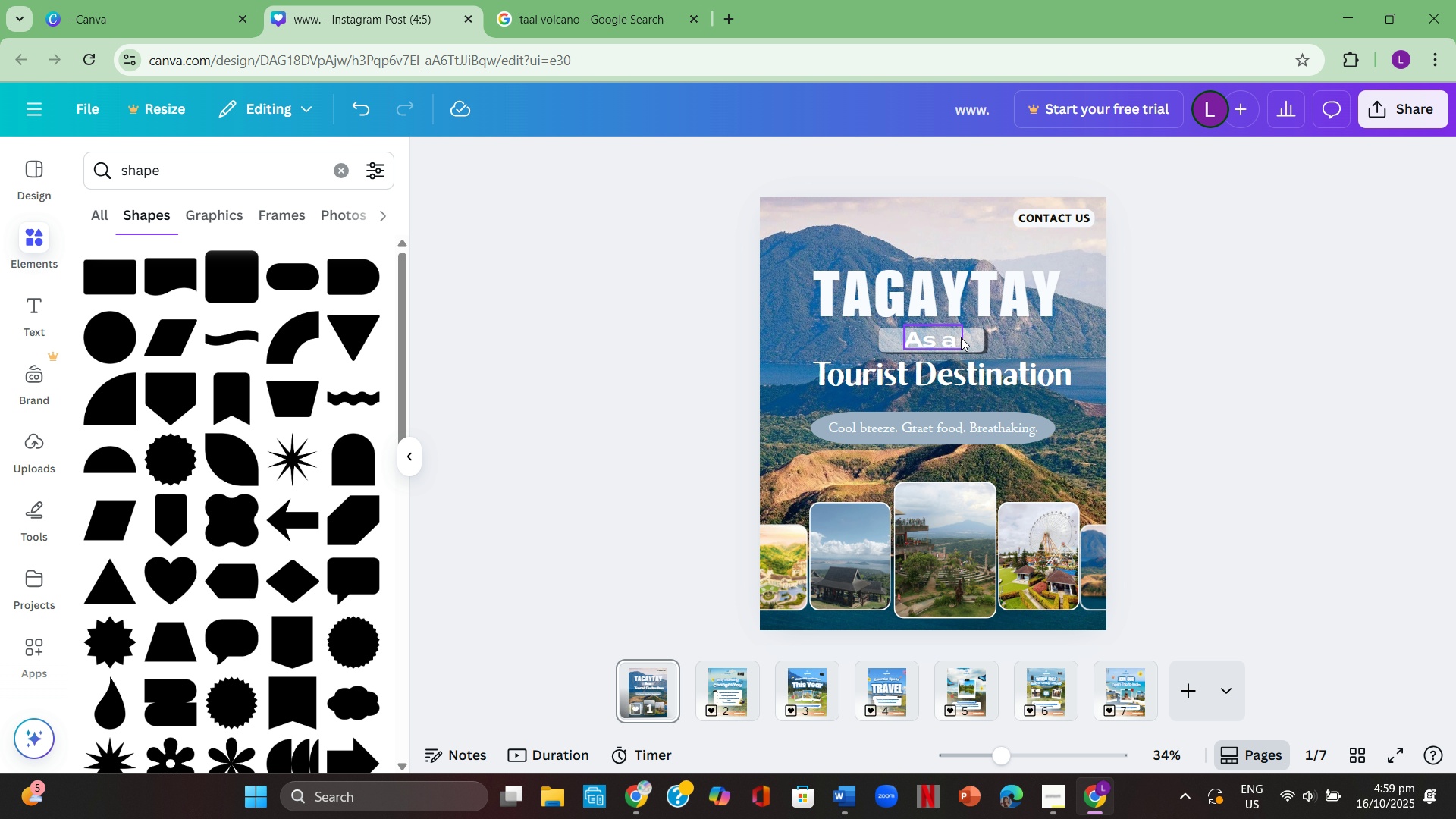 
left_click([955, 341])
 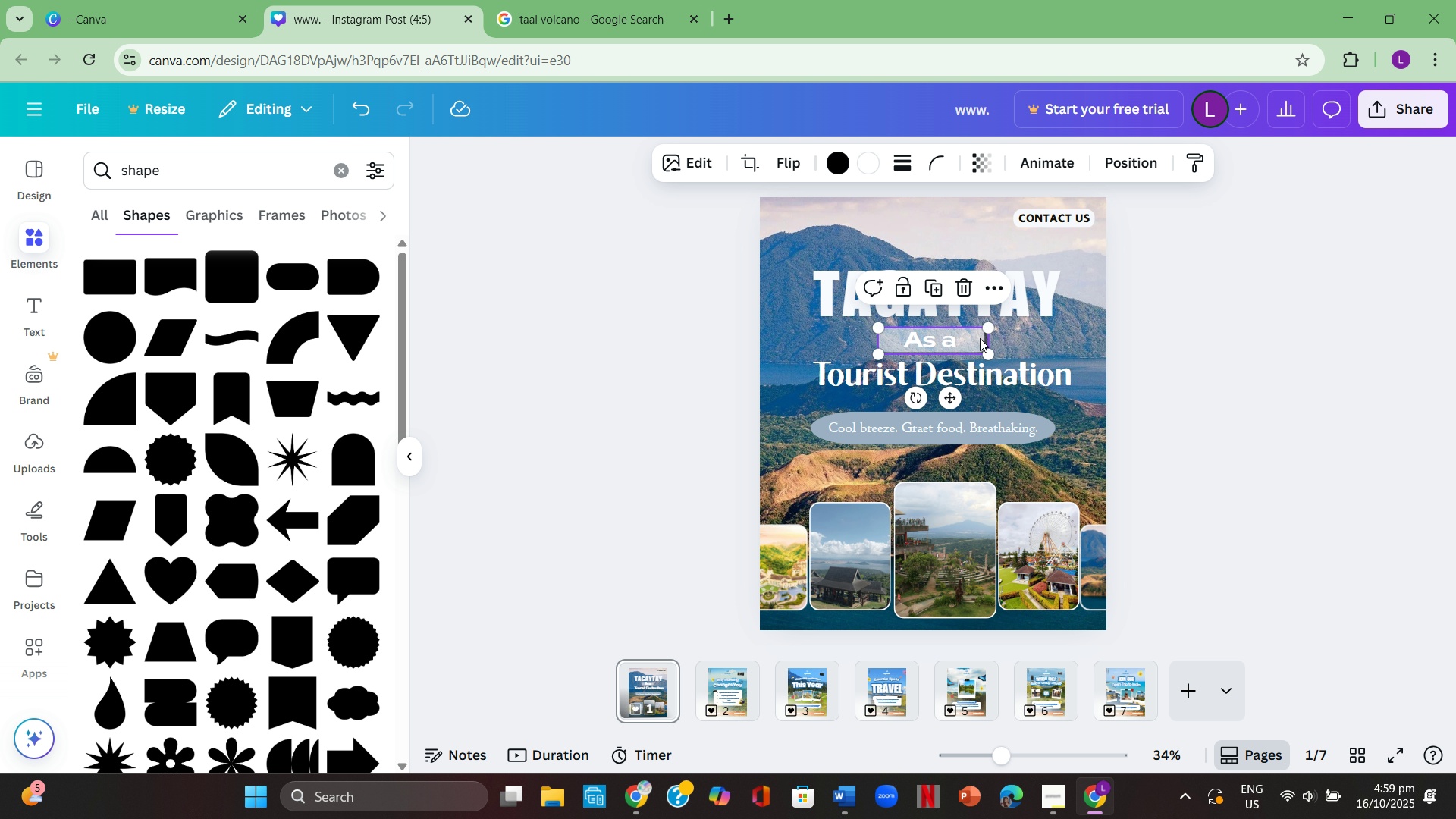 
left_click([980, 338])
 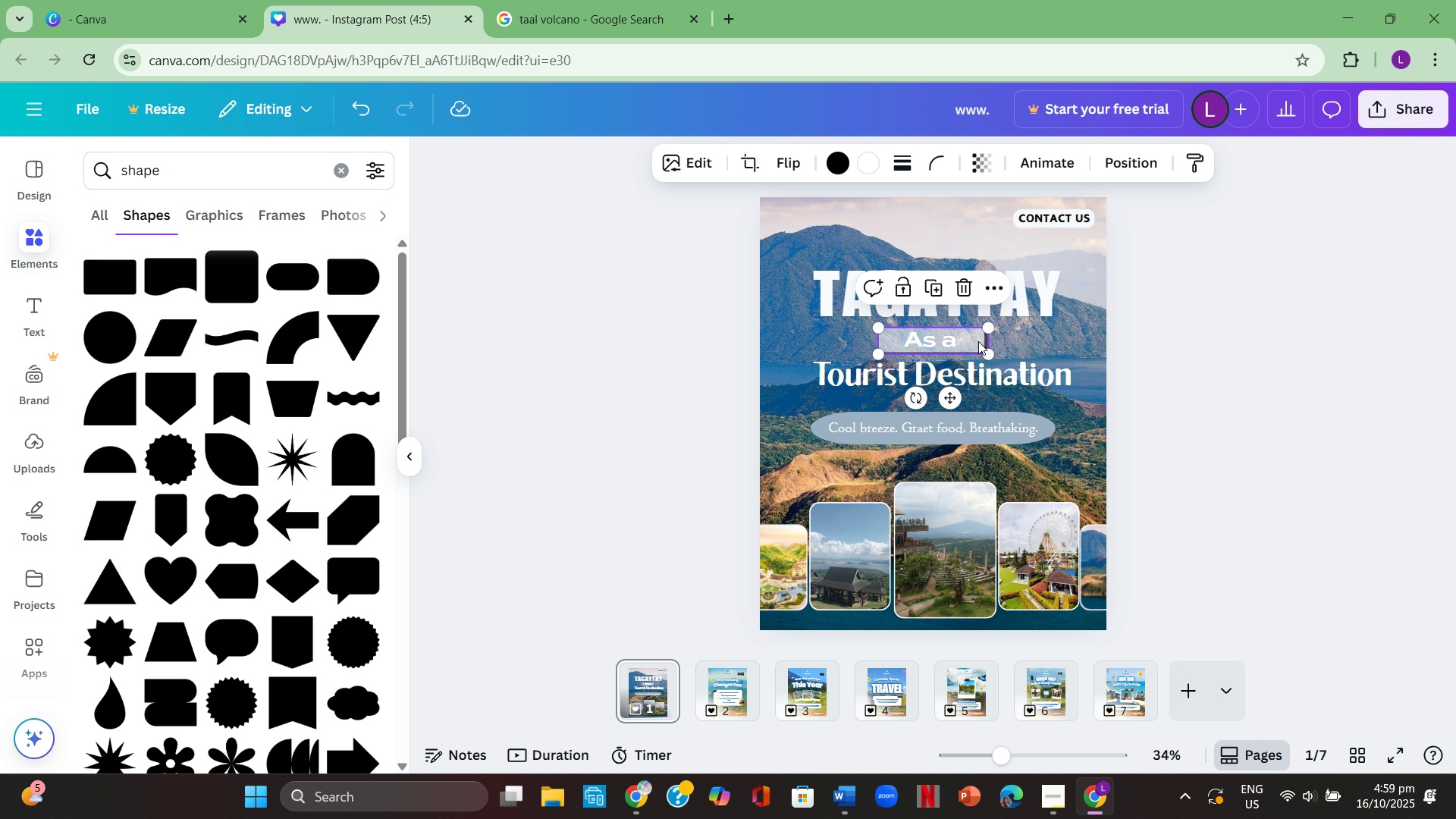 
key(Backspace)
 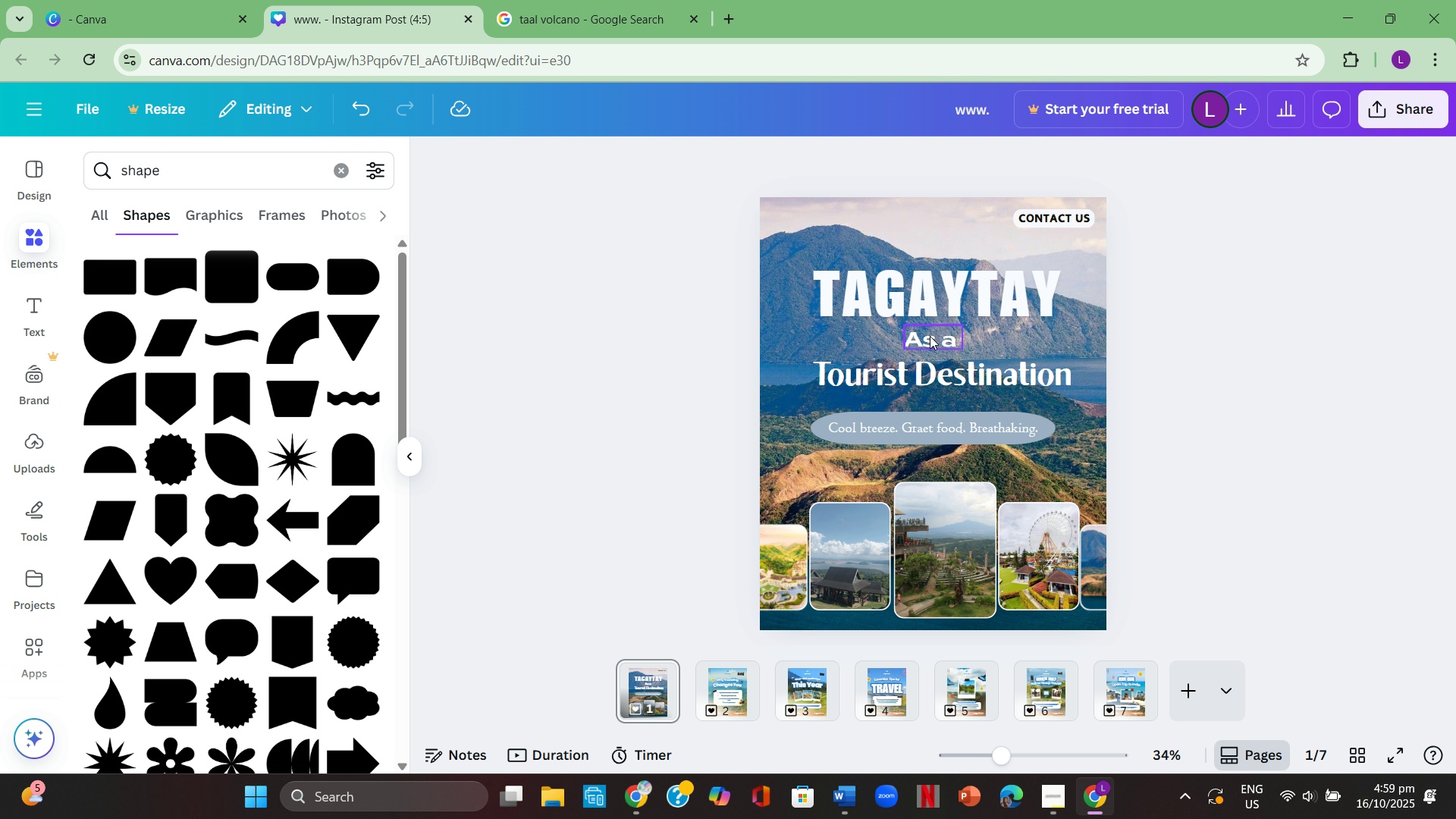 
left_click_drag(start_coordinate=[931, 337], to_coordinate=[931, 326])
 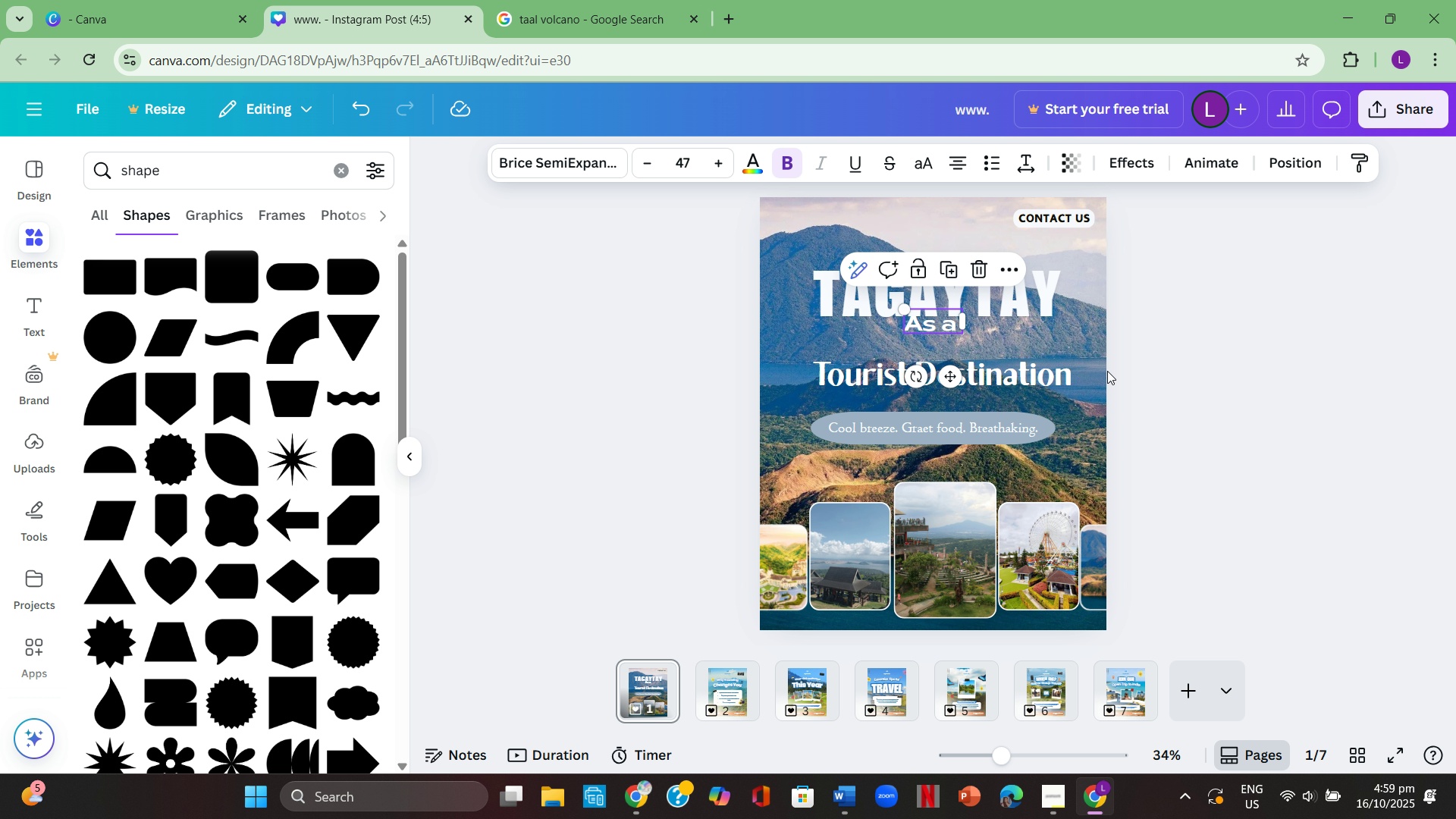 
left_click([1107, 371])
 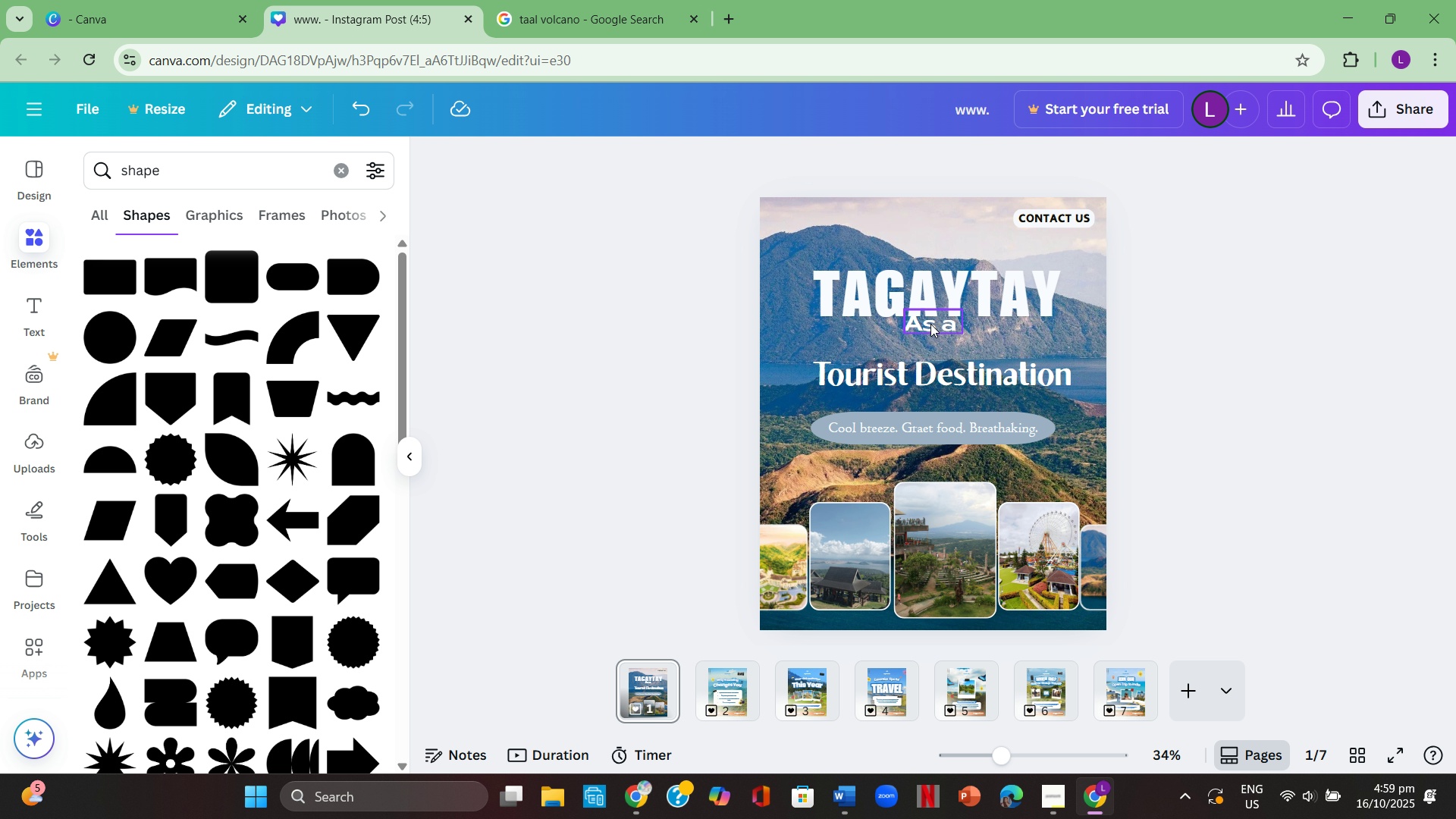 
left_click_drag(start_coordinate=[930, 324], to_coordinate=[932, 332])
 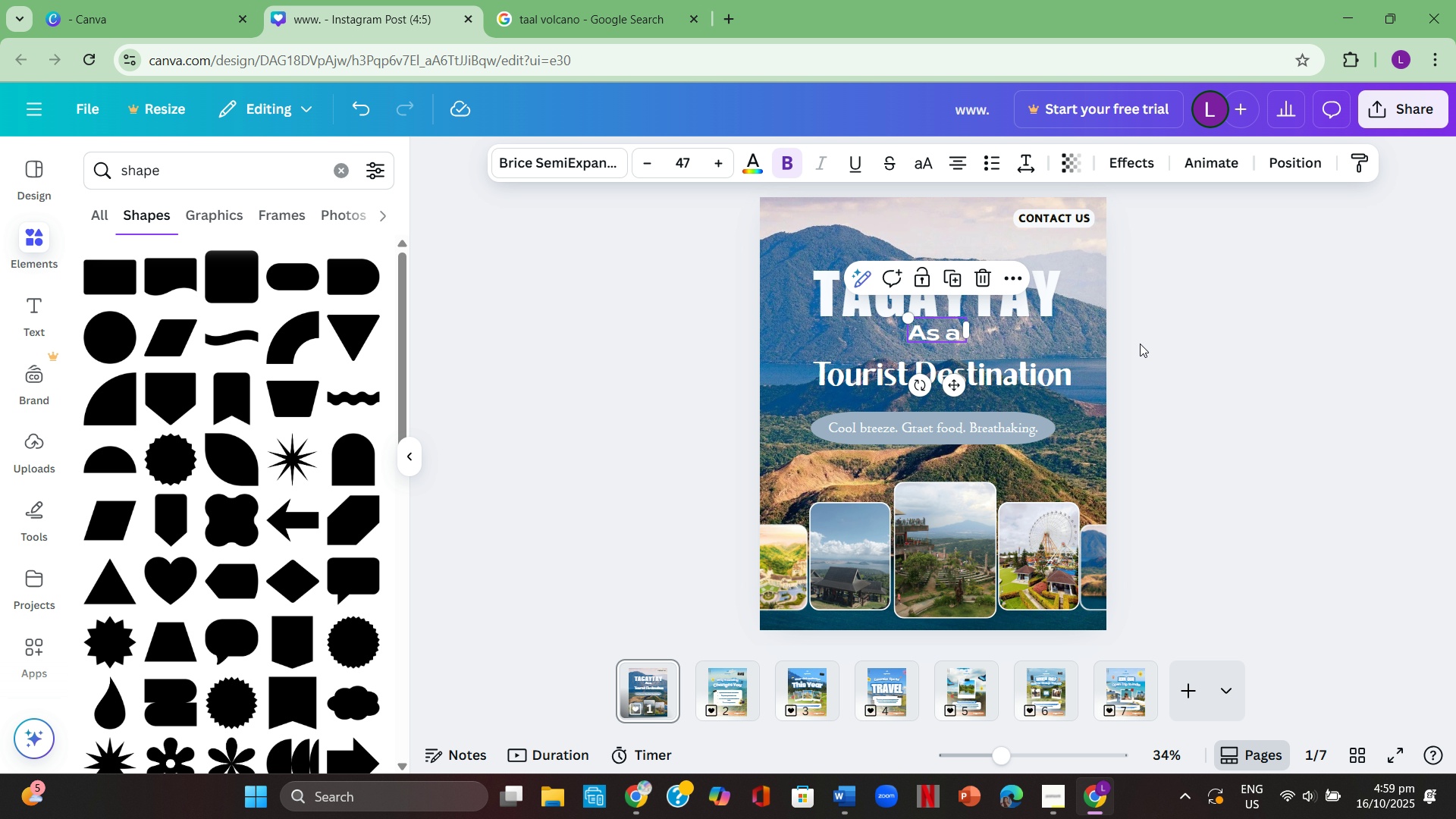 
left_click([1140, 344])
 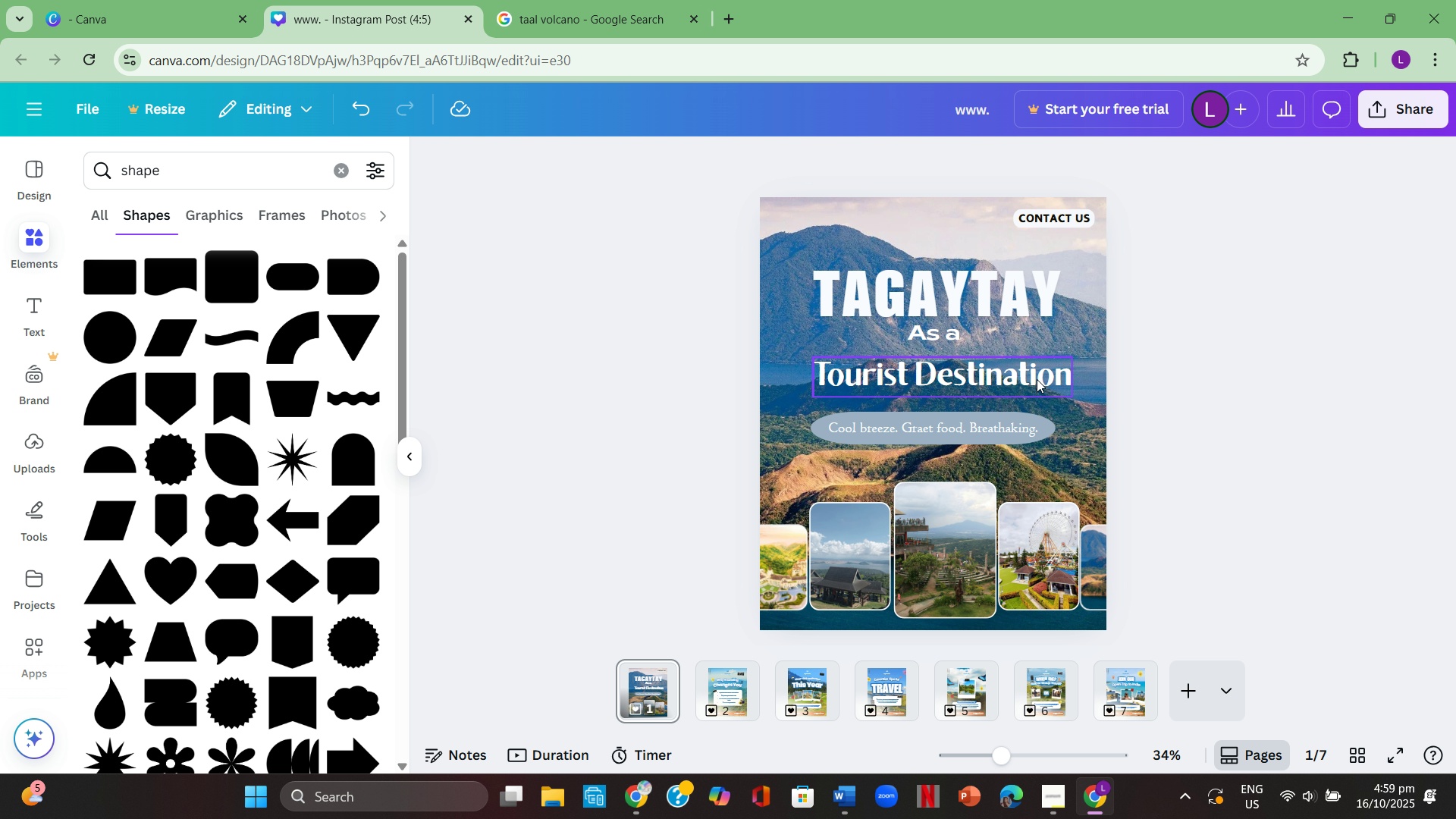 
left_click_drag(start_coordinate=[1033, 374], to_coordinate=[1027, 359])
 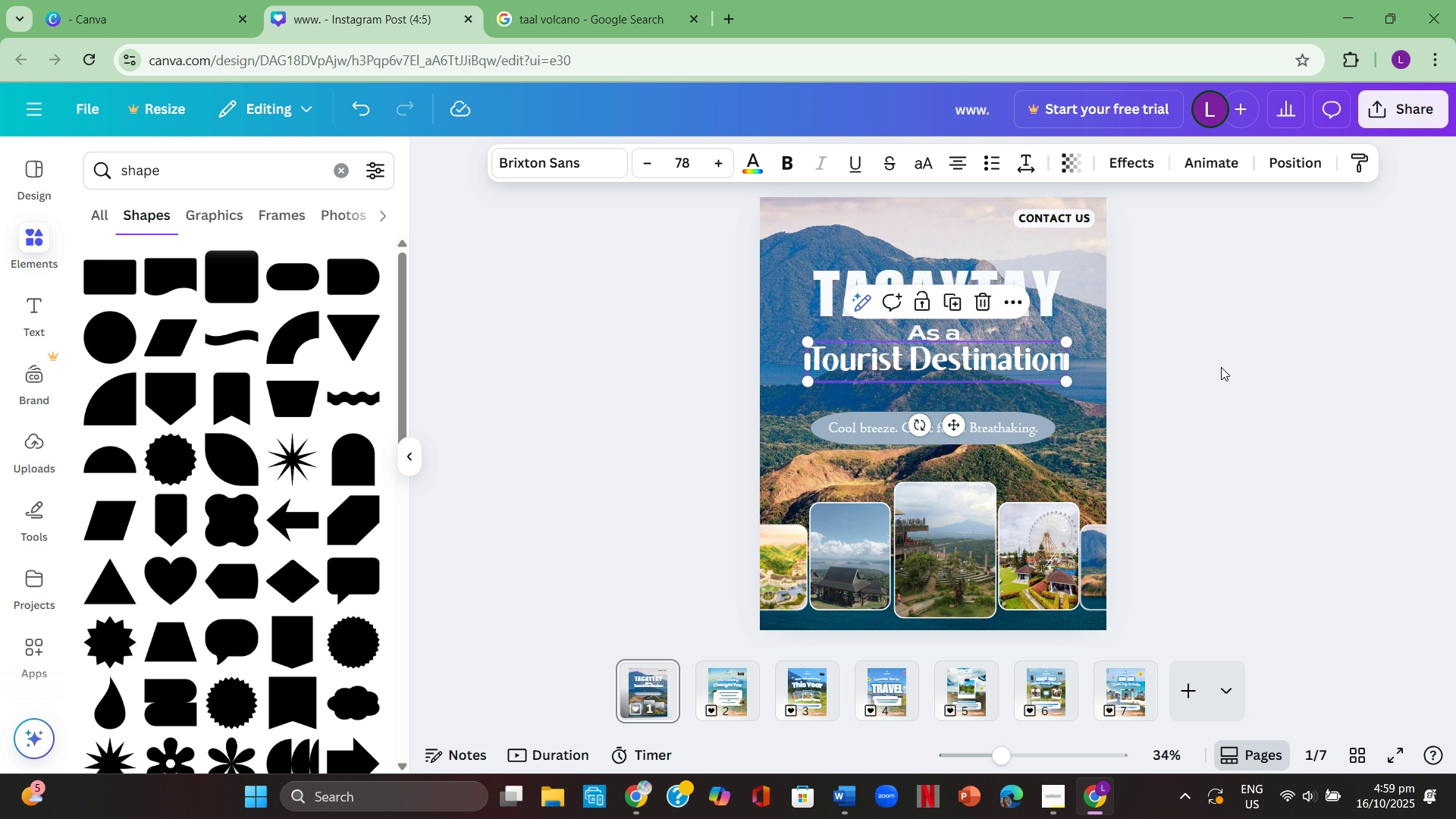 
left_click([1221, 367])
 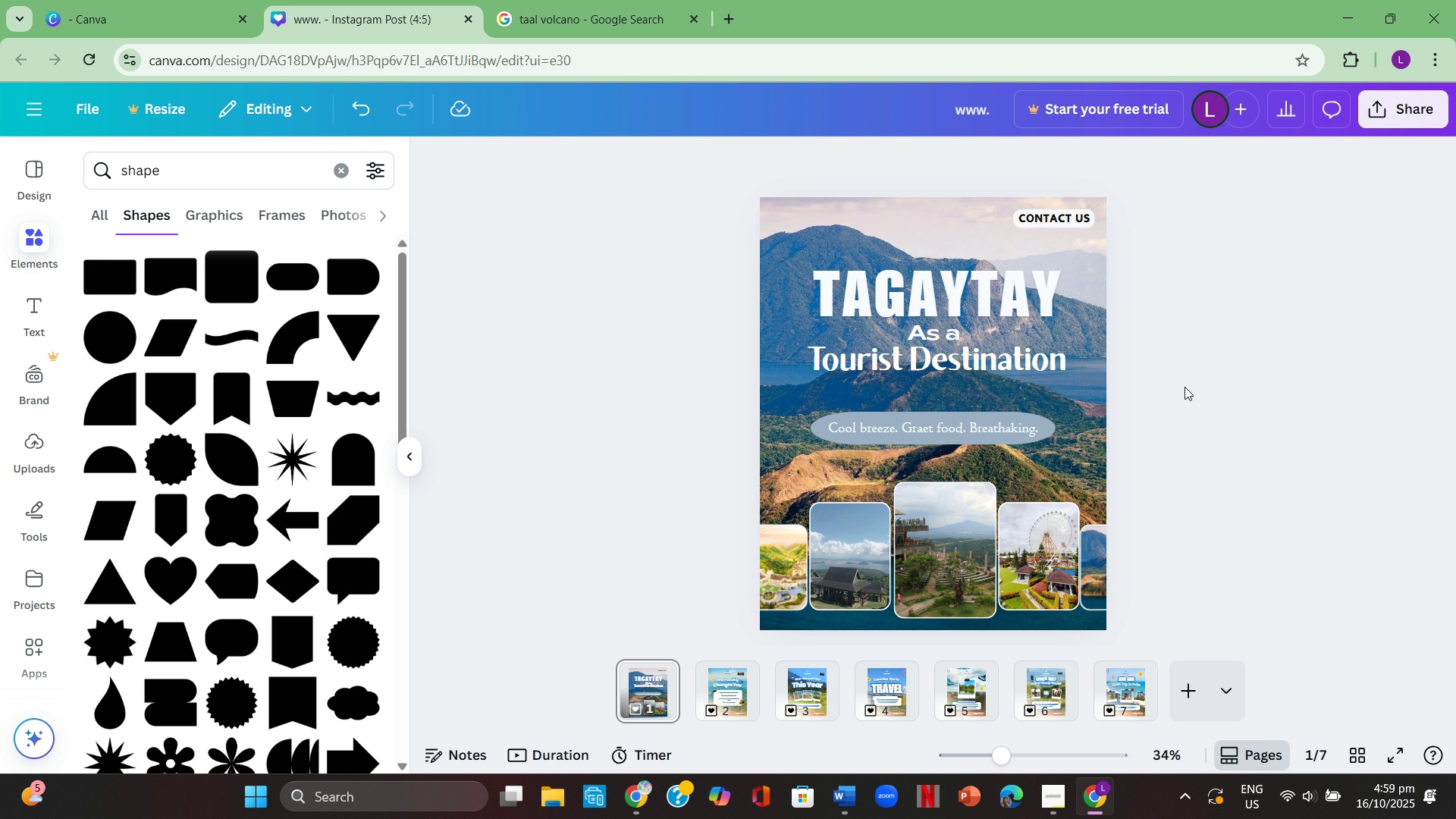 
left_click([1229, 400])
 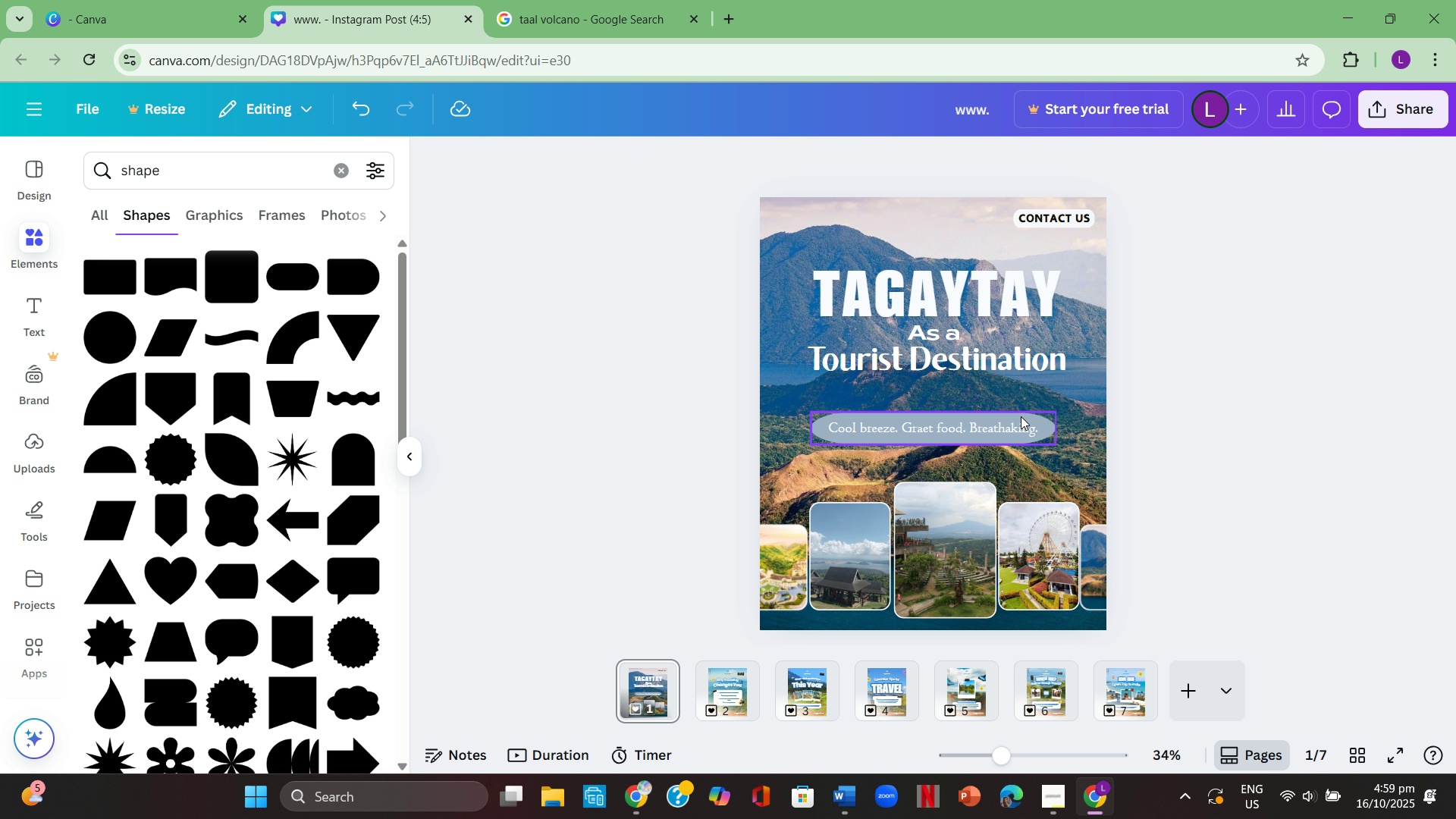 
left_click_drag(start_coordinate=[1021, 416], to_coordinate=[1021, 400])
 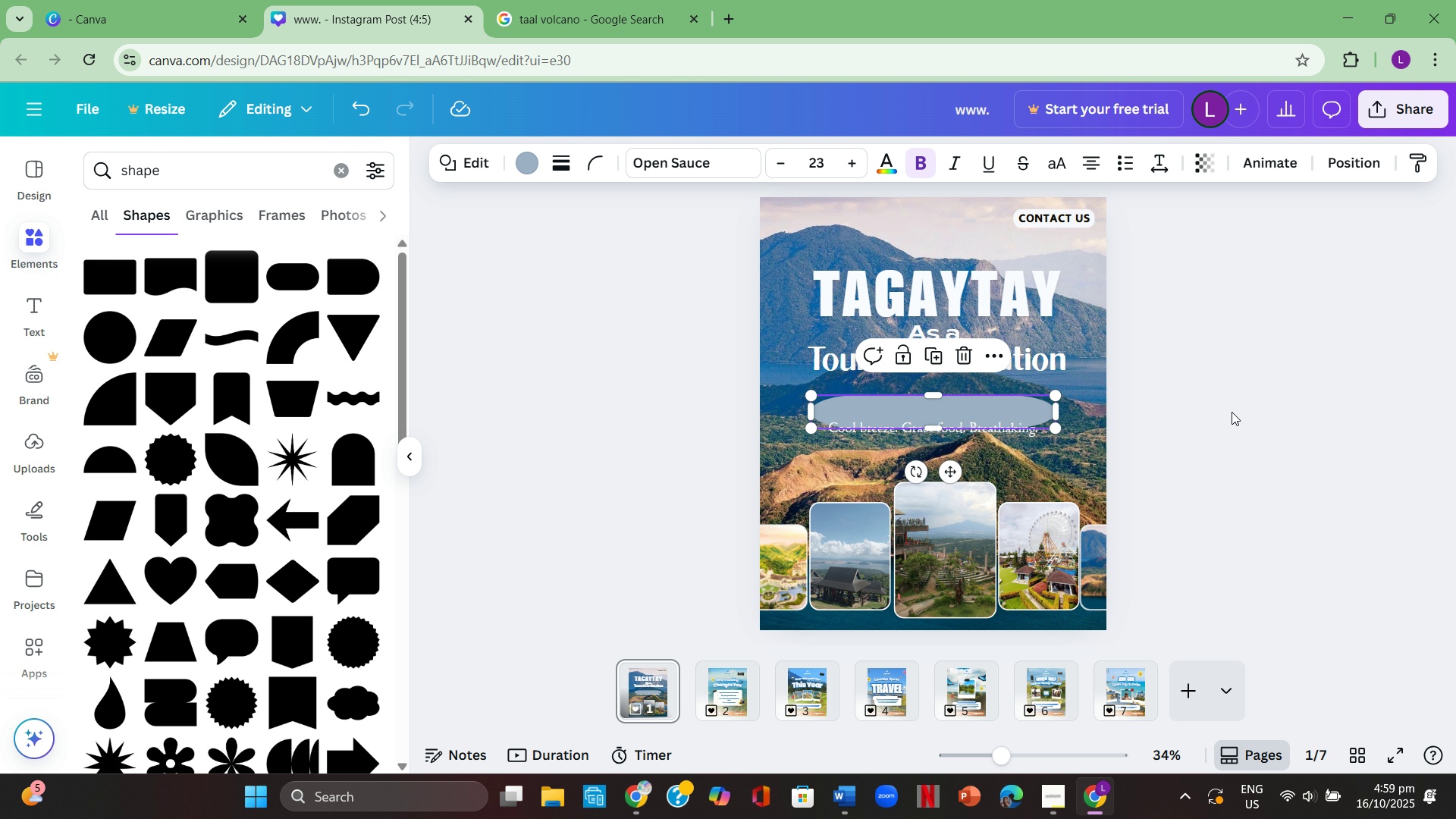 
left_click([1232, 412])
 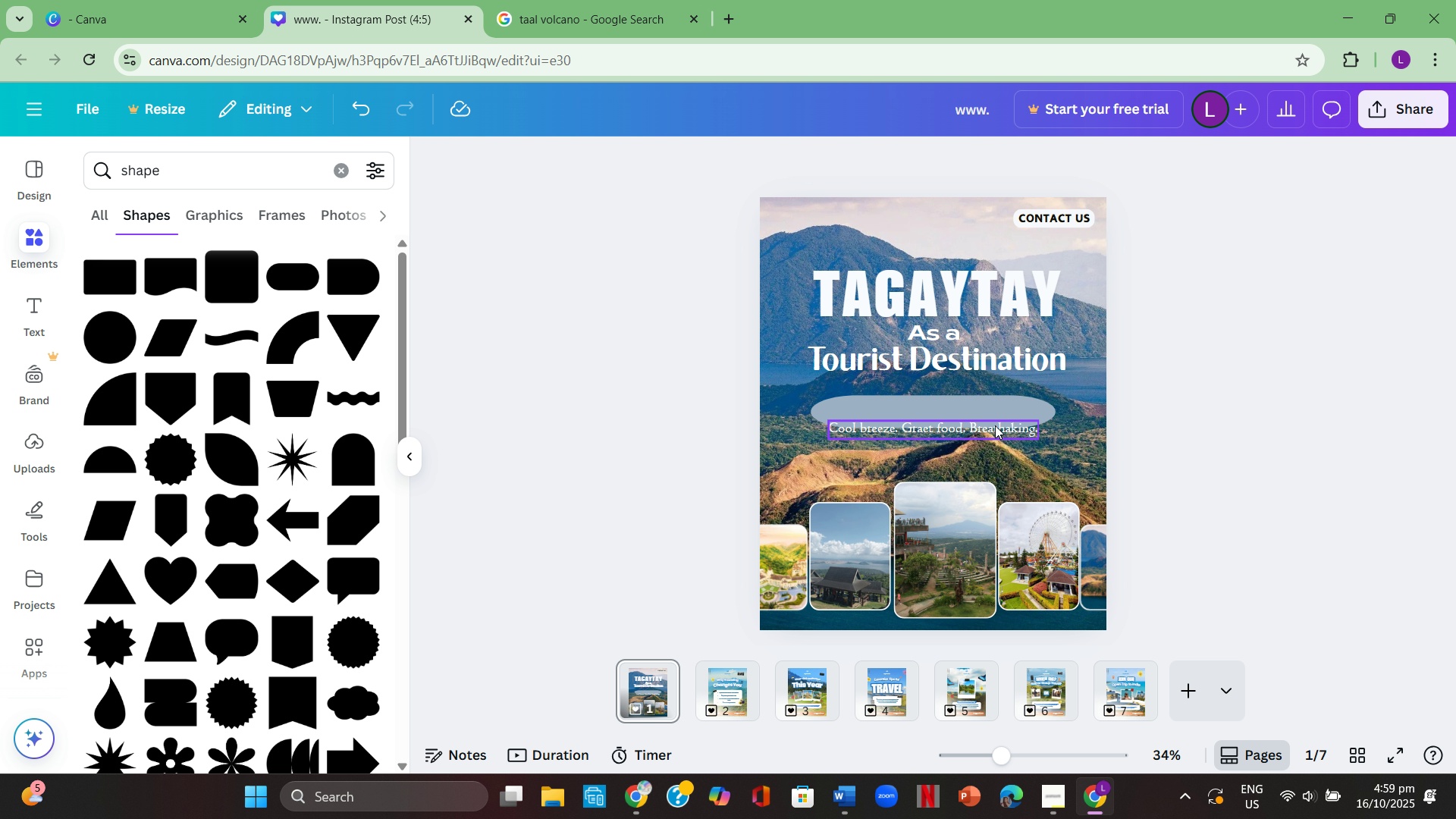 
left_click_drag(start_coordinate=[995, 425], to_coordinate=[995, 407])
 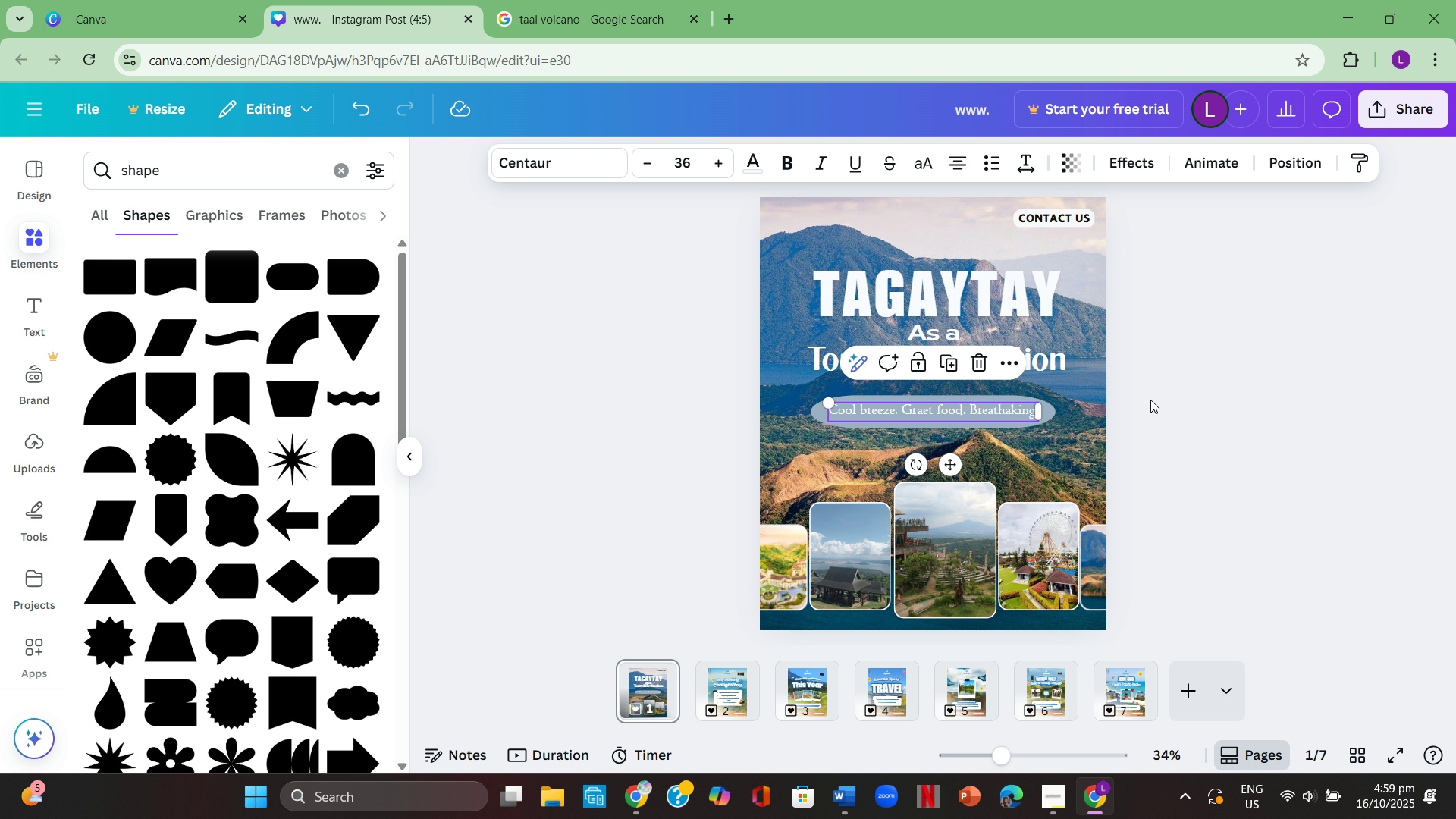 
left_click([1150, 400])
 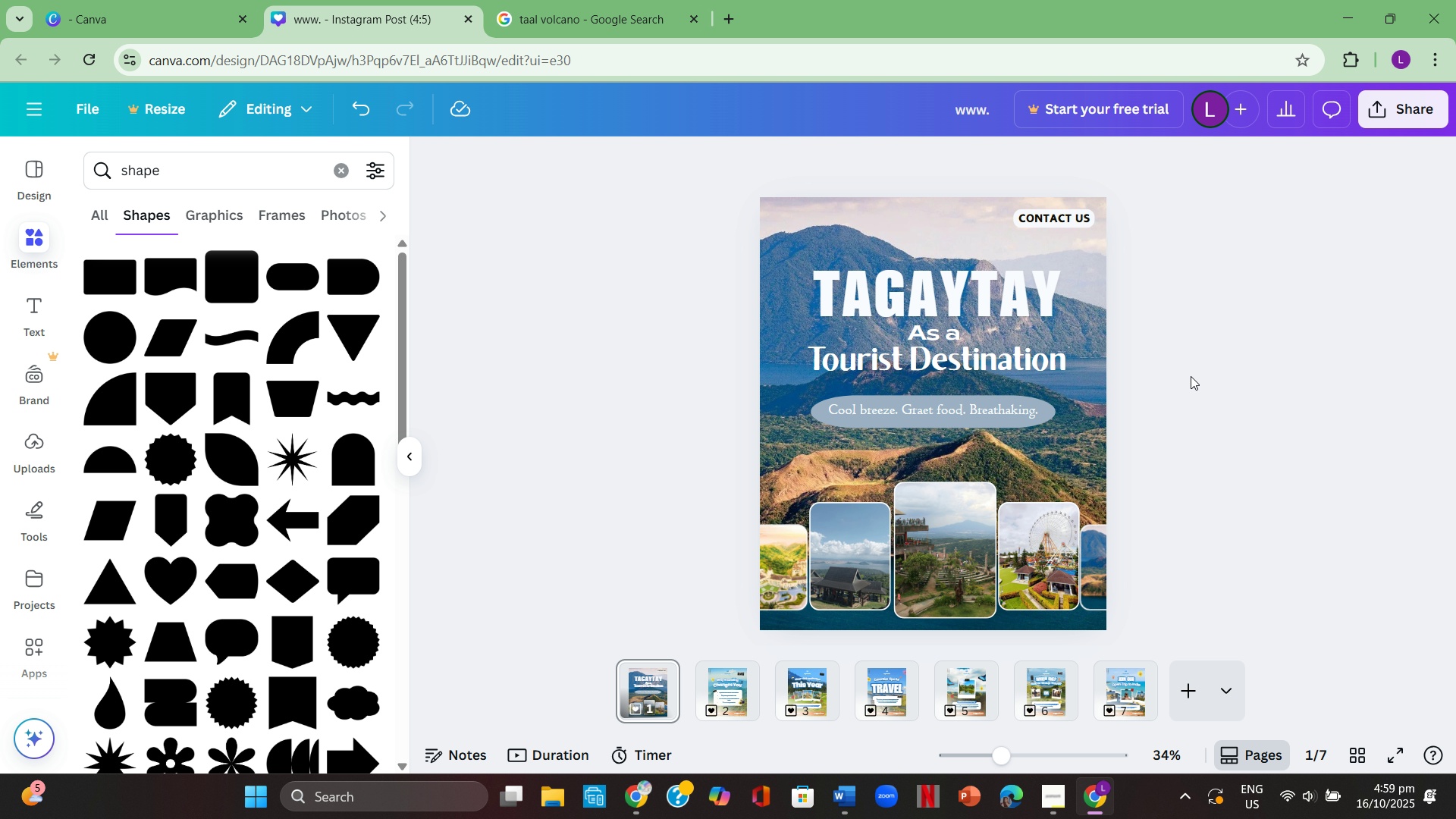 
wait(17.69)
 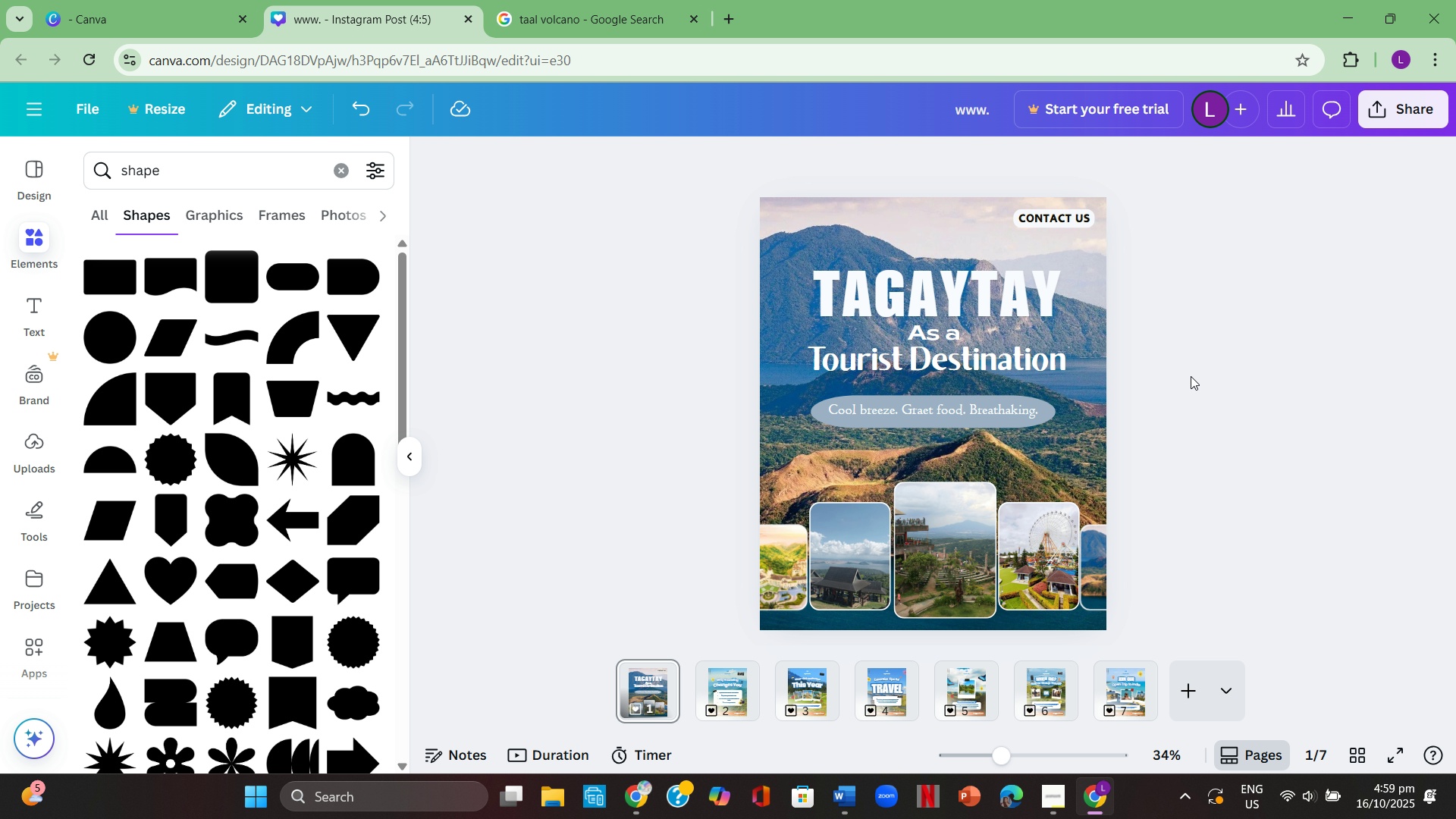 
left_click([28, 324])
 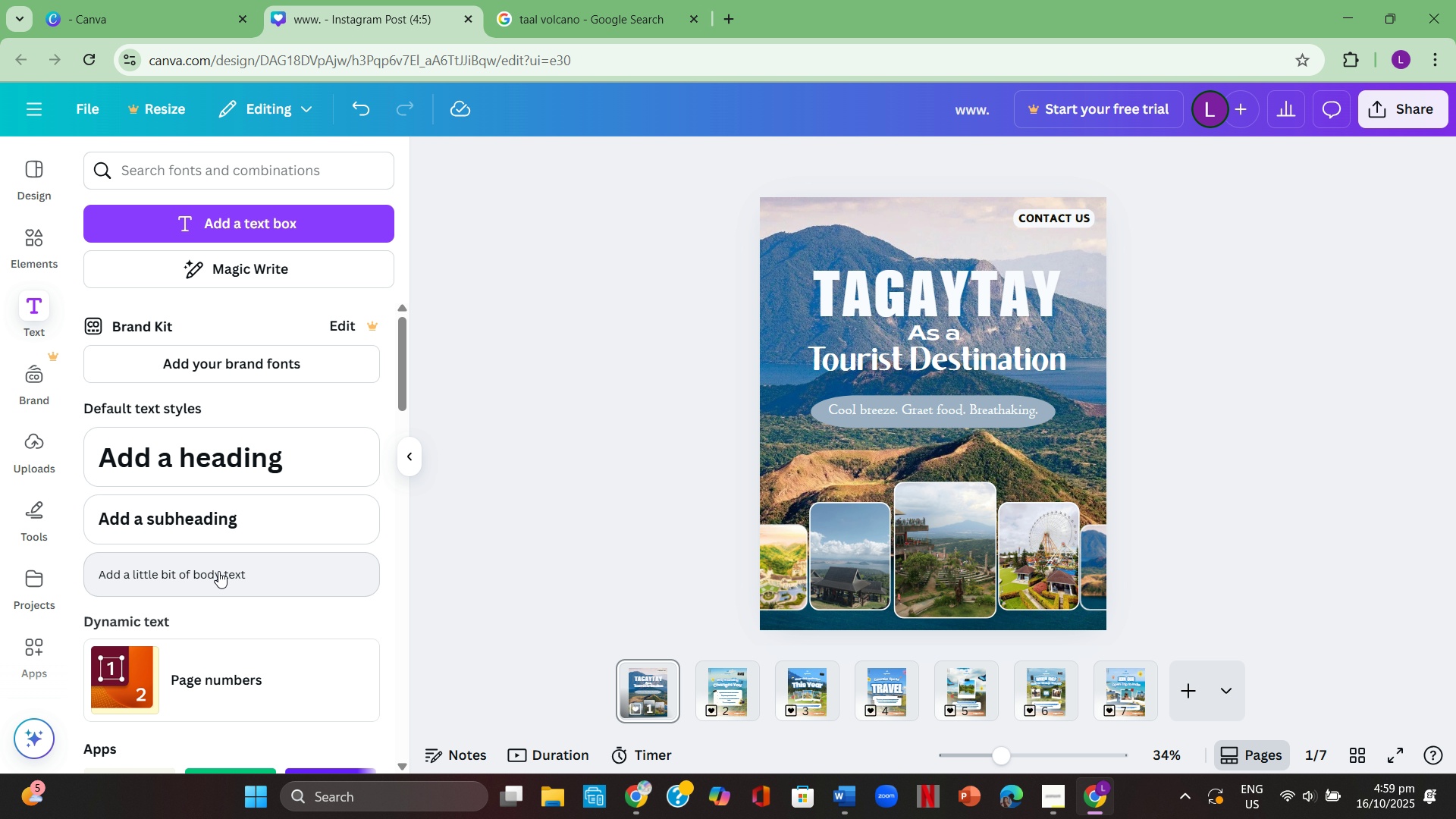 
left_click([224, 562])
 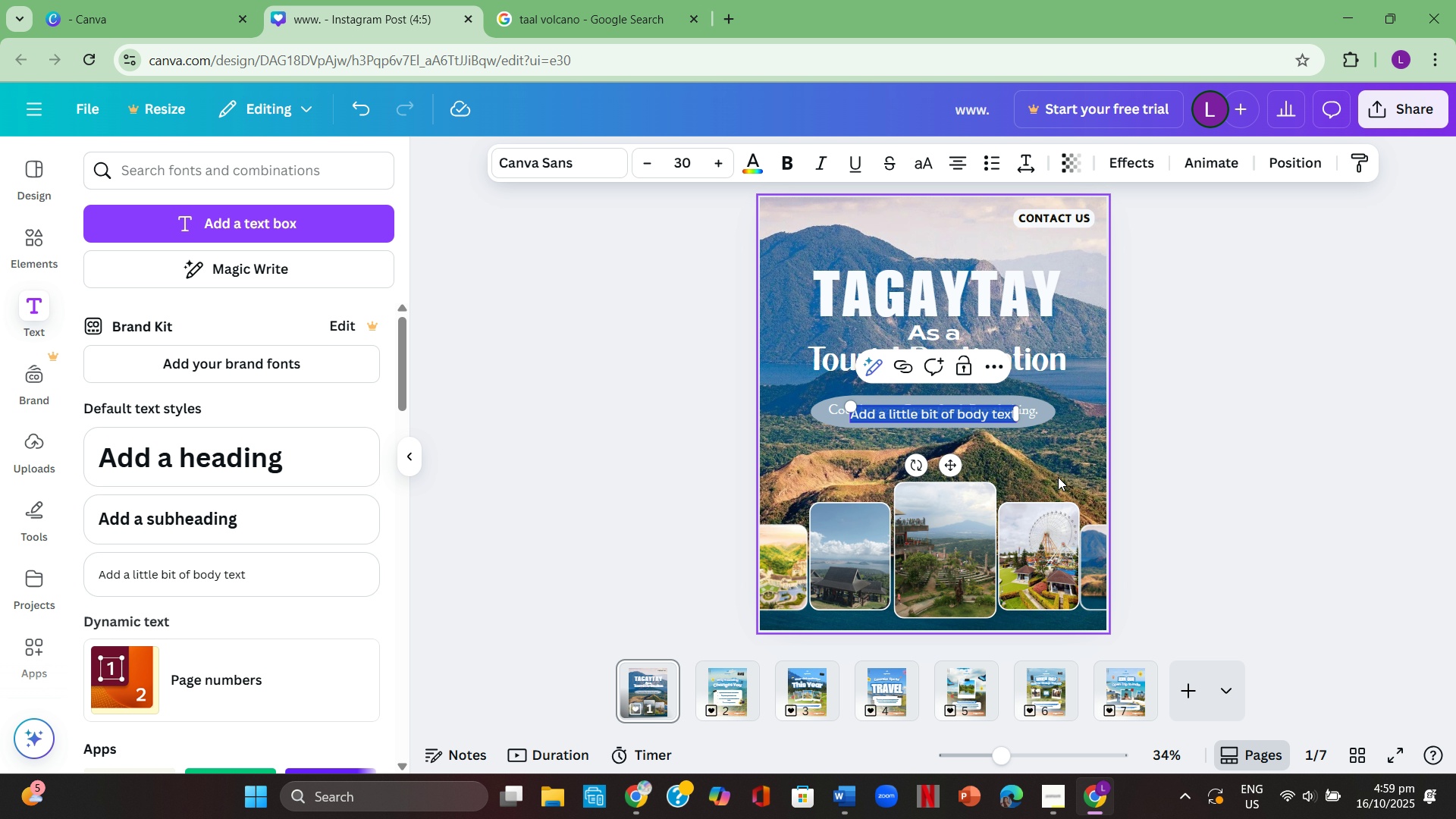 
left_click([1277, 441])
 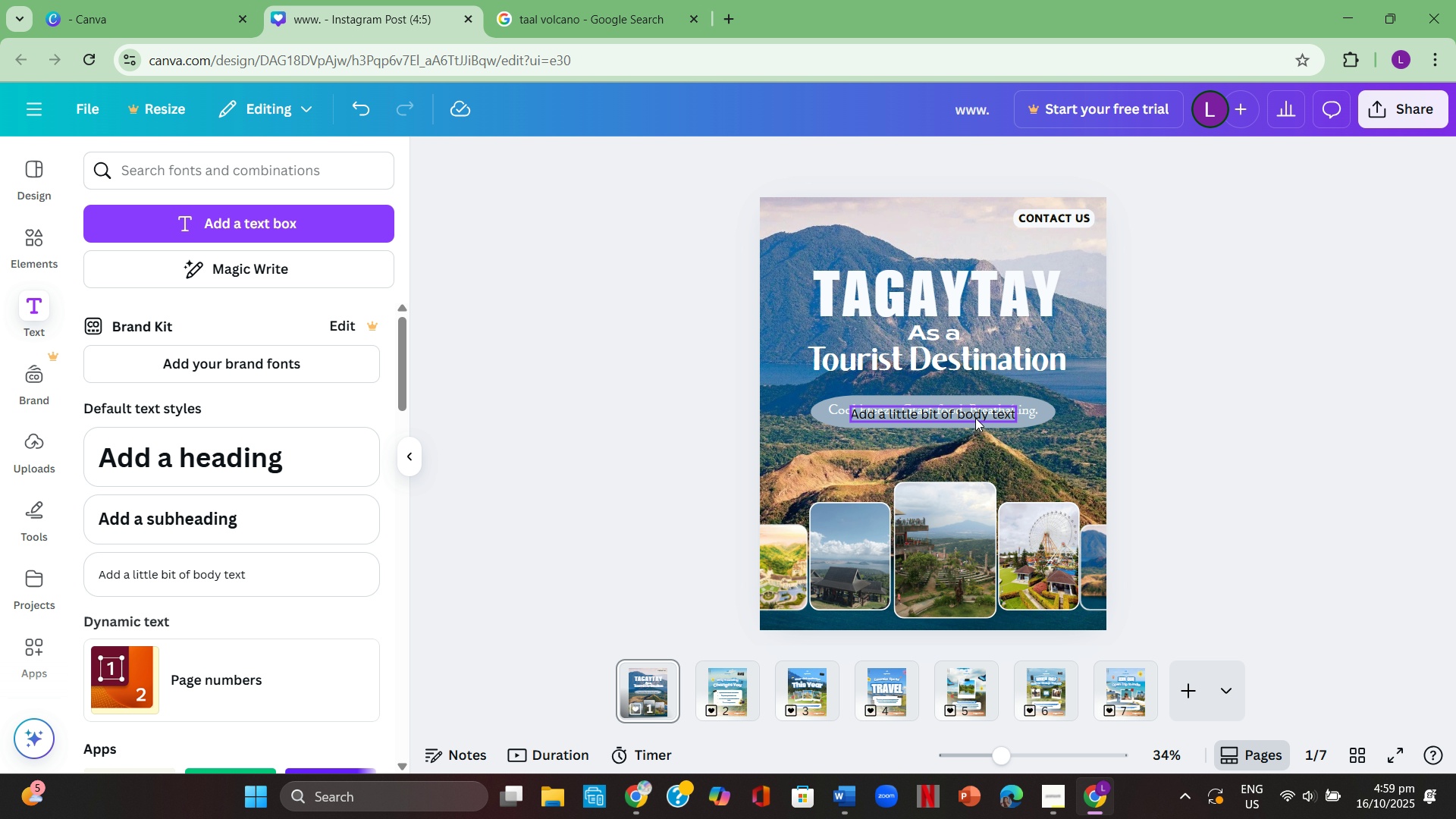 
left_click_drag(start_coordinate=[975, 417], to_coordinate=[886, 620])
 